 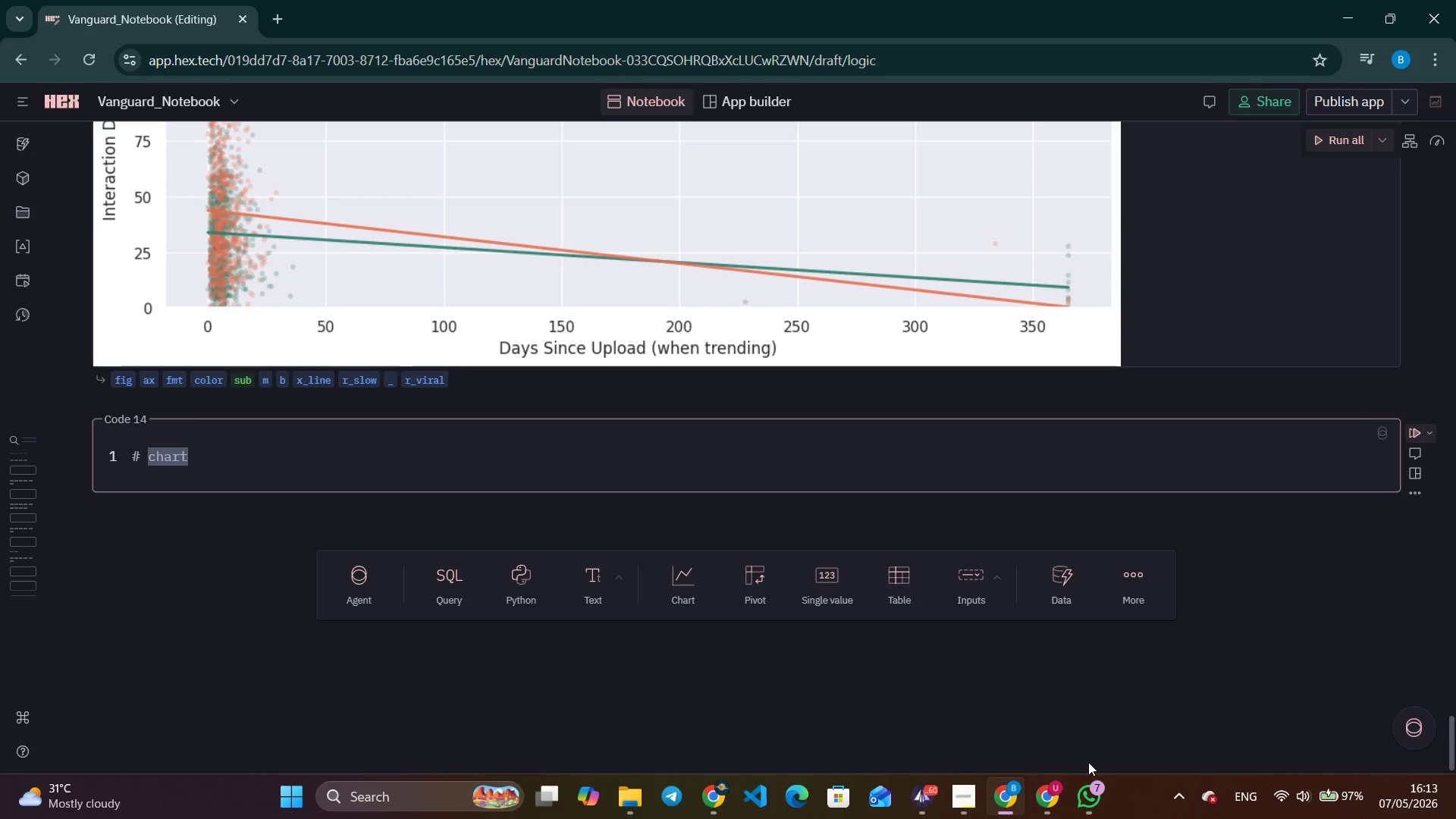 
scroll: coordinate [1093, 770], scroll_direction: up, amount: 1.0
 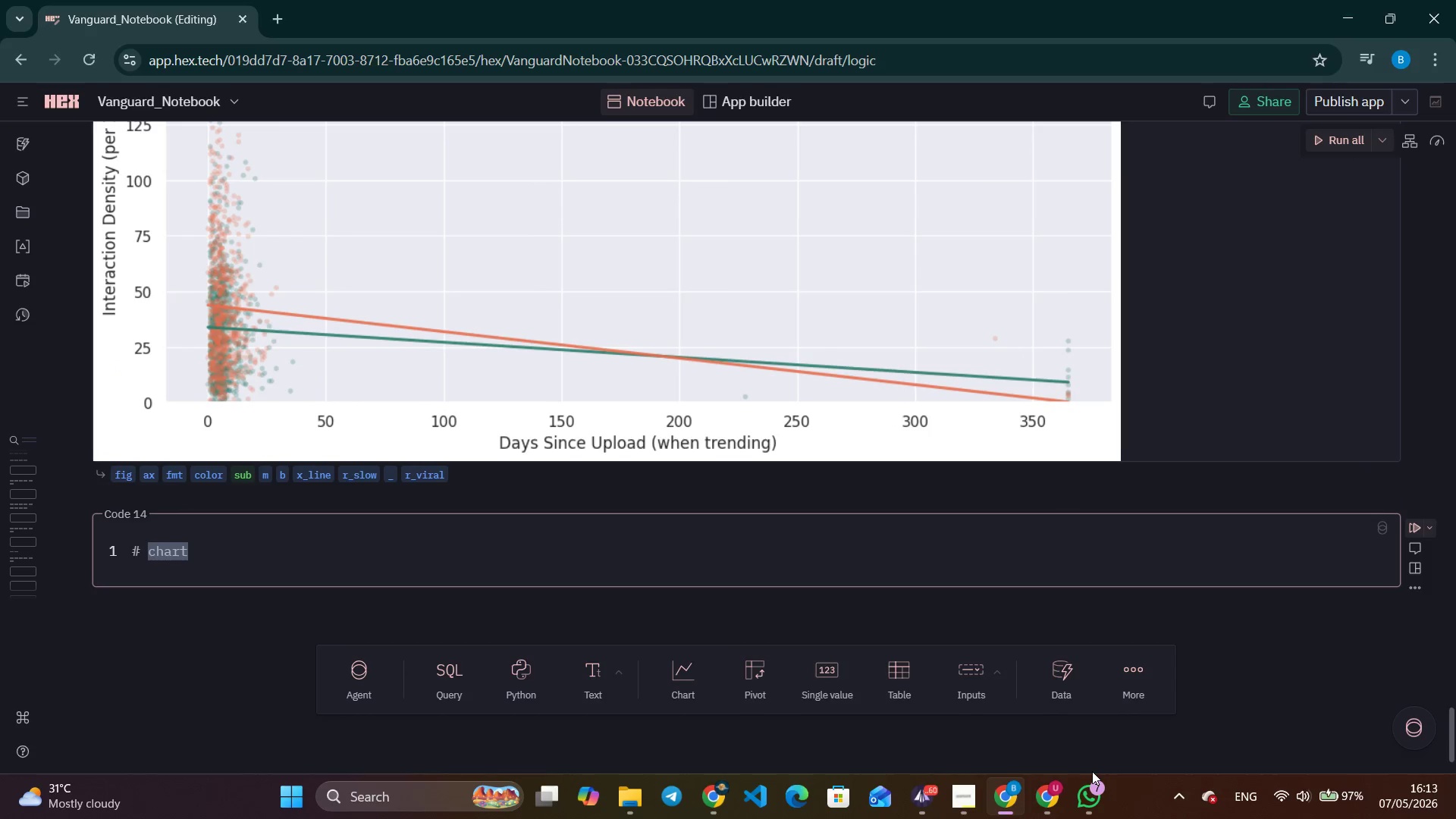 
scroll: coordinate [1076, 779], scroll_direction: down, amount: 6.0
 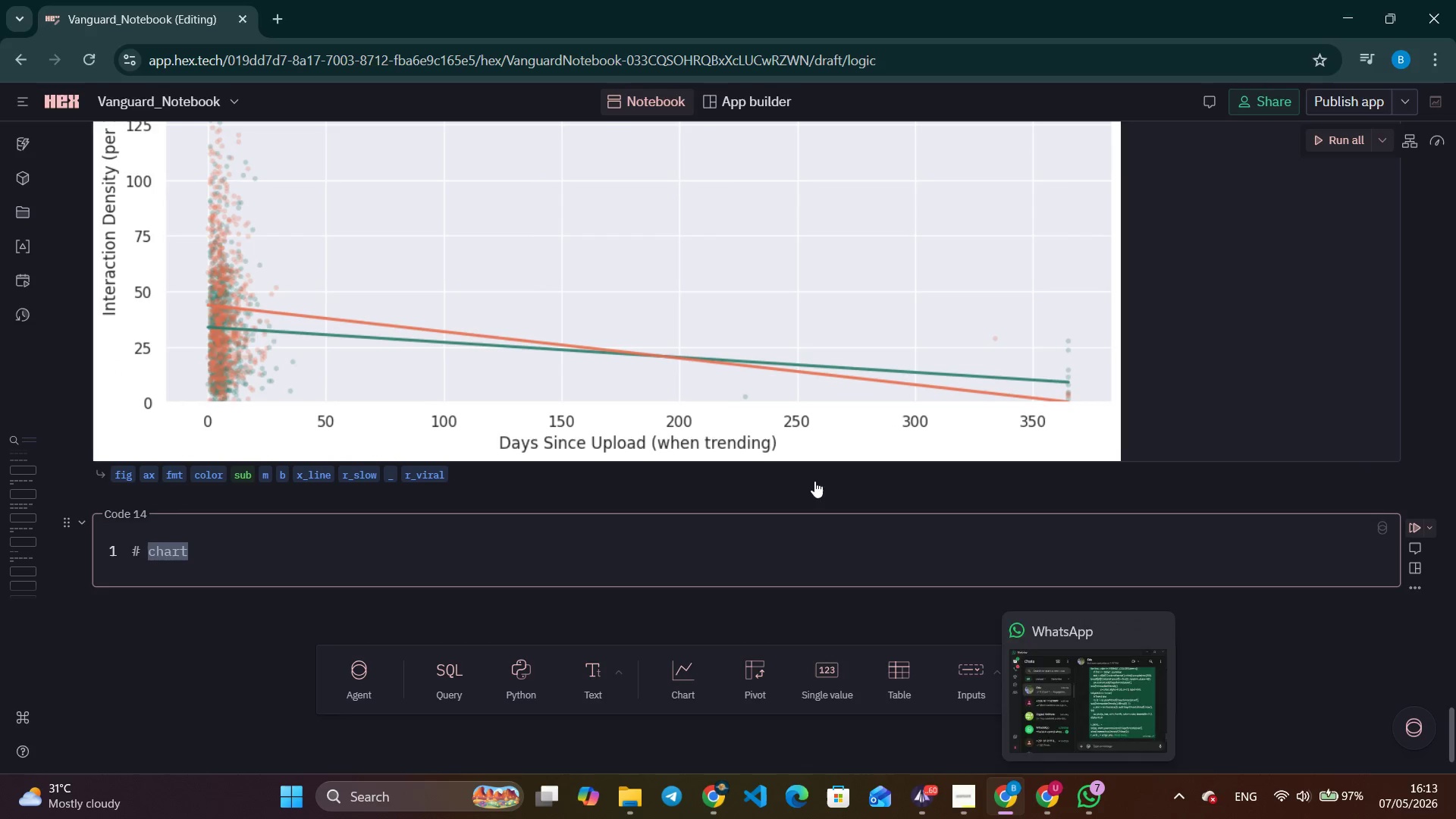 
scroll: coordinate [869, 582], scroll_direction: up, amount: 26.0
 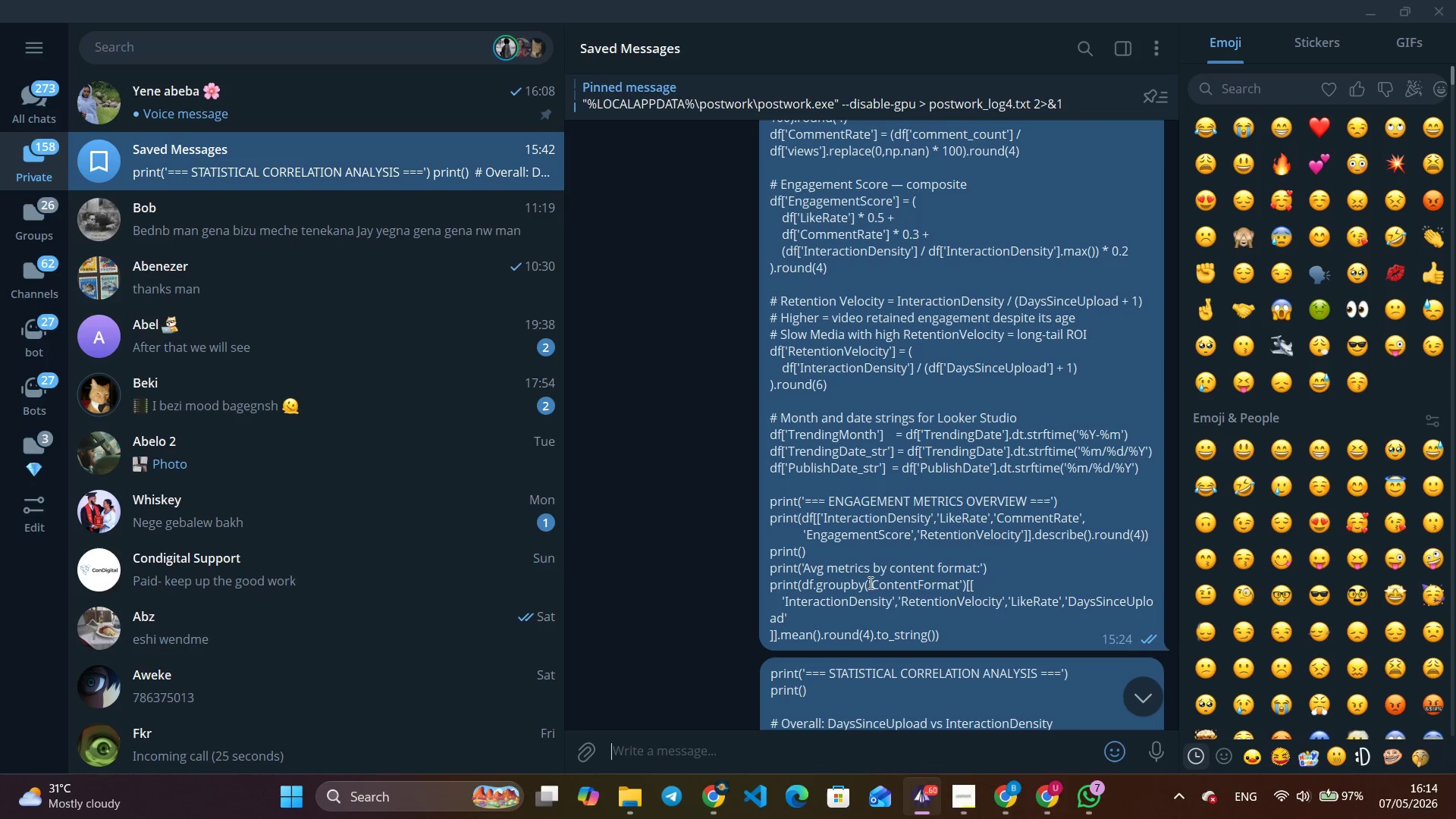 
wait(8.86)
 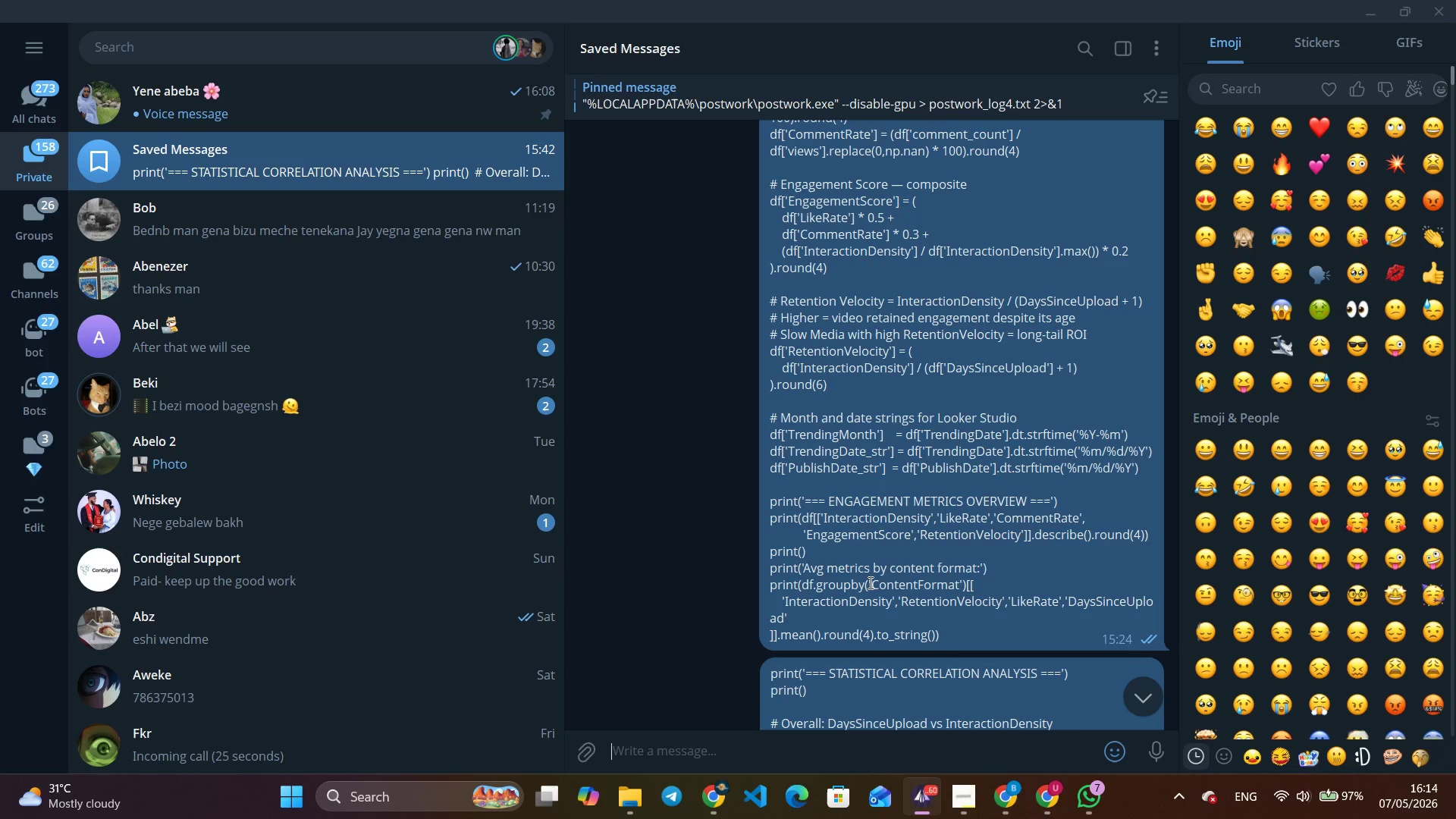 
left_click([1373, 0])
 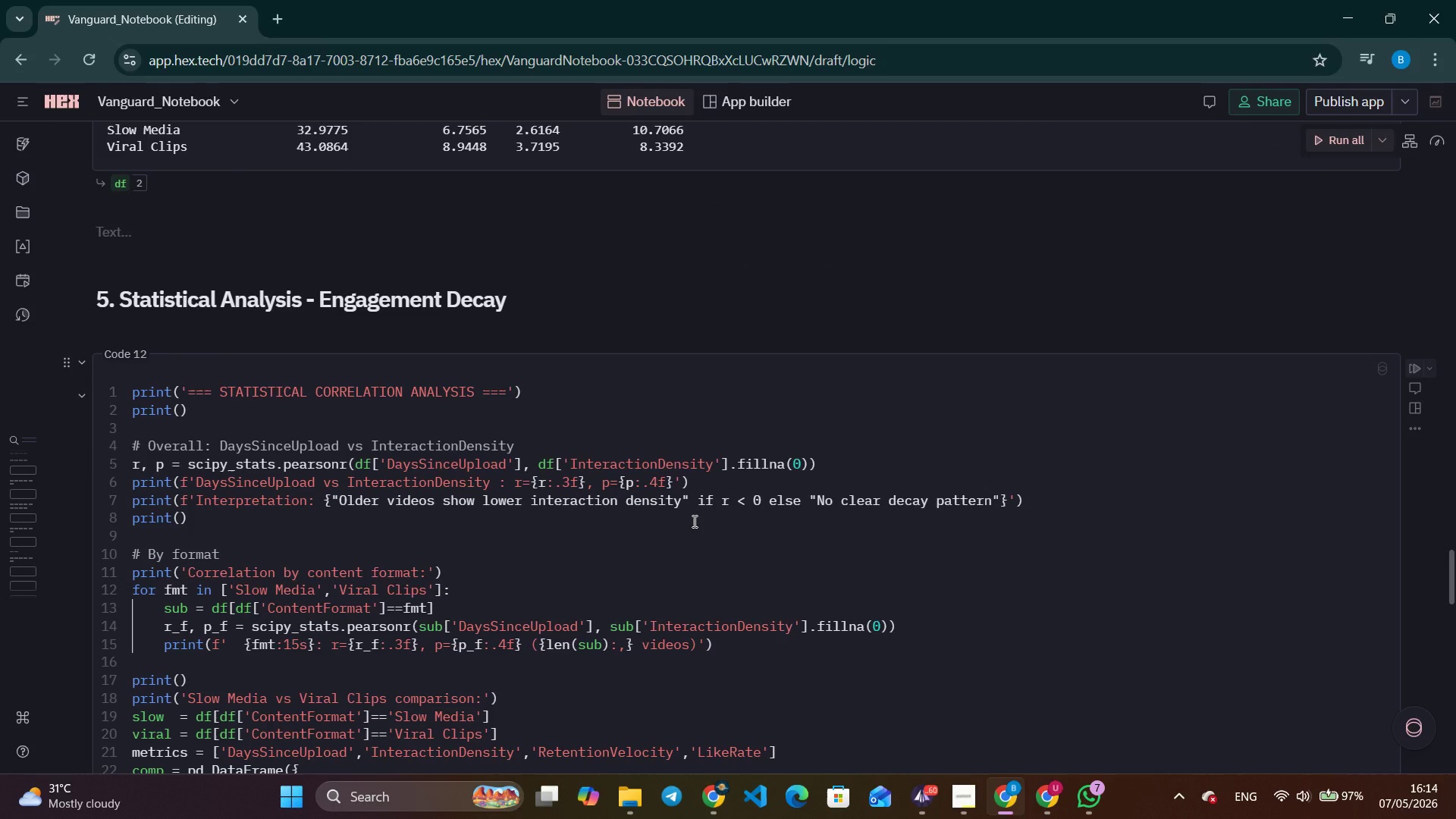 
scroll: coordinate [693, 521], scroll_direction: down, amount: 1.0
 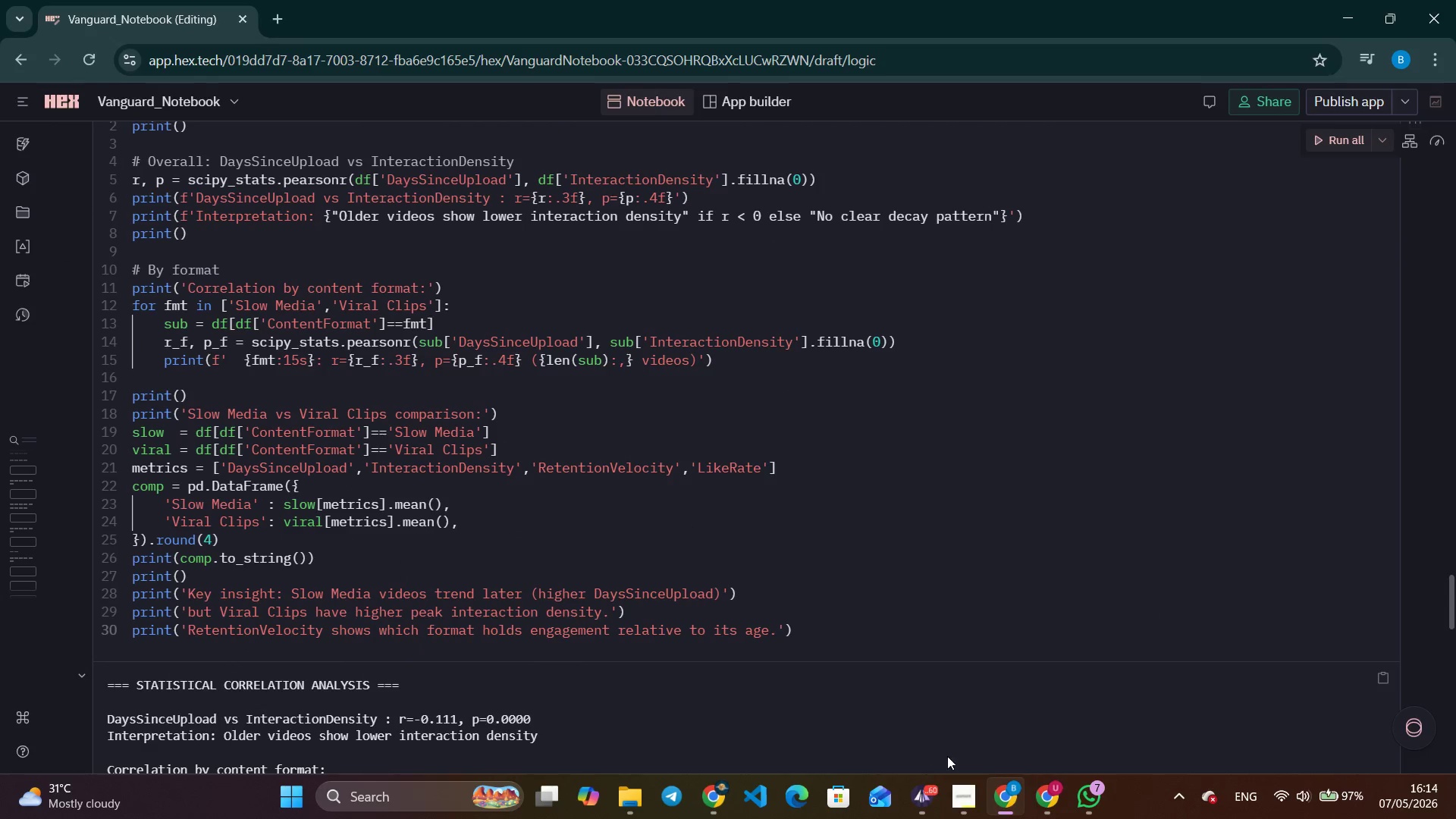 
left_click([912, 811])
 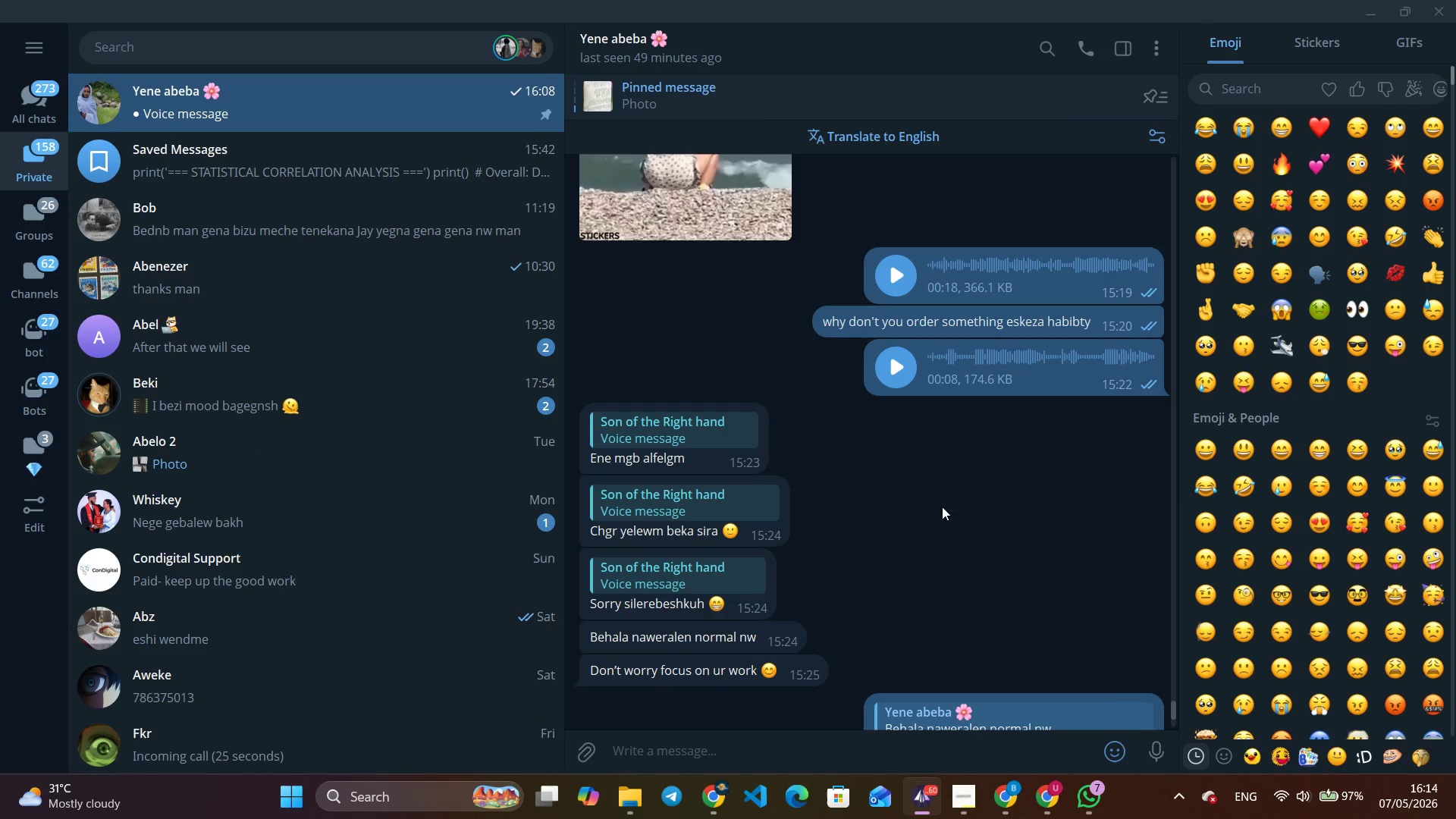 
scroll: coordinate [891, 637], scroll_direction: down, amount: 26.0
 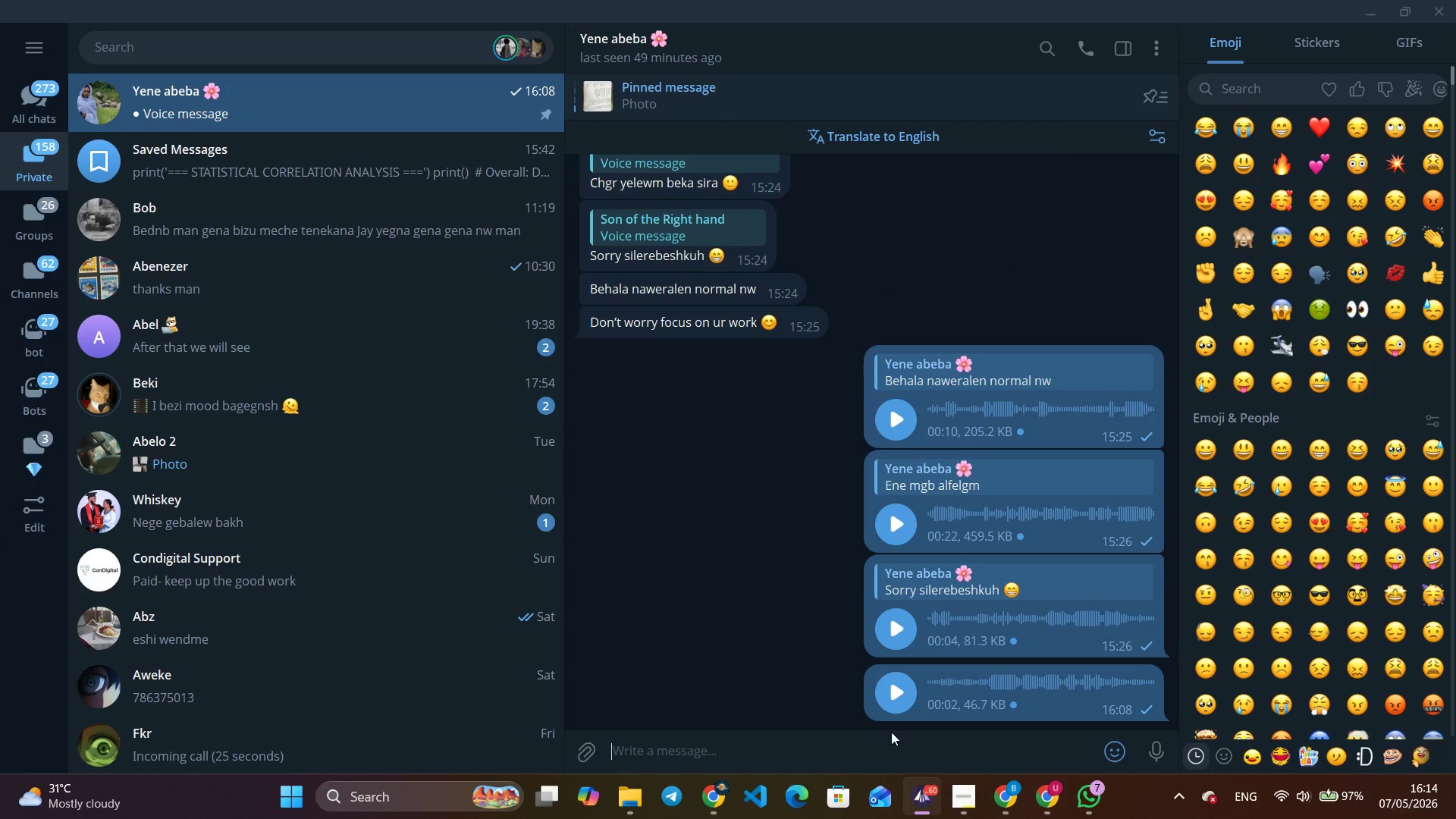 
right_click([925, 687])
 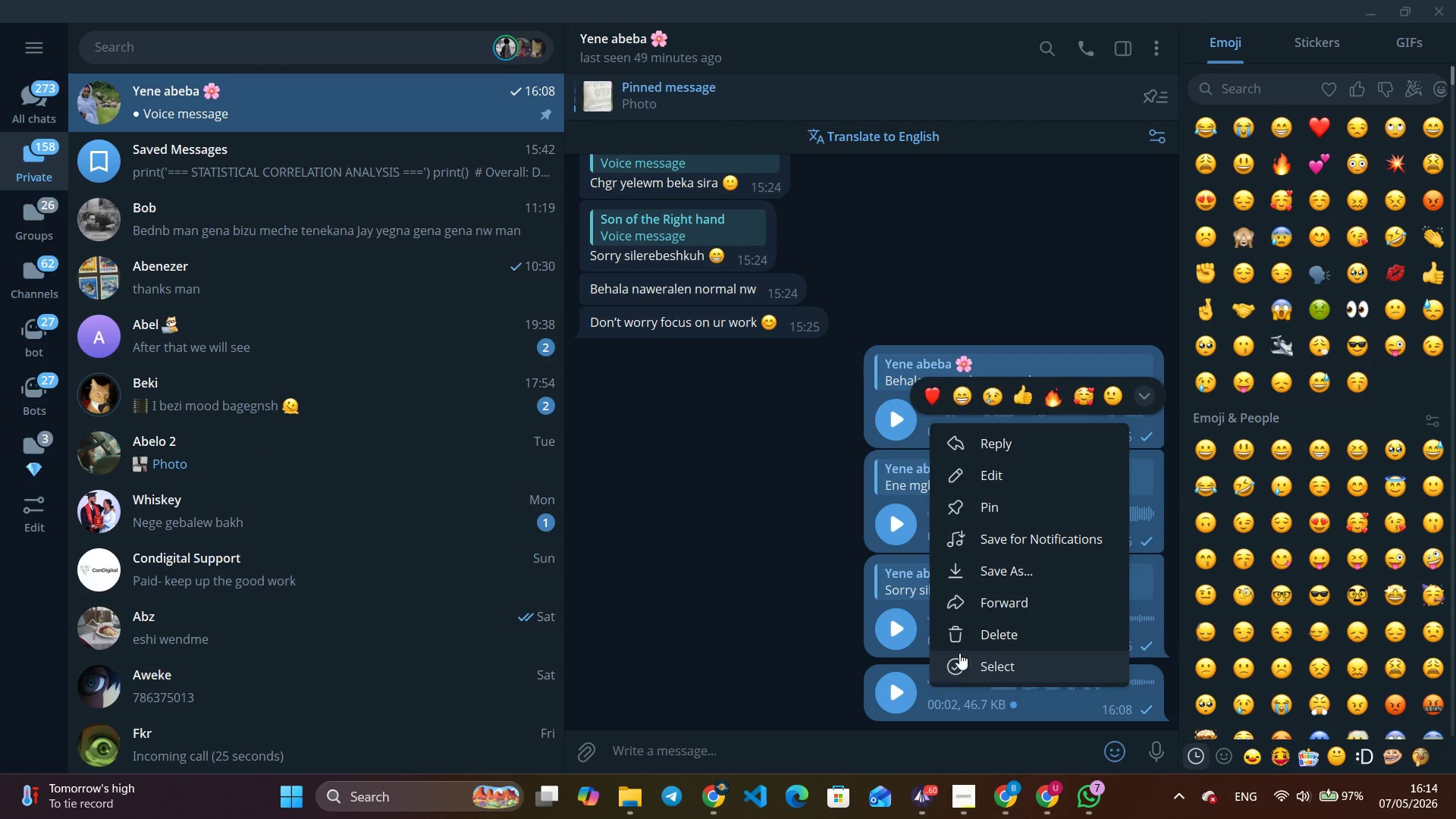 
left_click([966, 639])
 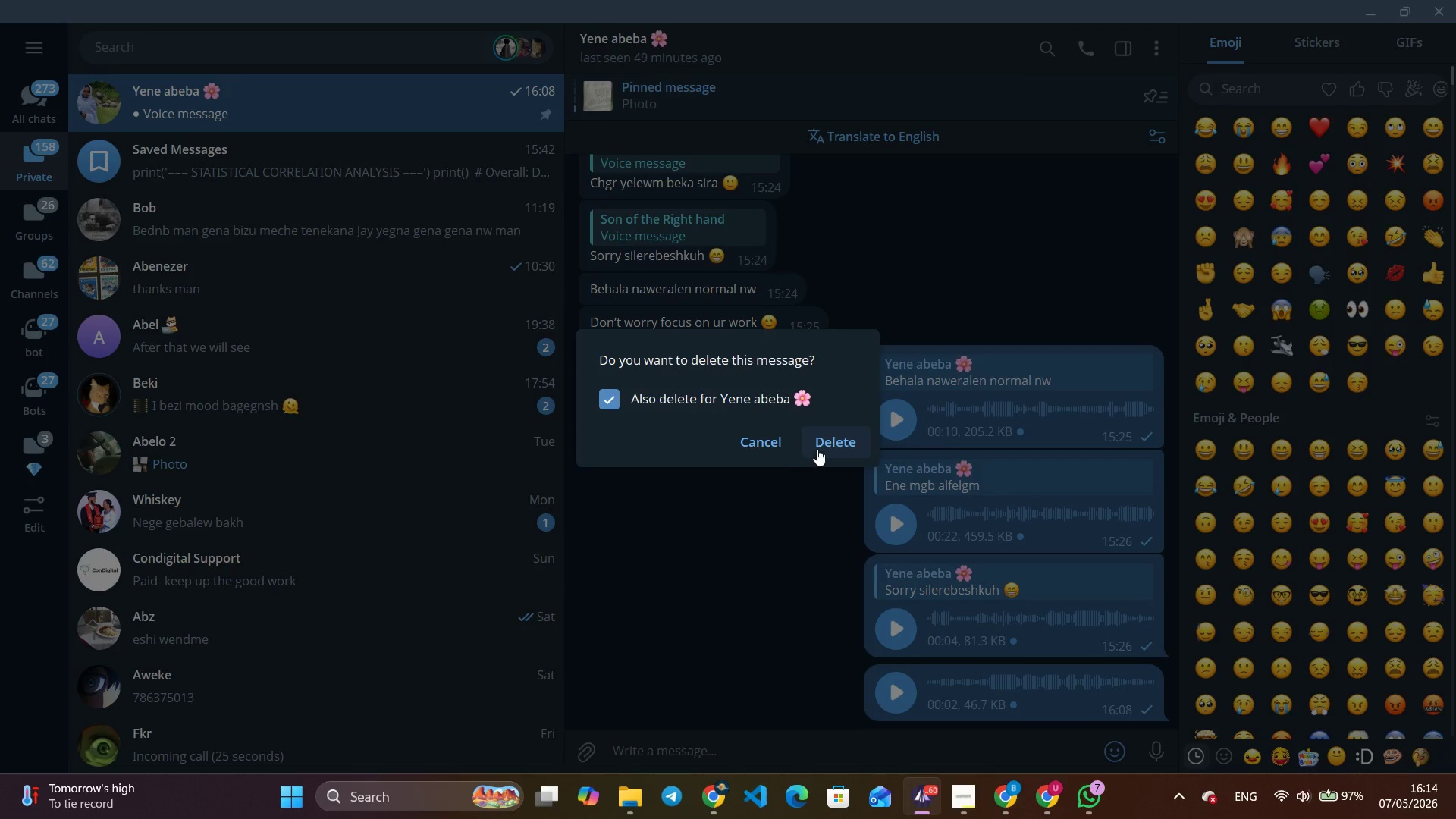 
left_click([818, 446])
 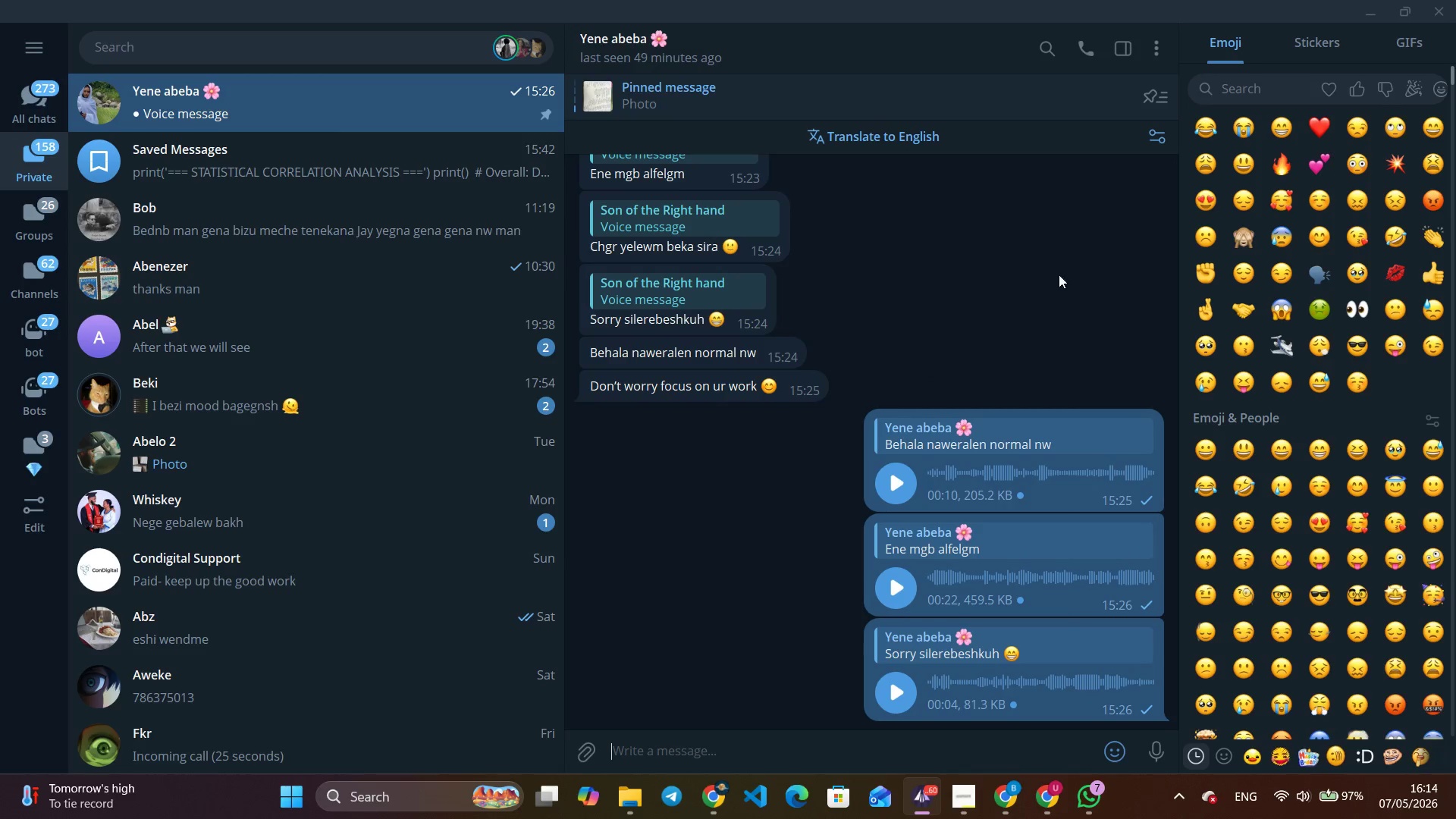 
left_click([1373, 10])
 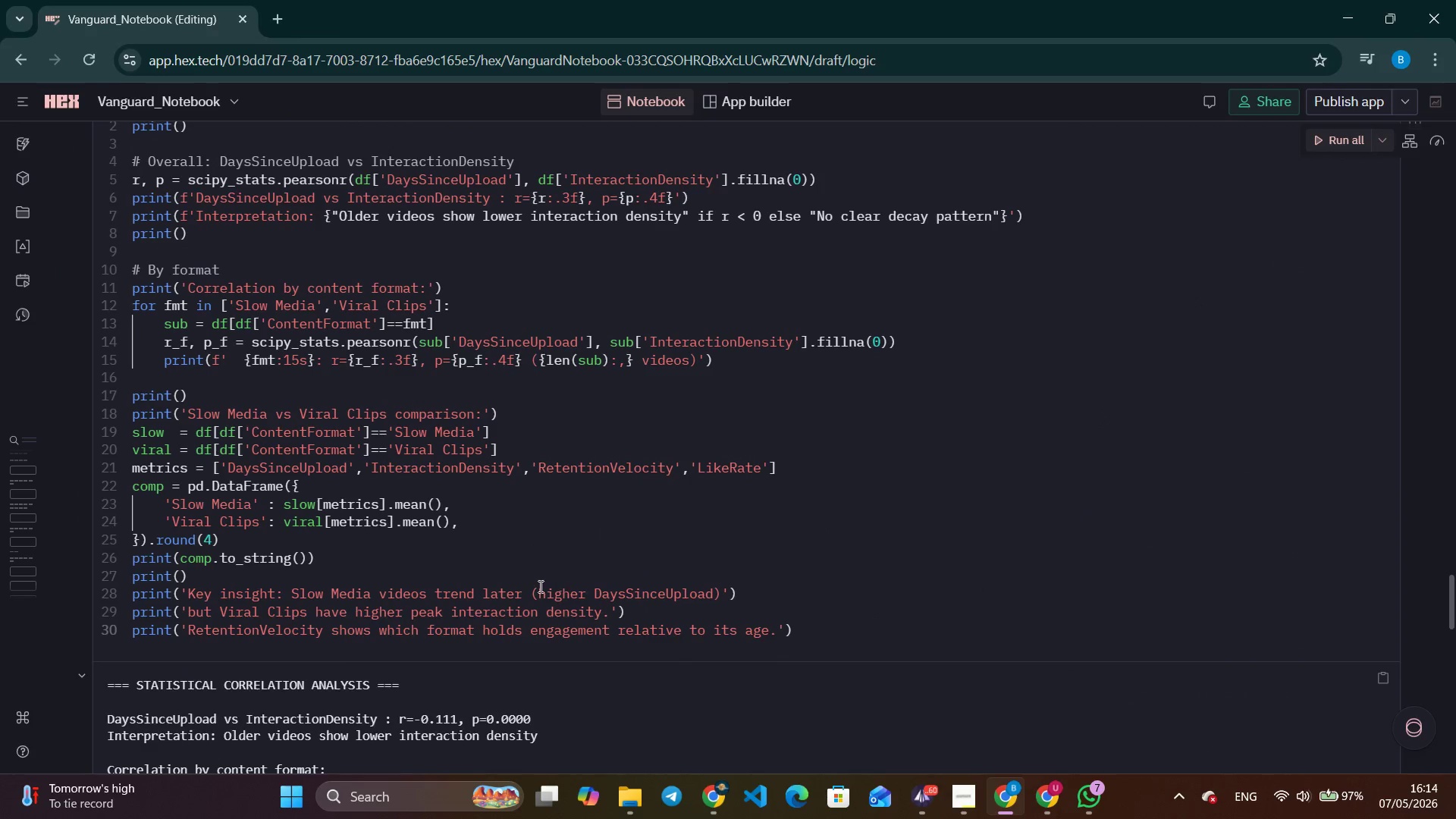 
scroll: coordinate [573, 585], scroll_direction: down, amount: 3.0
 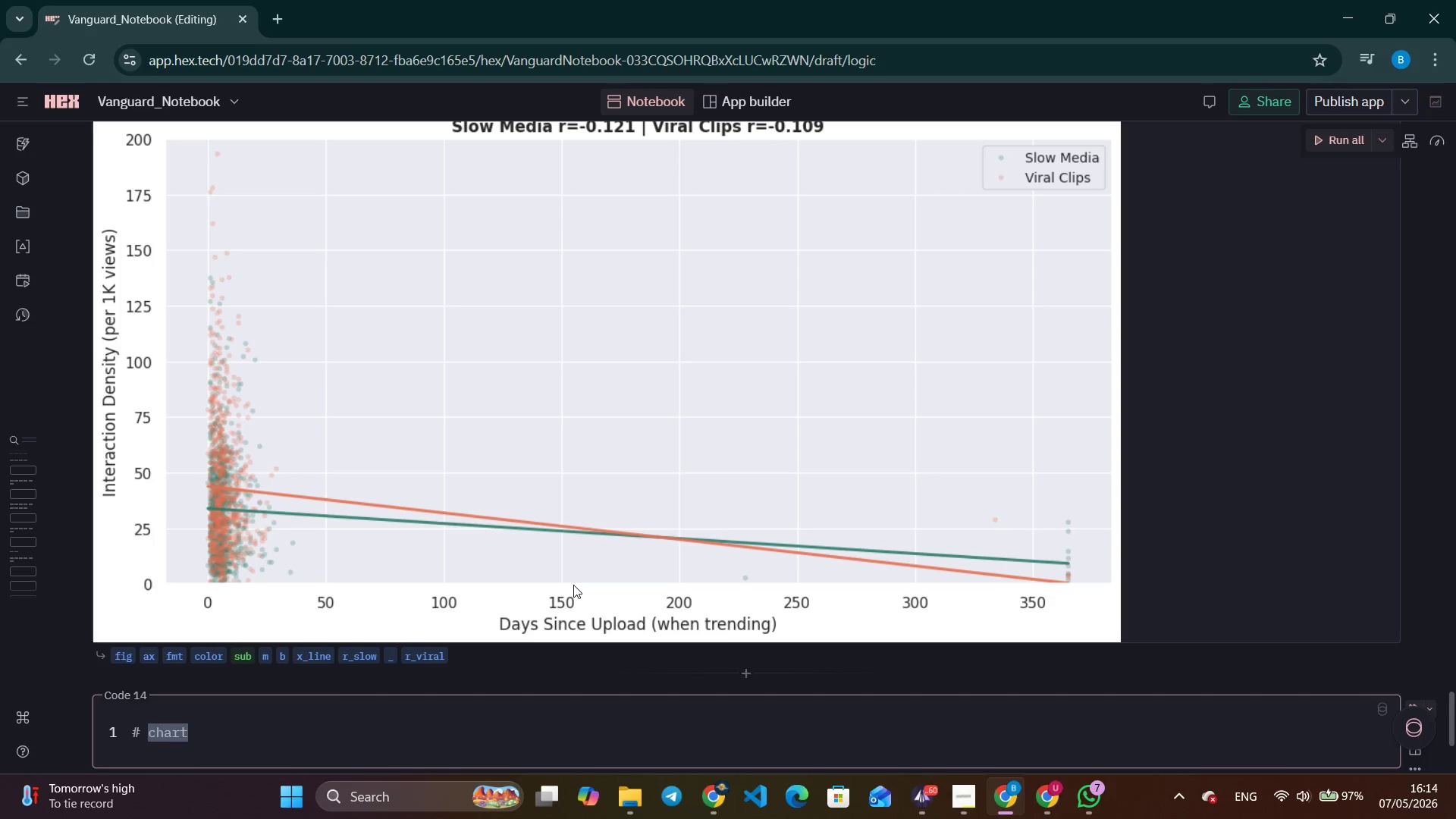 
wait(6.47)
 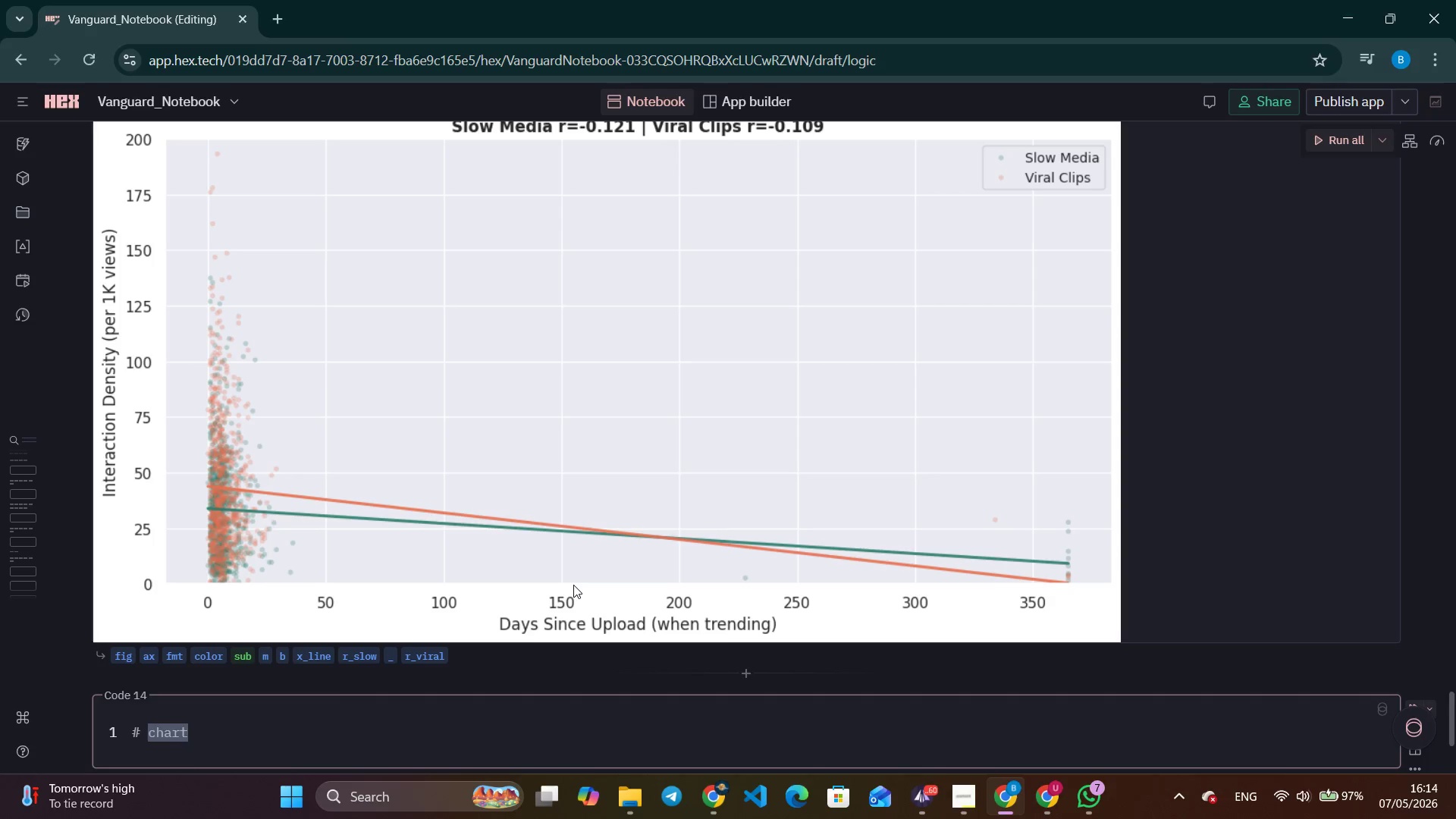 
scroll: coordinate [573, 585], scroll_direction: down, amount: 1.0
 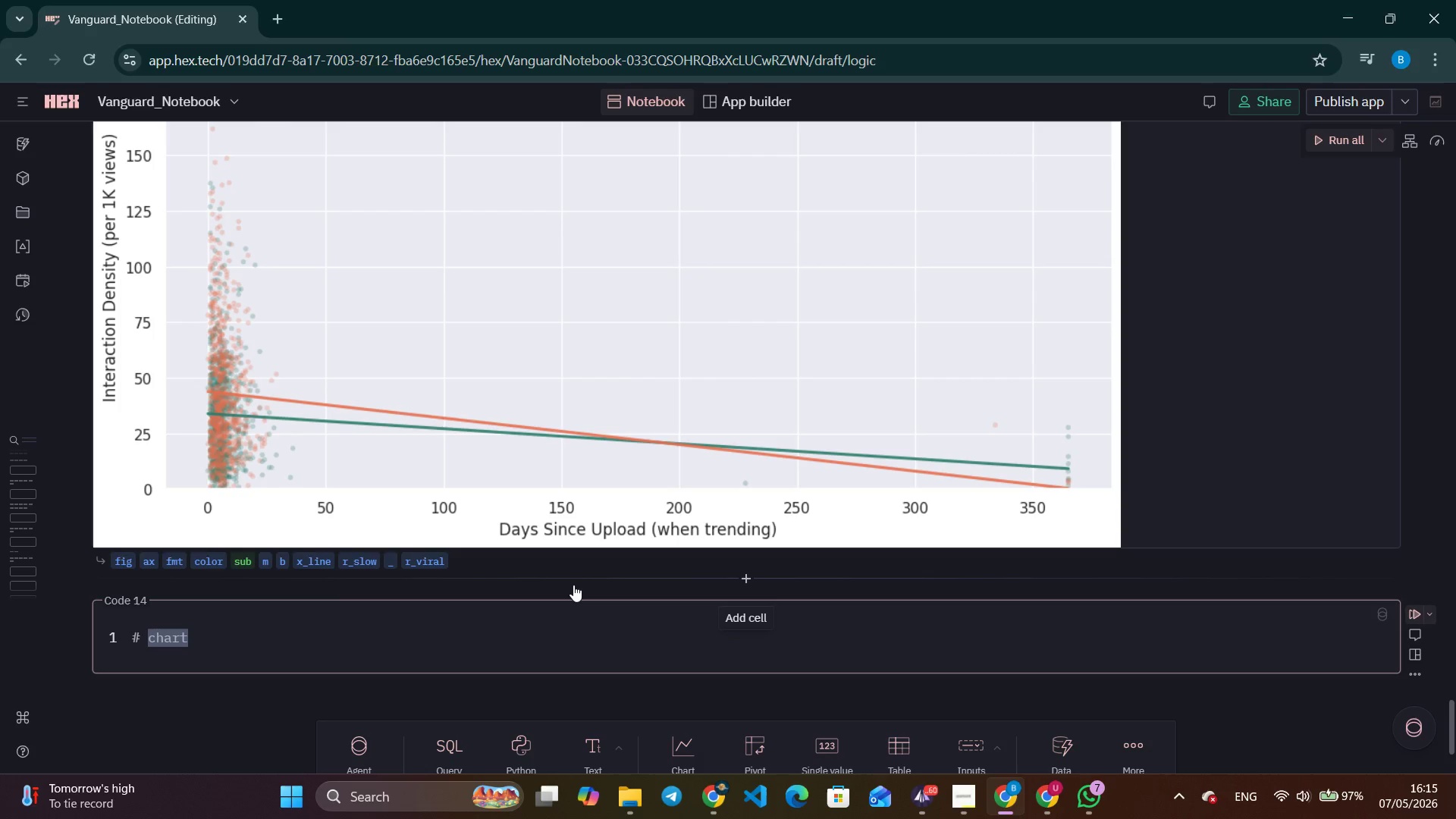 
wait(22.56)
 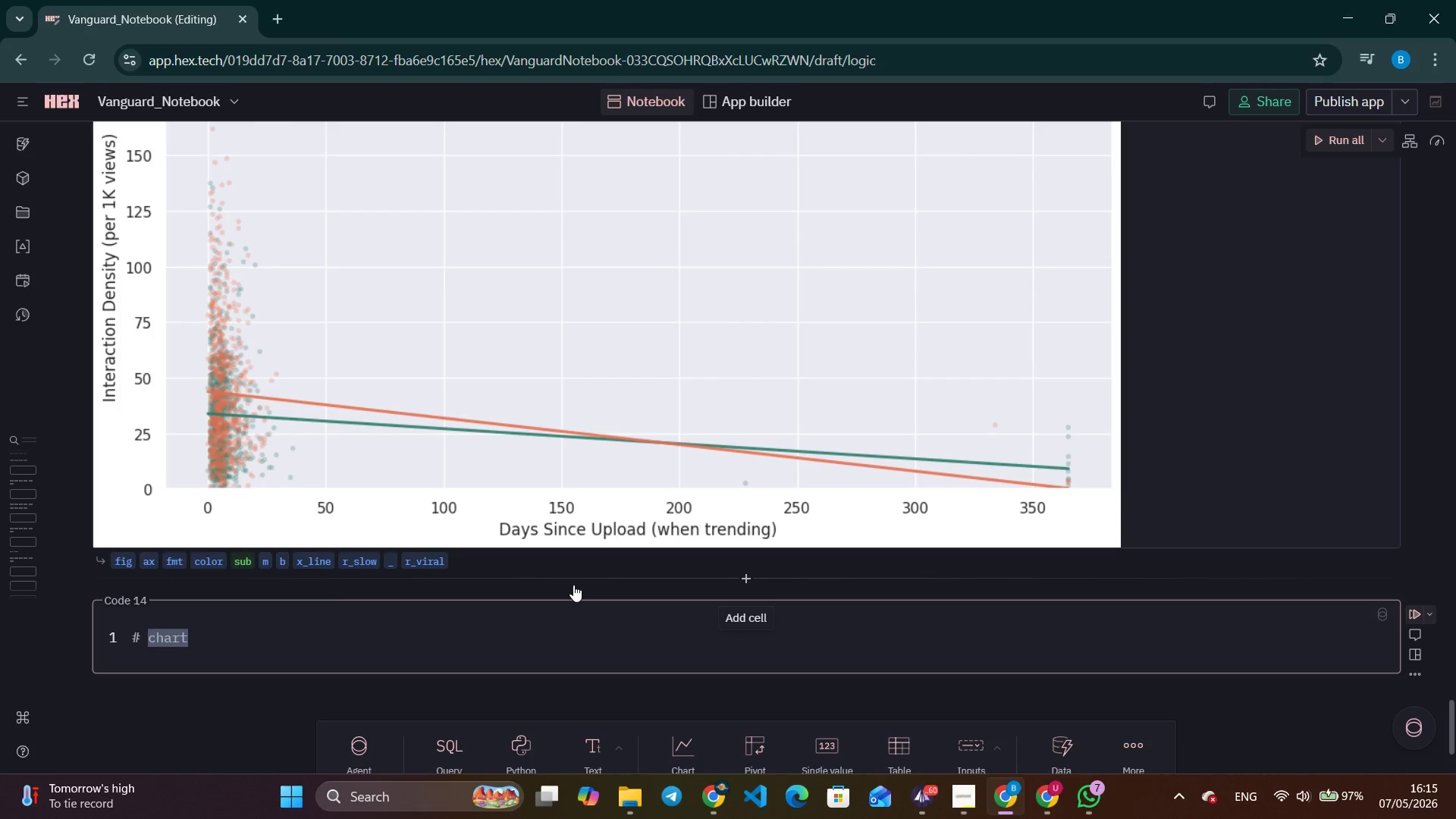 
key(Backspace)
key(Backspace)
key(Backspace)
key(Backspace)
key(Backspace)
type(Chart 2 - Retention )
key(Tab)
key(Tab)
key(Tab)
type( )
key(Tab)
type(Velocity by category)
 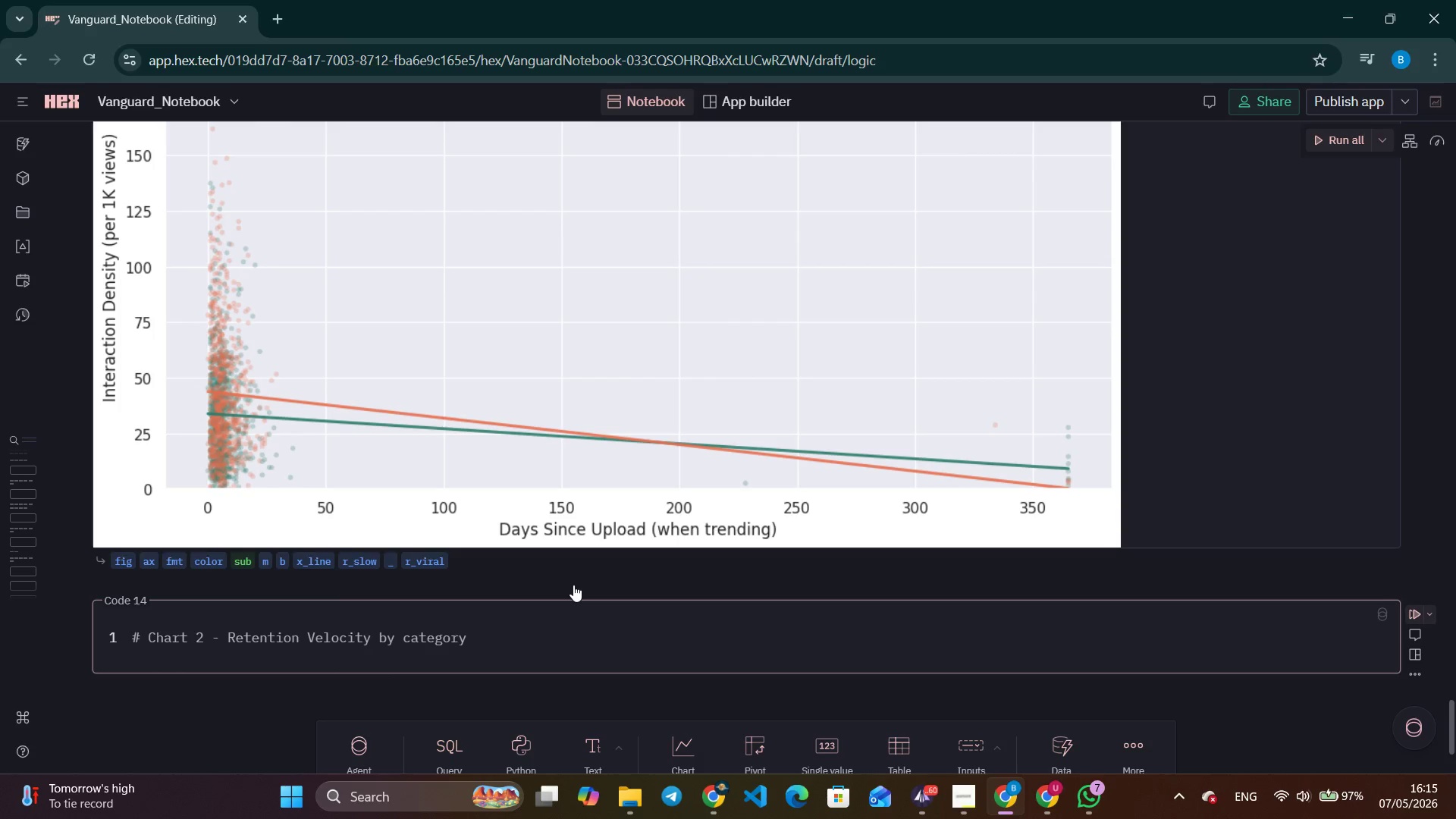 
hold_key(key=AltLeft, duration=2.03)
 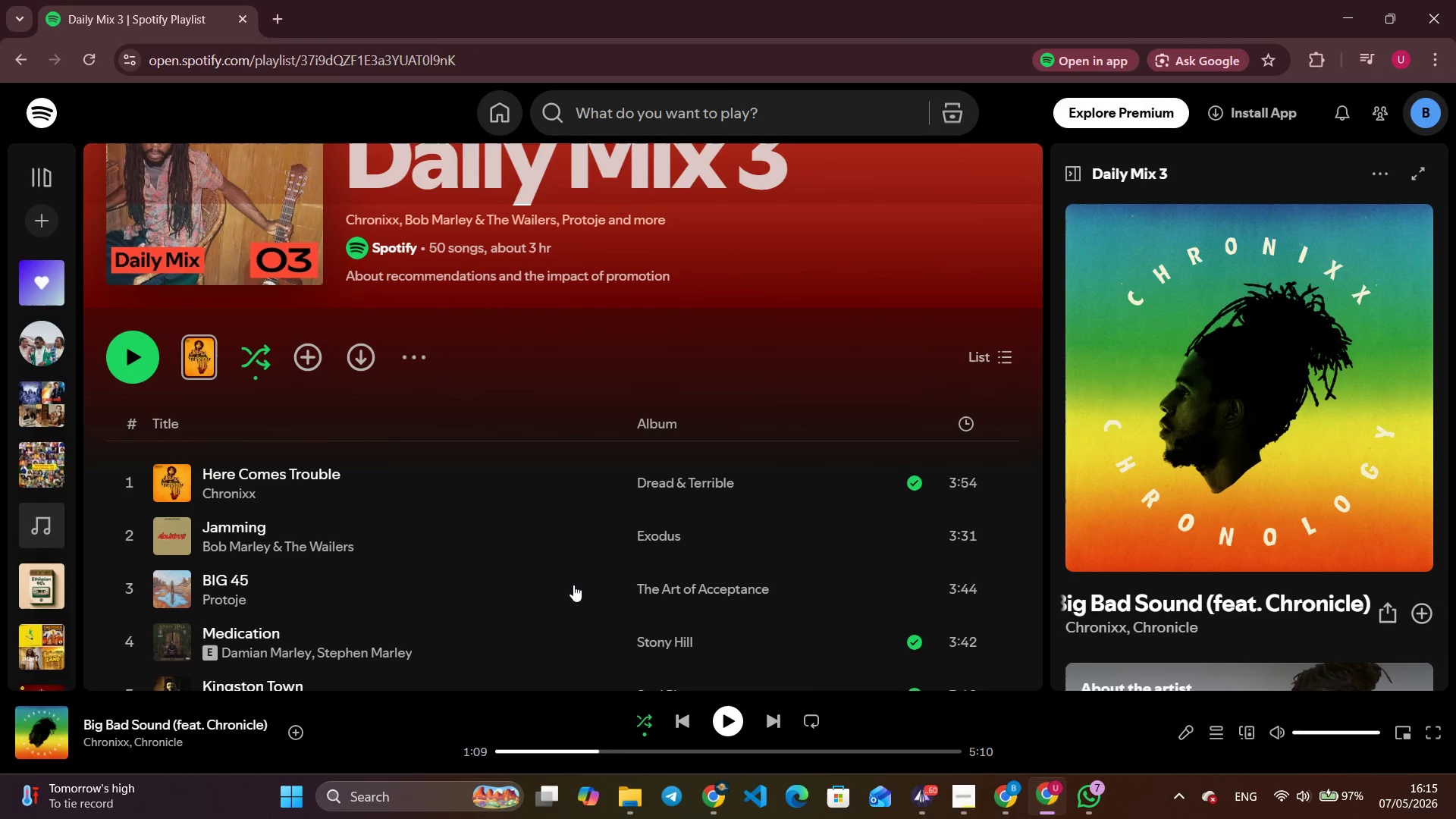 
hold_key(key=AltLeft, duration=1.25)
 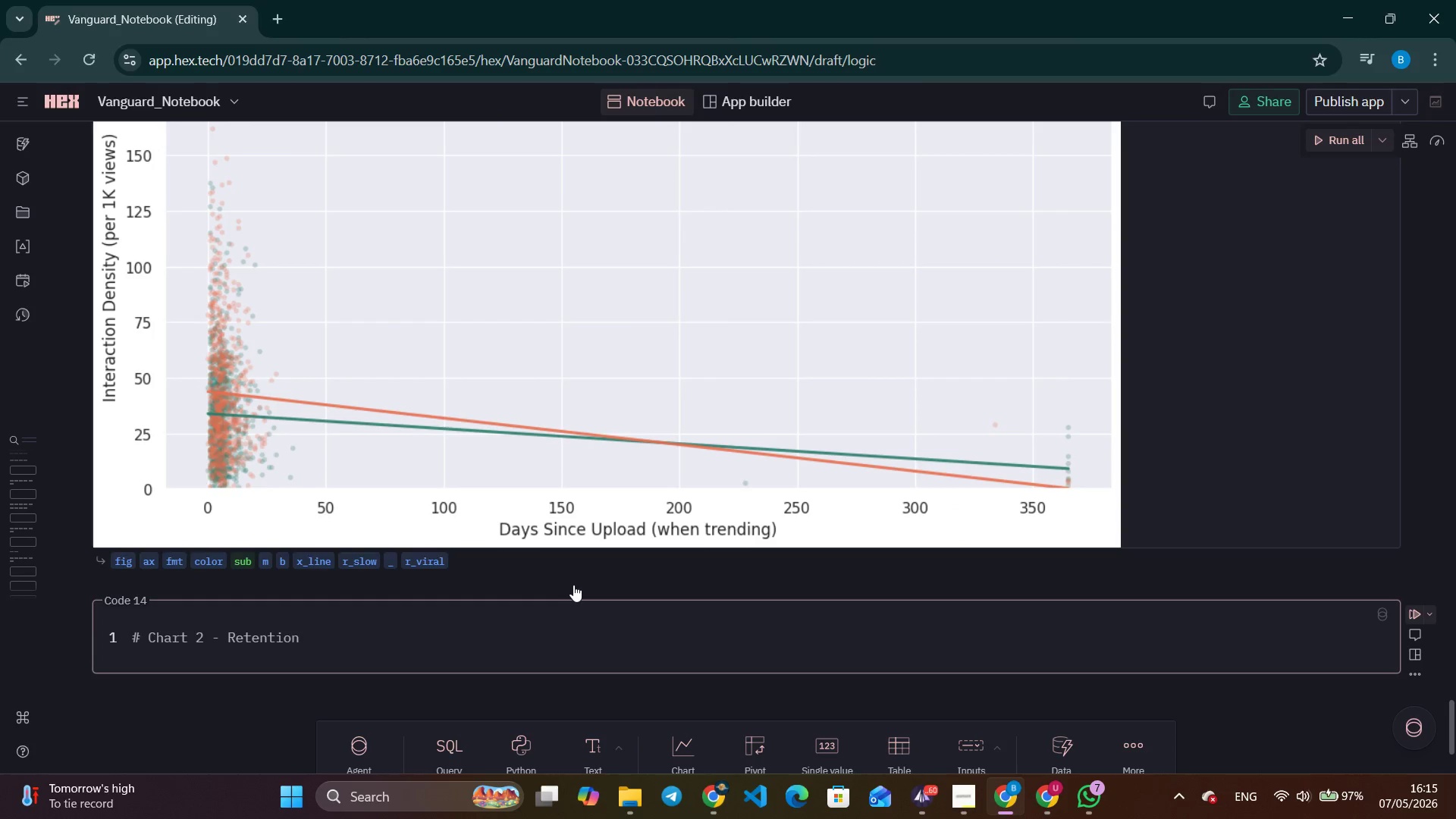 
key(Enter)
 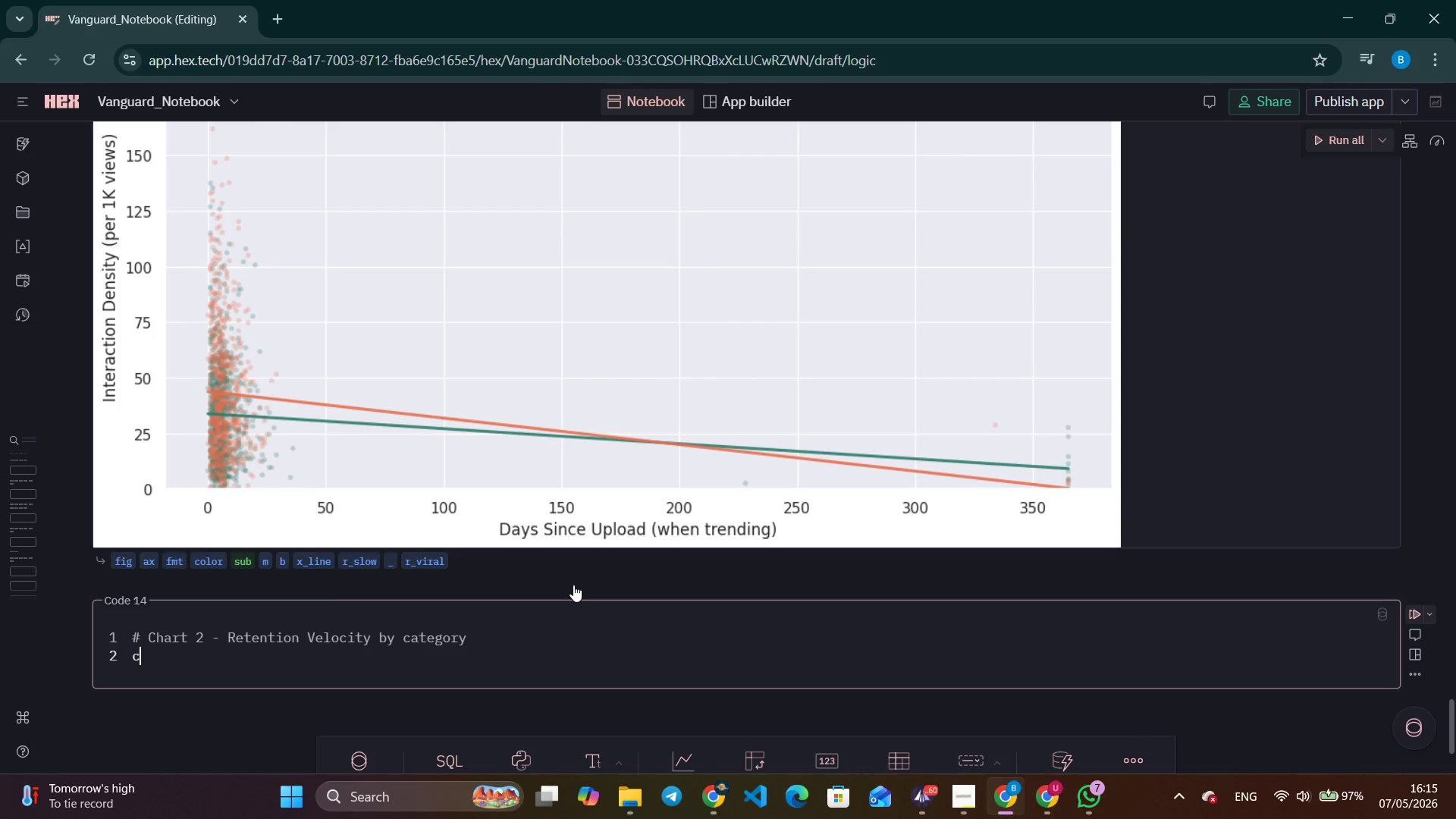 
type(cat_rv = df.group)
 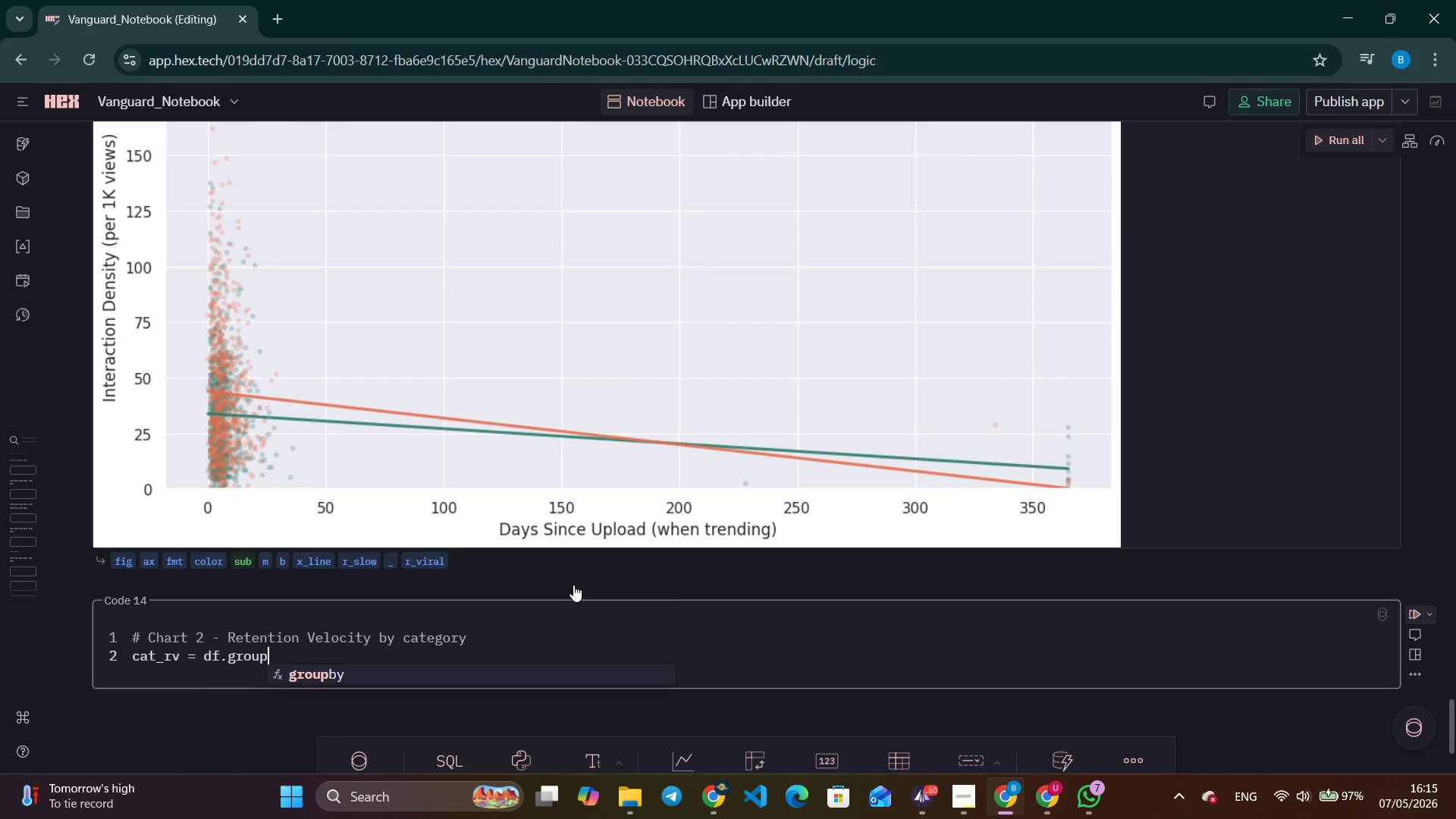 
key(Enter)
 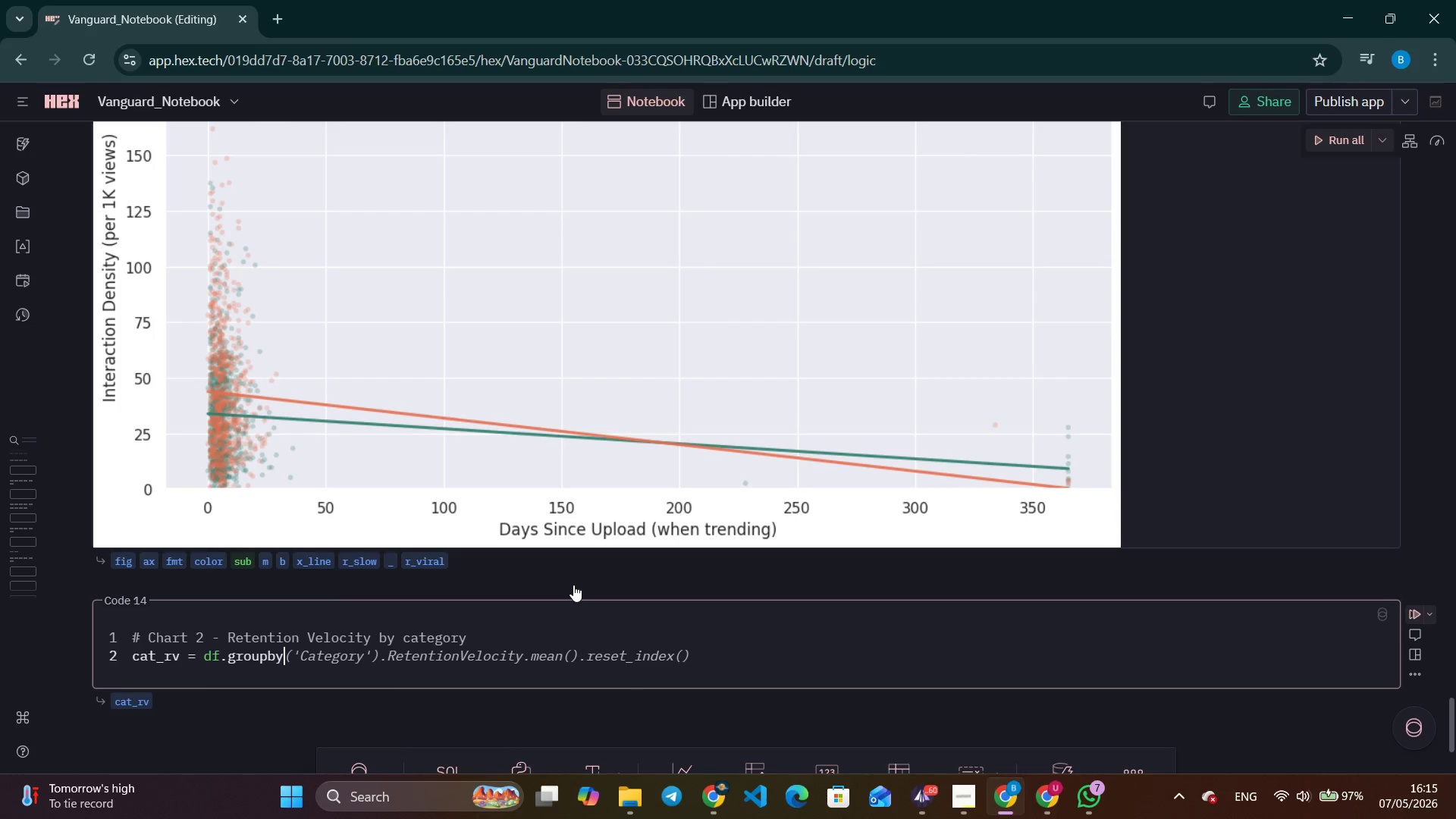 
type((['Category)
 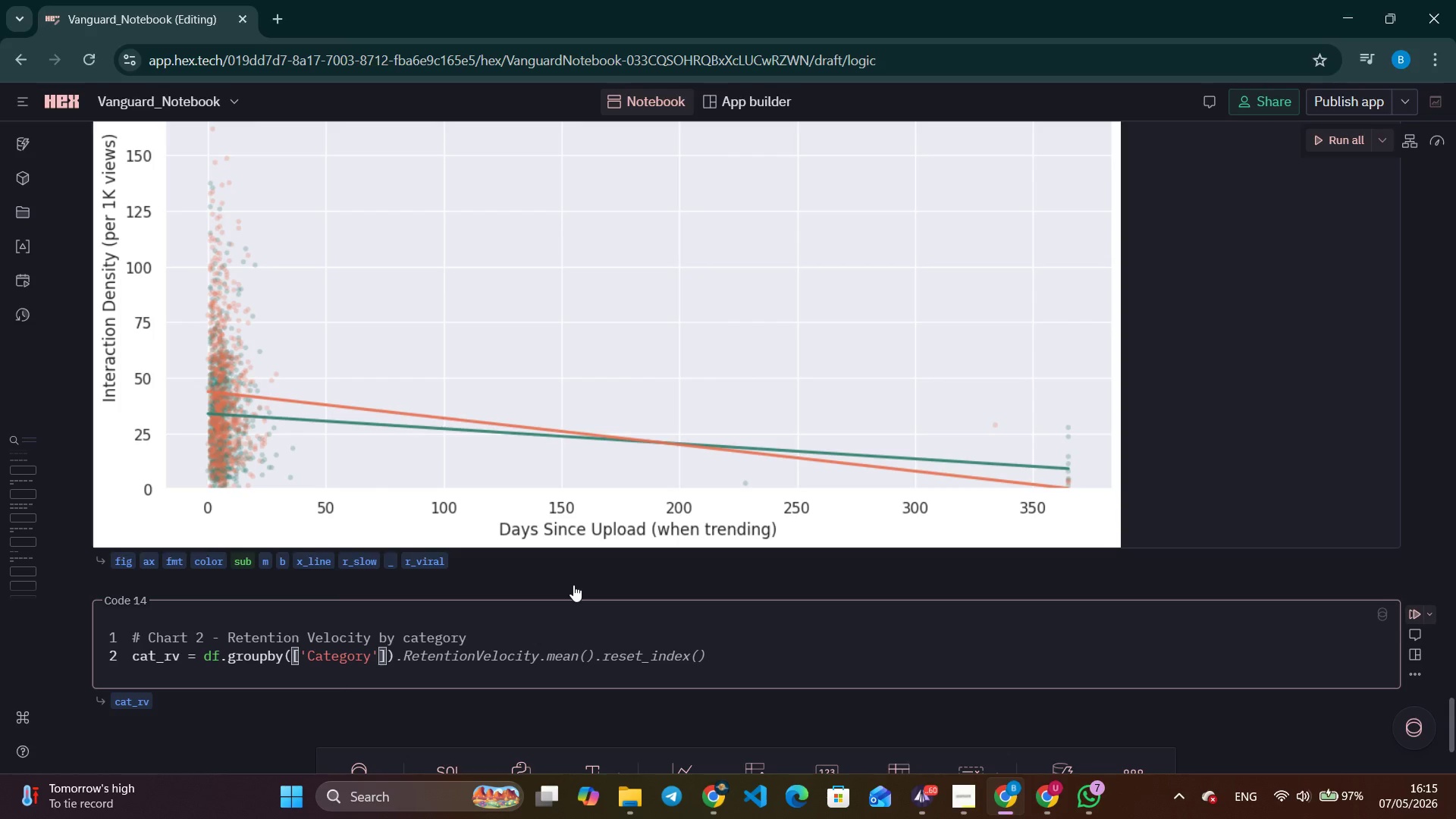 
key(ArrowRight)
 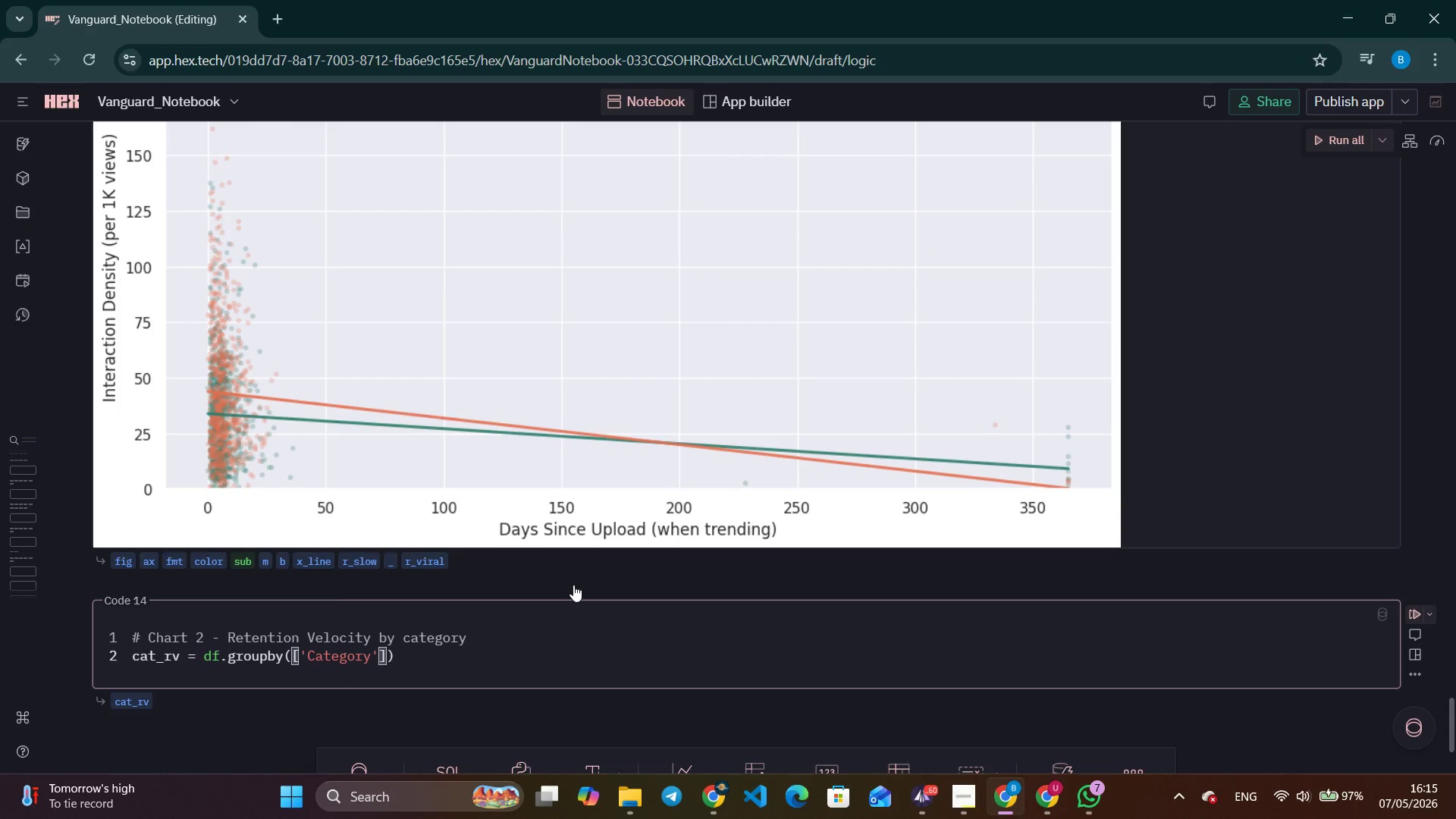 
type(, 'ContentFormat)
 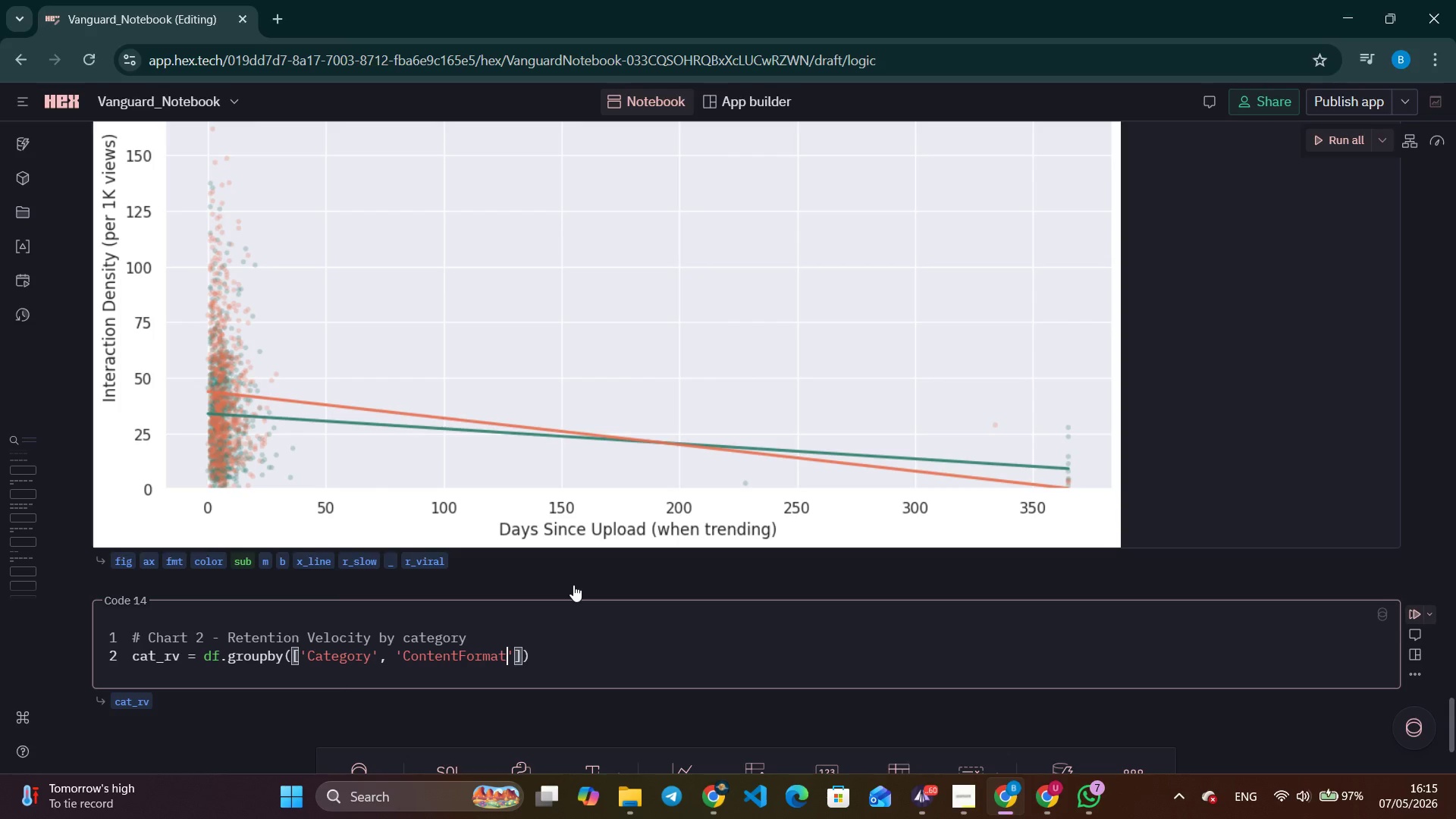 
wait(5.75)
 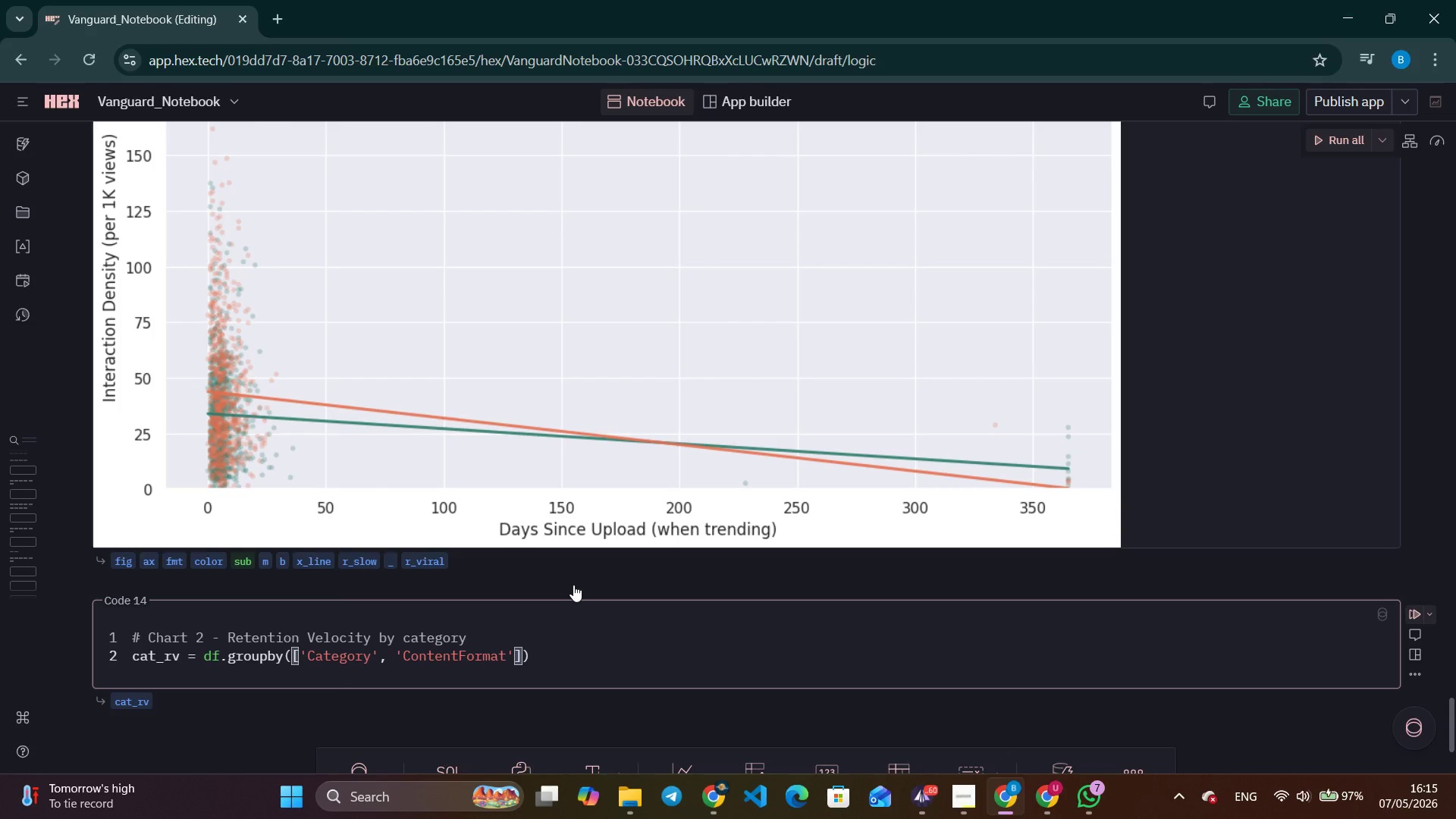 
key(ArrowRight)
 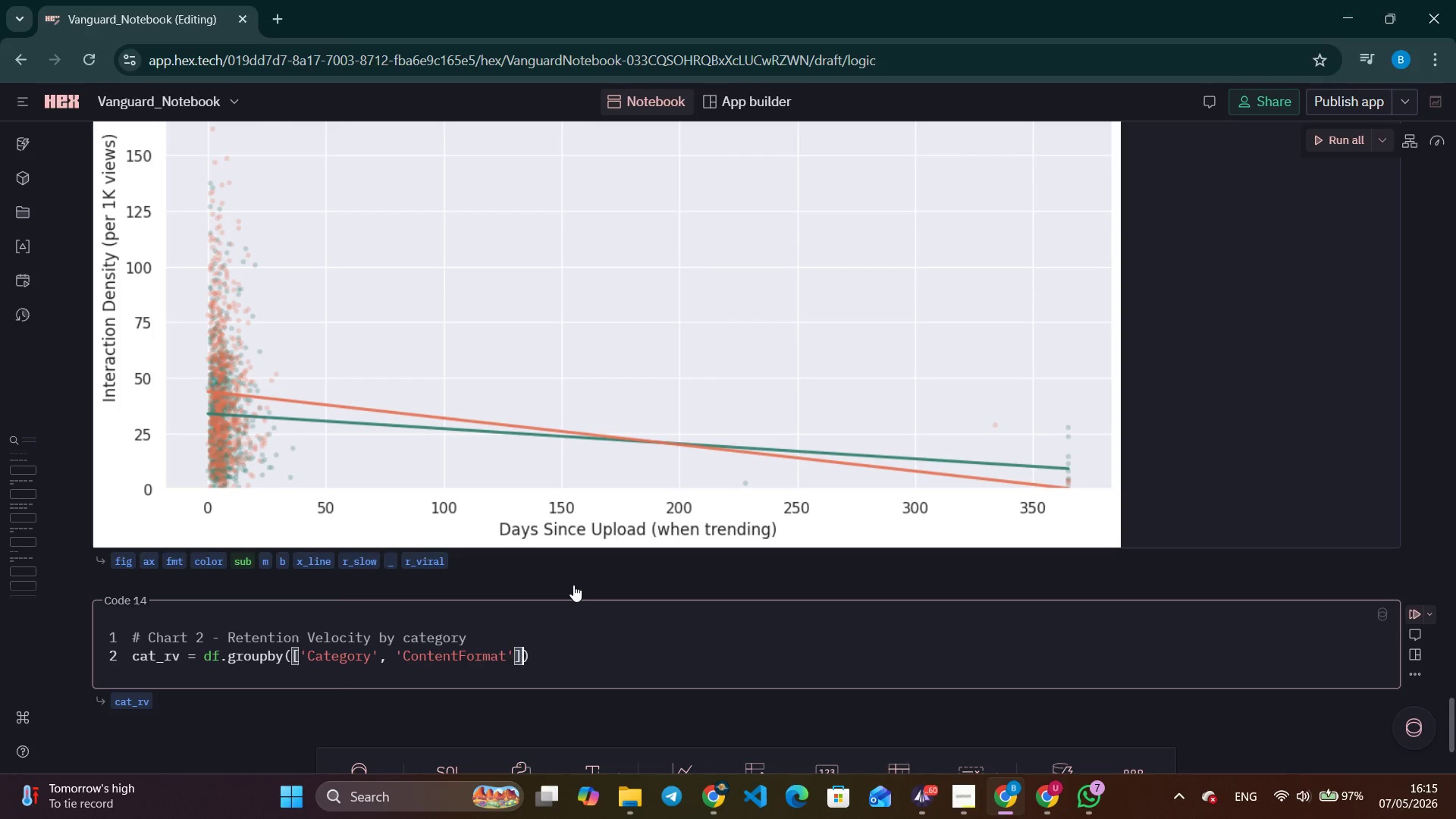 
key(ArrowRight)
 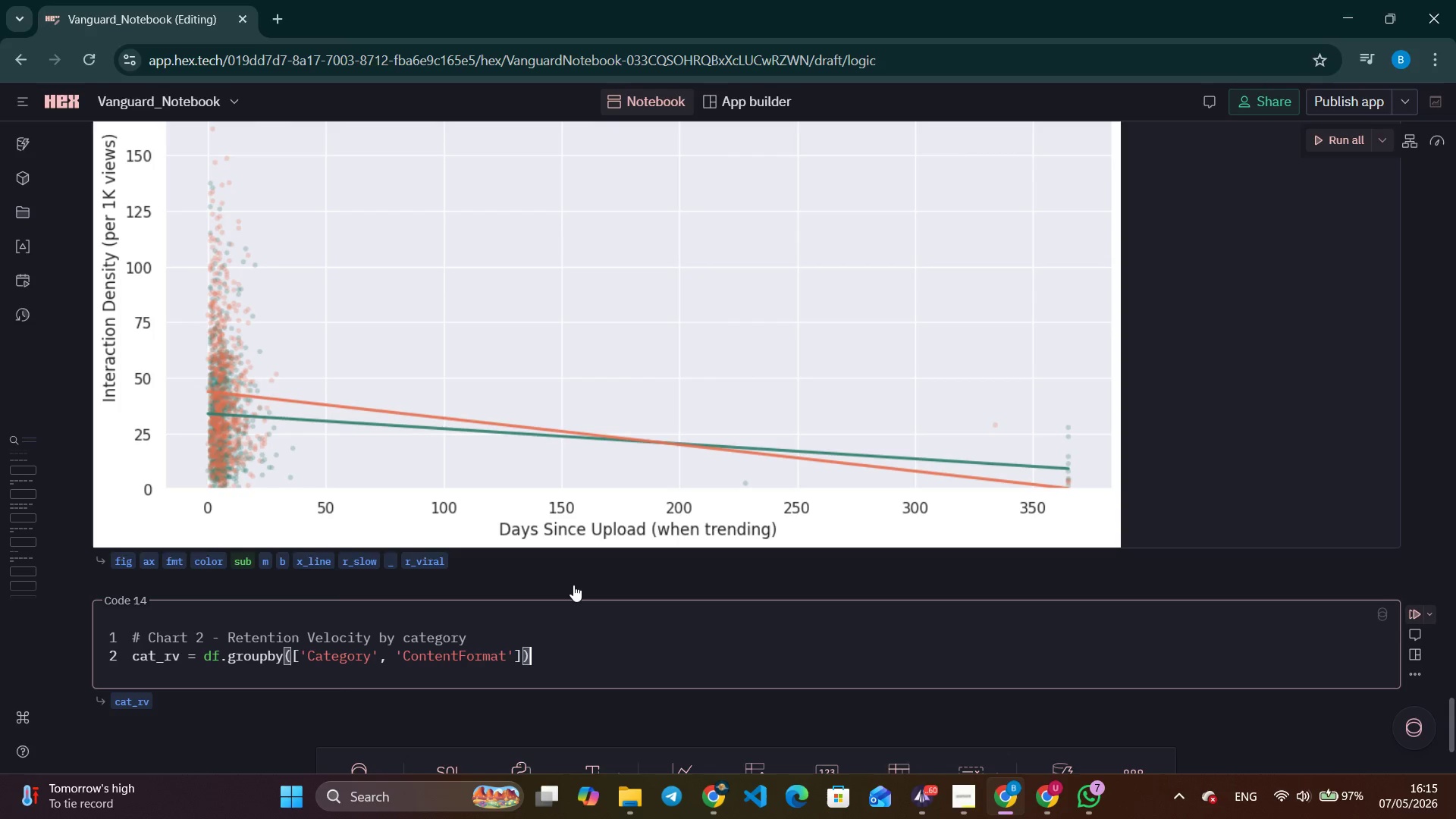 
key(ArrowRight)
 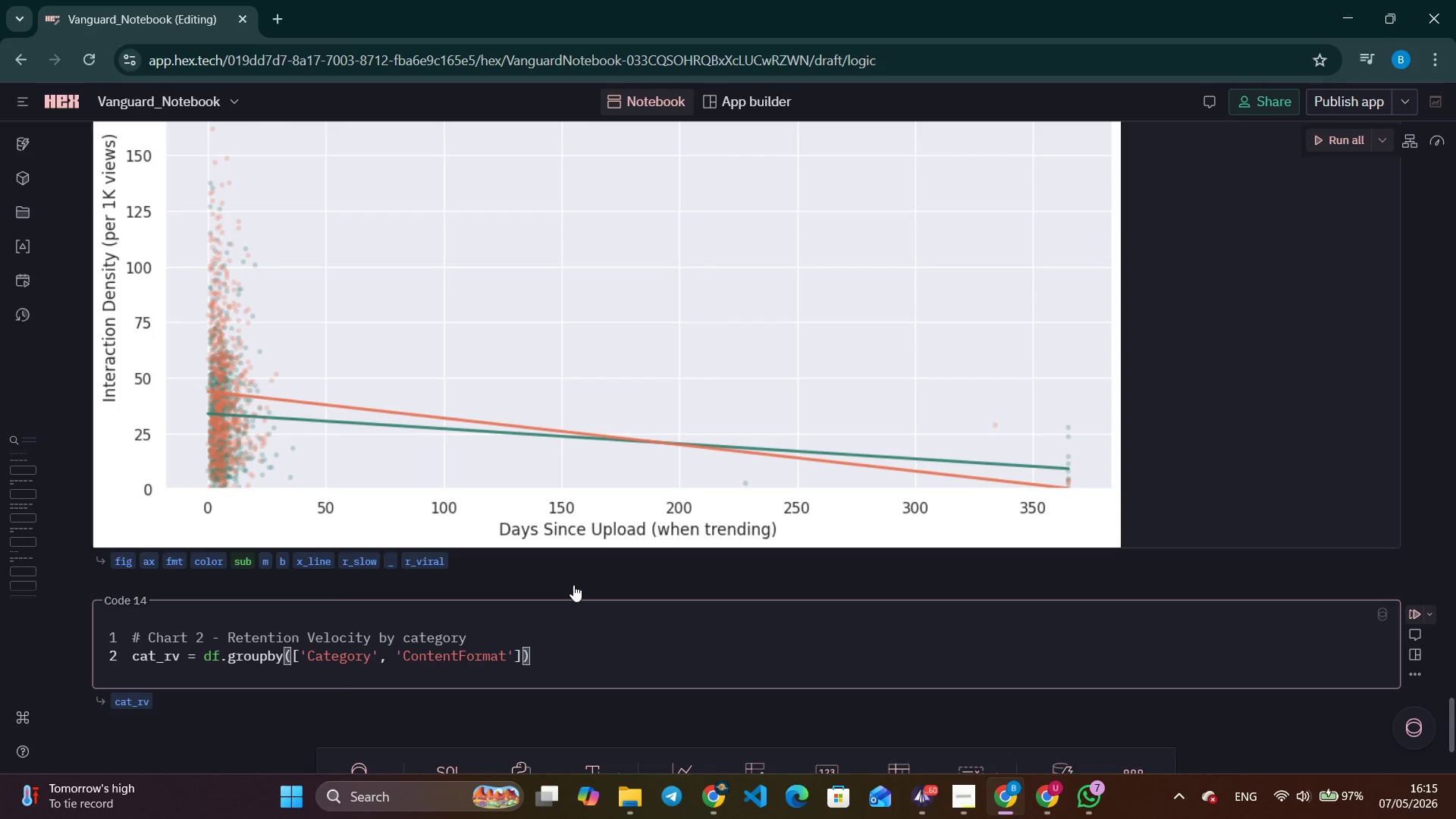 
type(['Reteni)
key(Backspace)
type(tionVelocity)
key(Tab)
 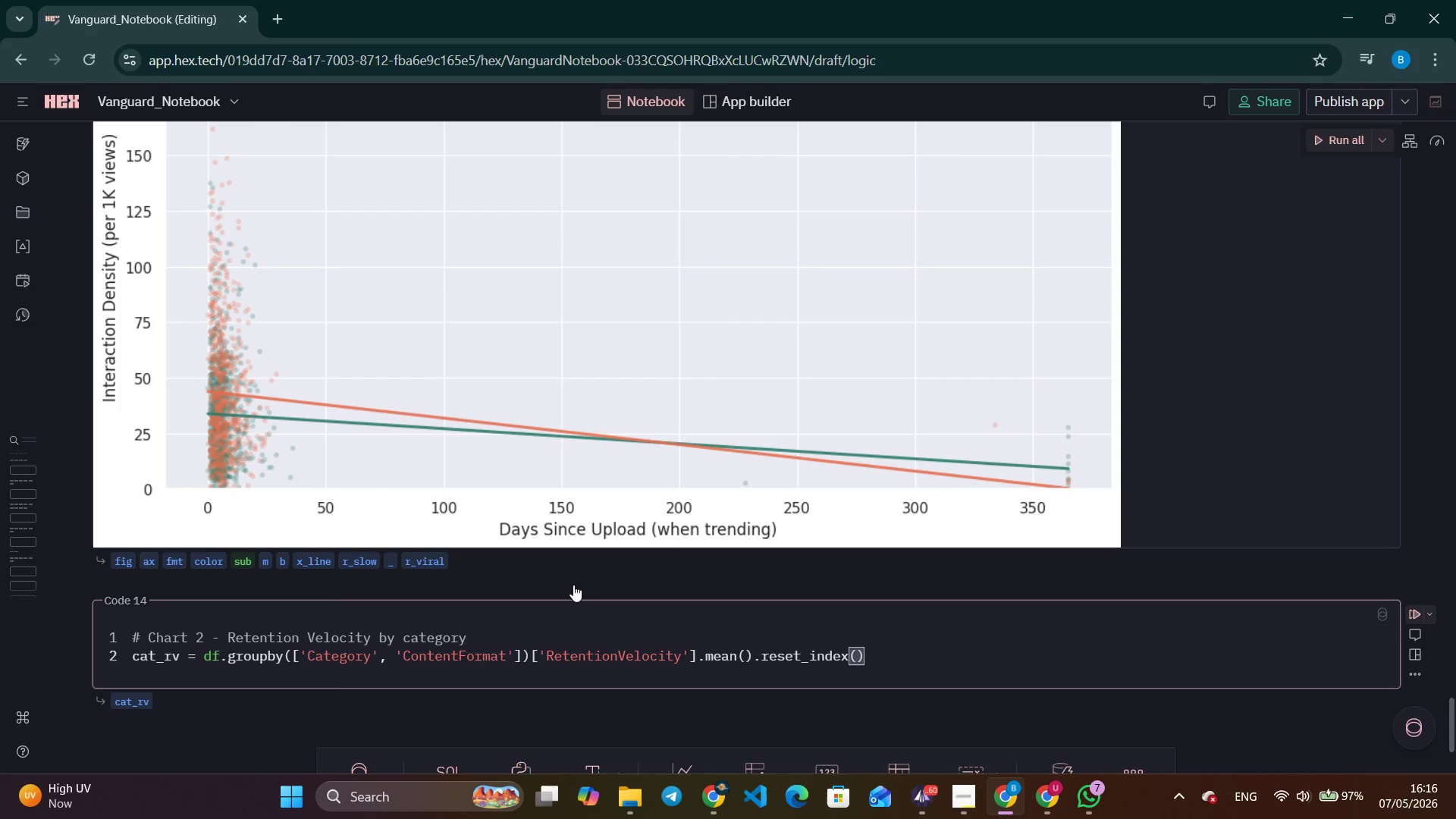 
wait(48.78)
 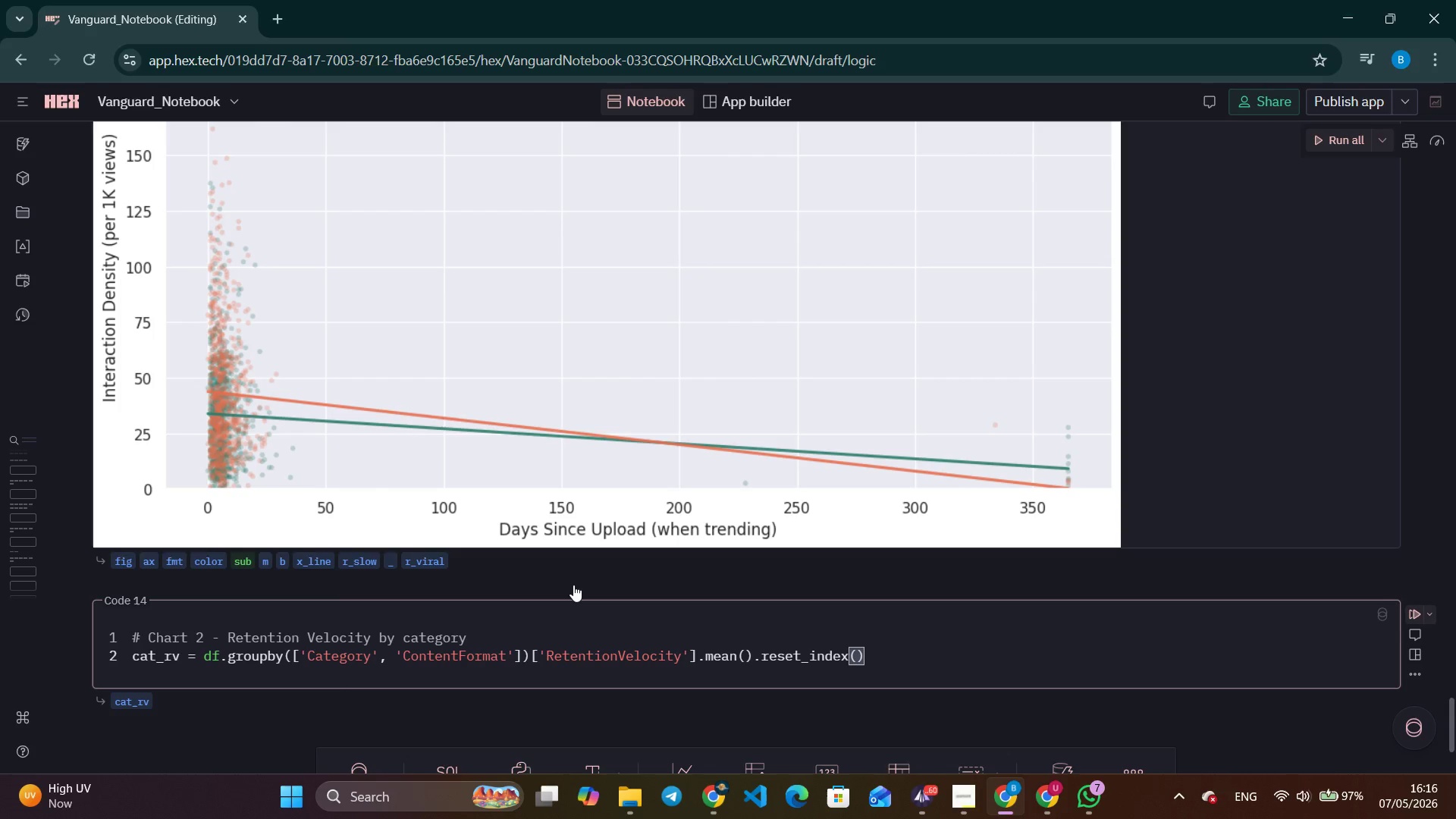 
key(Enter)
 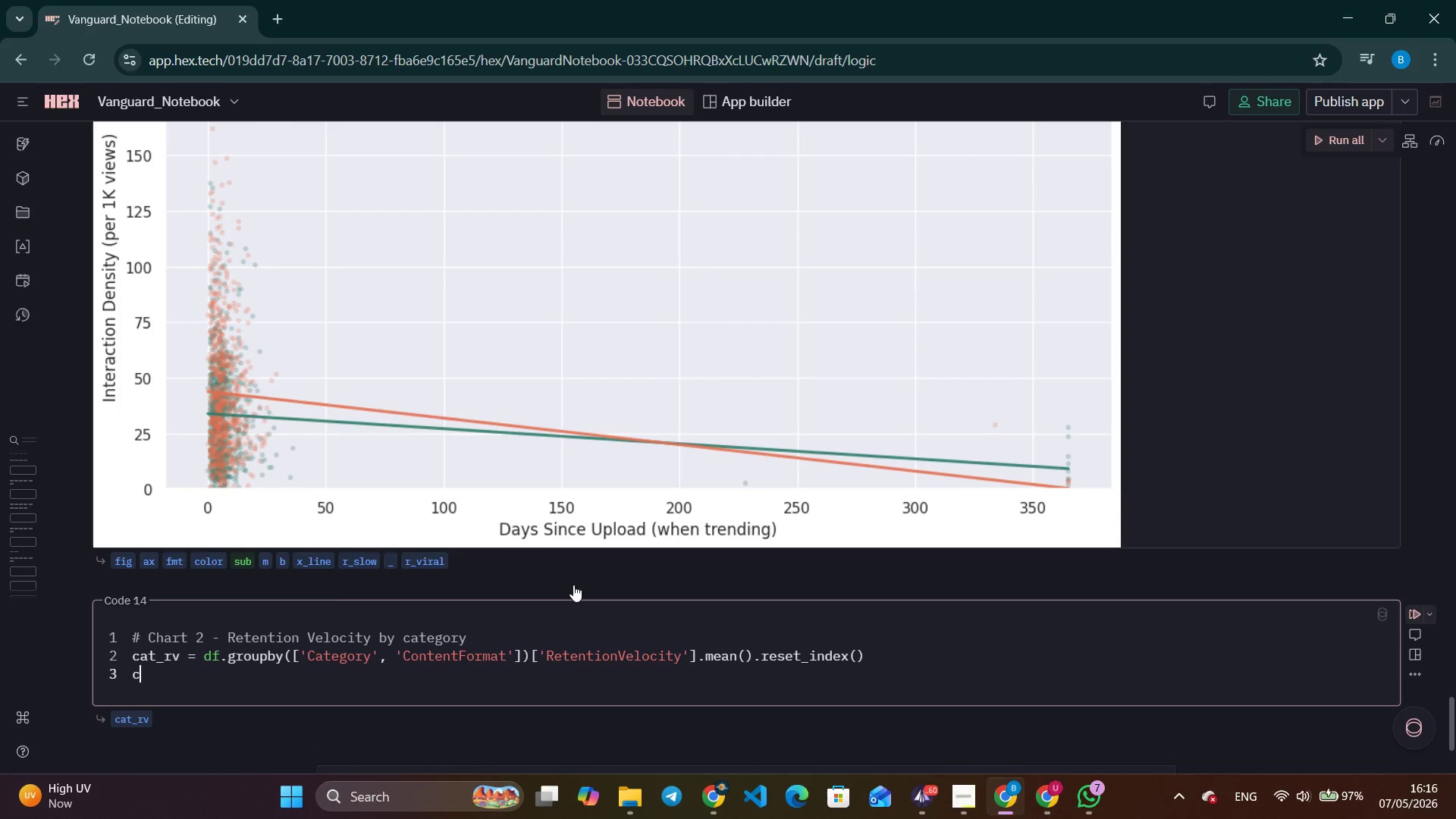 
type(cat_rv = cat_rv.sort_values('RetentionVelocity)
 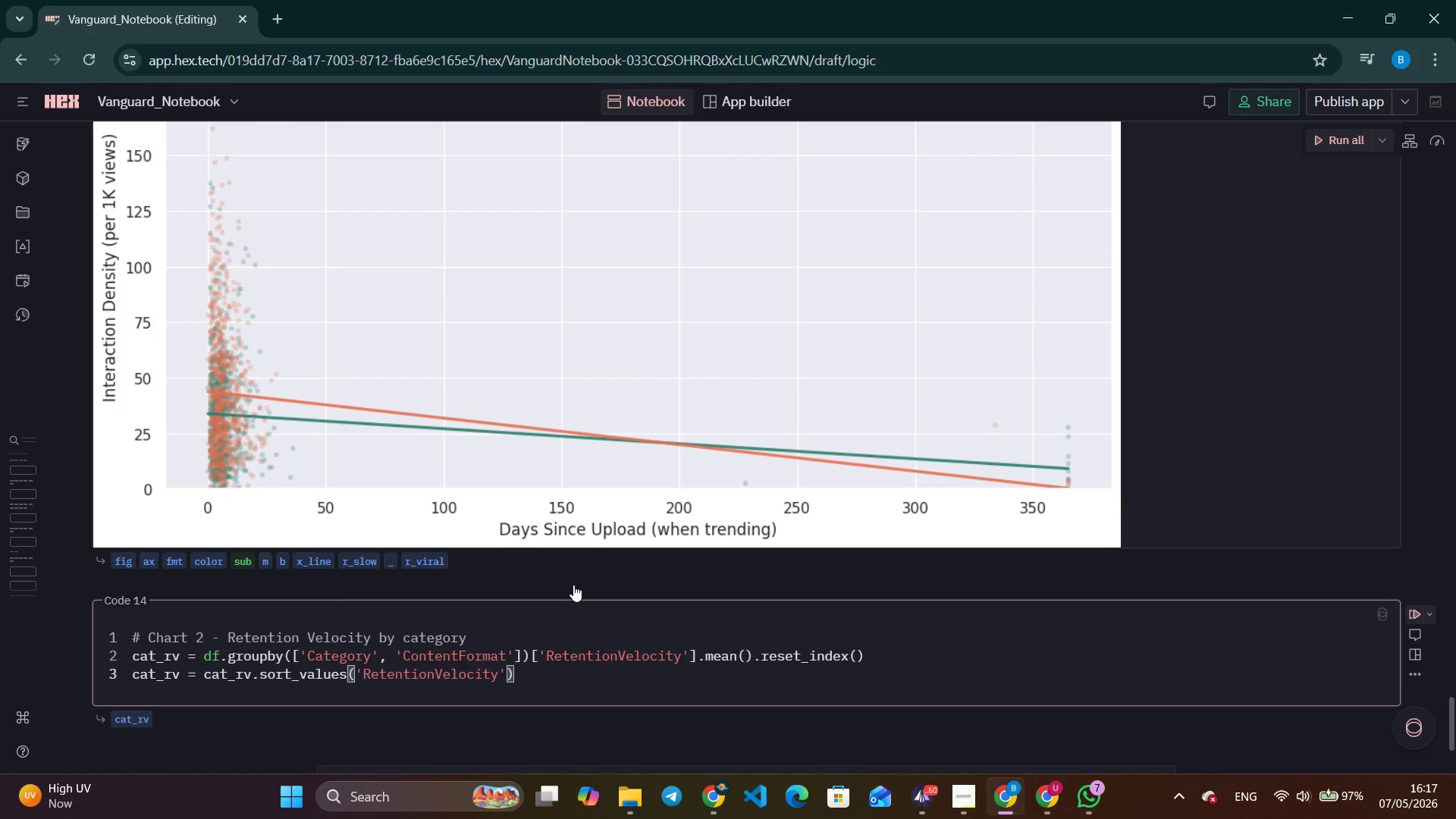 
key(ArrowRight)
 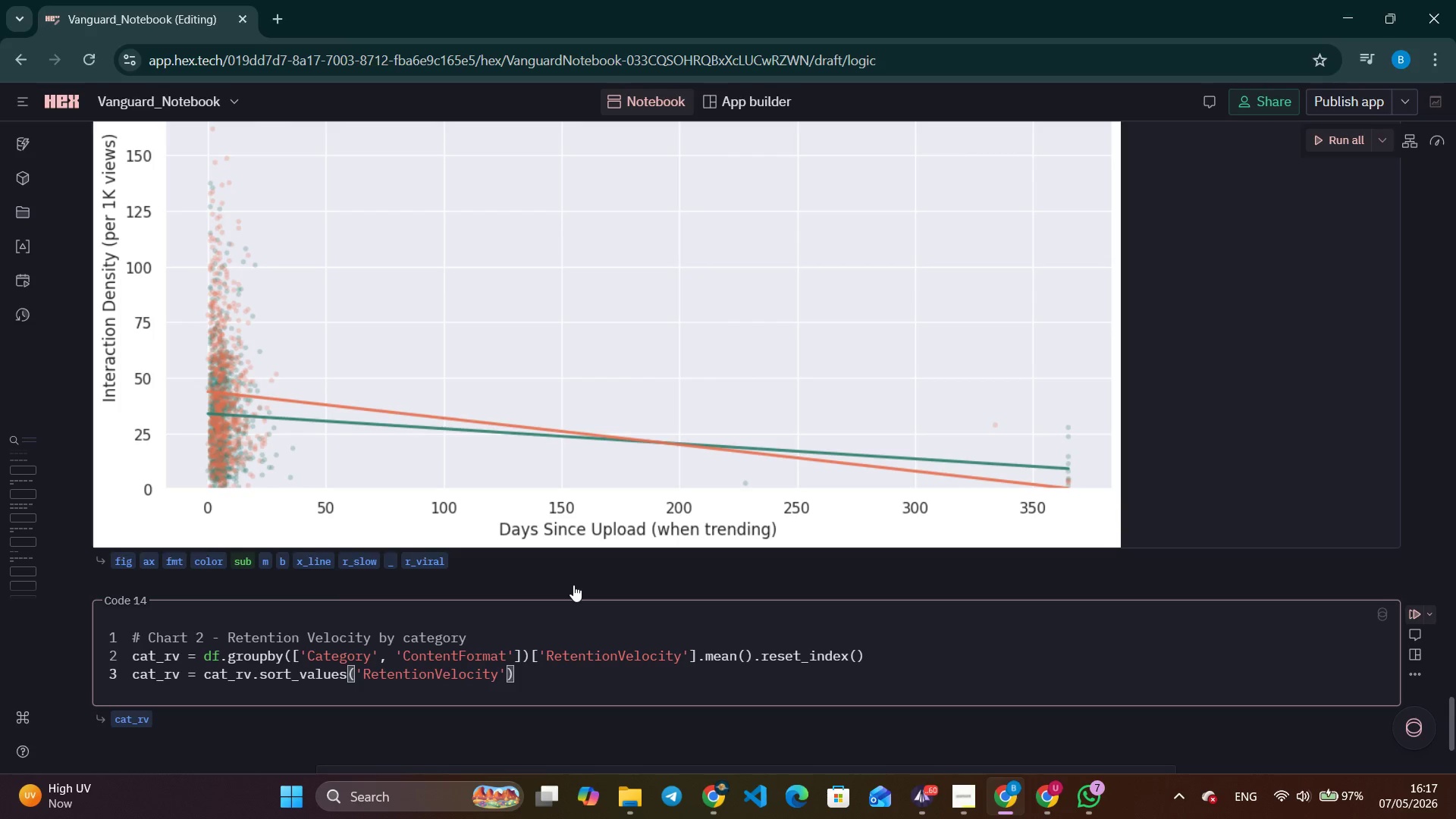 
type(, ')
key(Backspace)
type(ascending=True)
 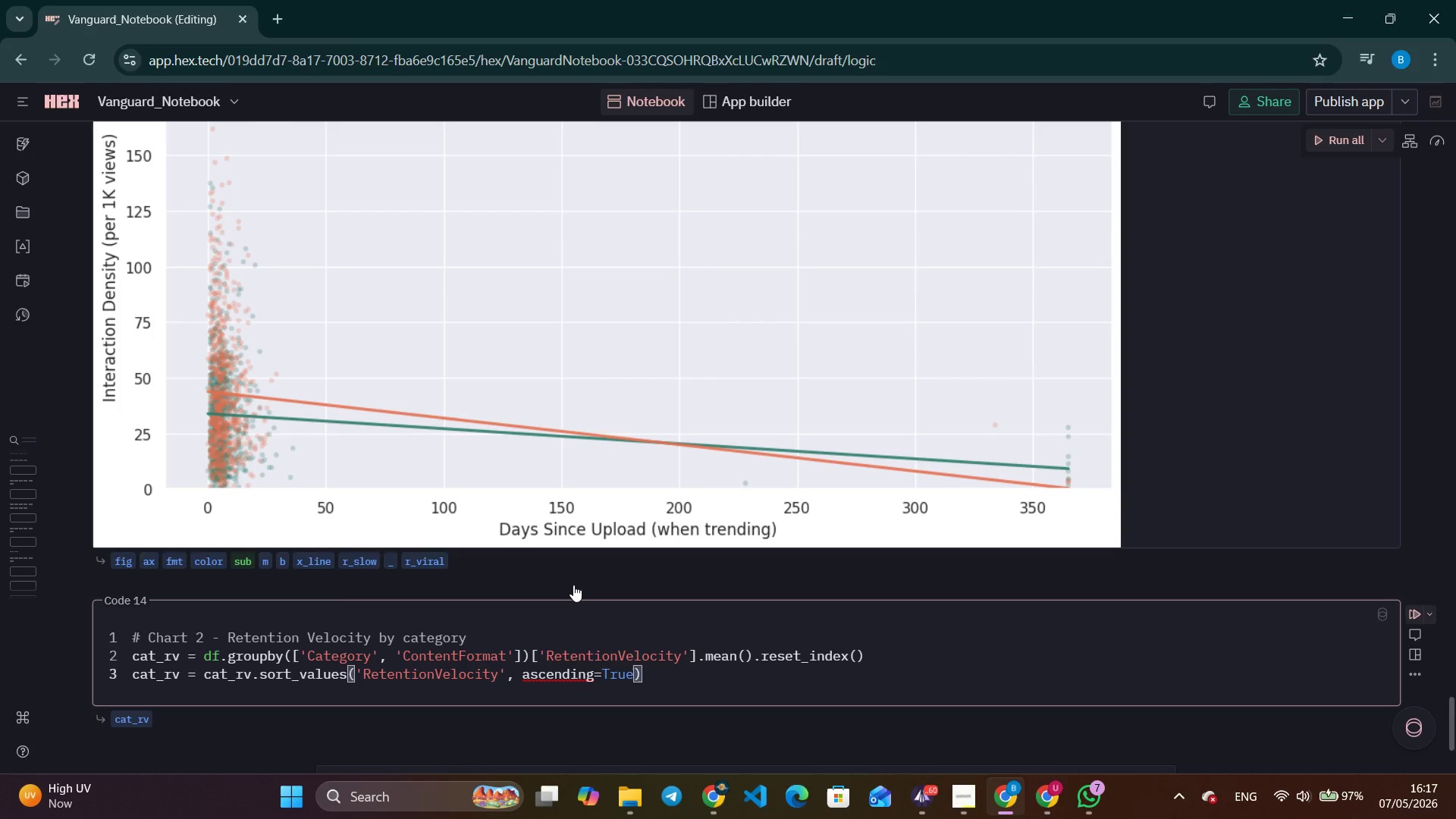 
key(ArrowRight)
 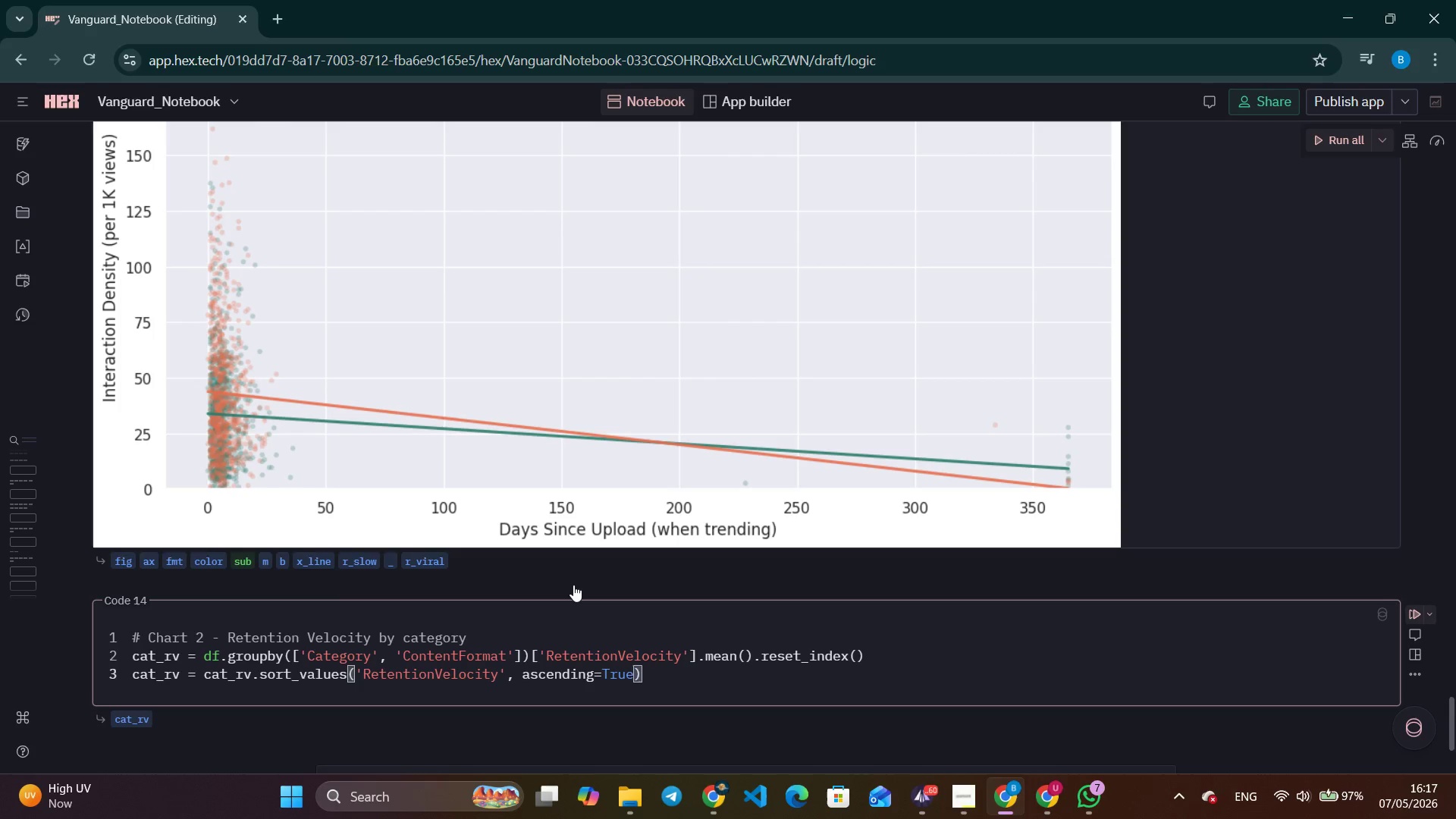 
type(.tail(15)
 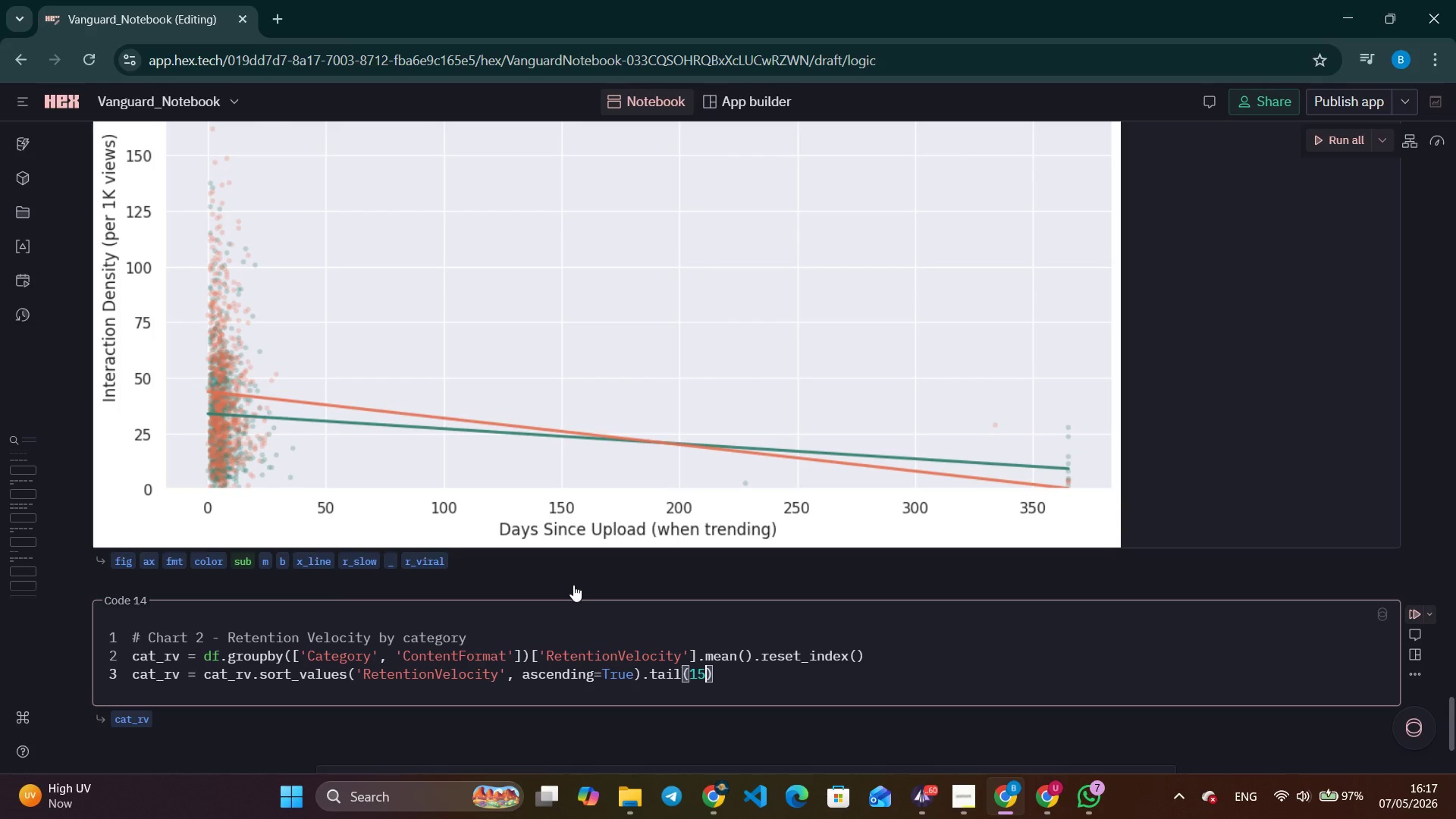 
key(ArrowRight)
 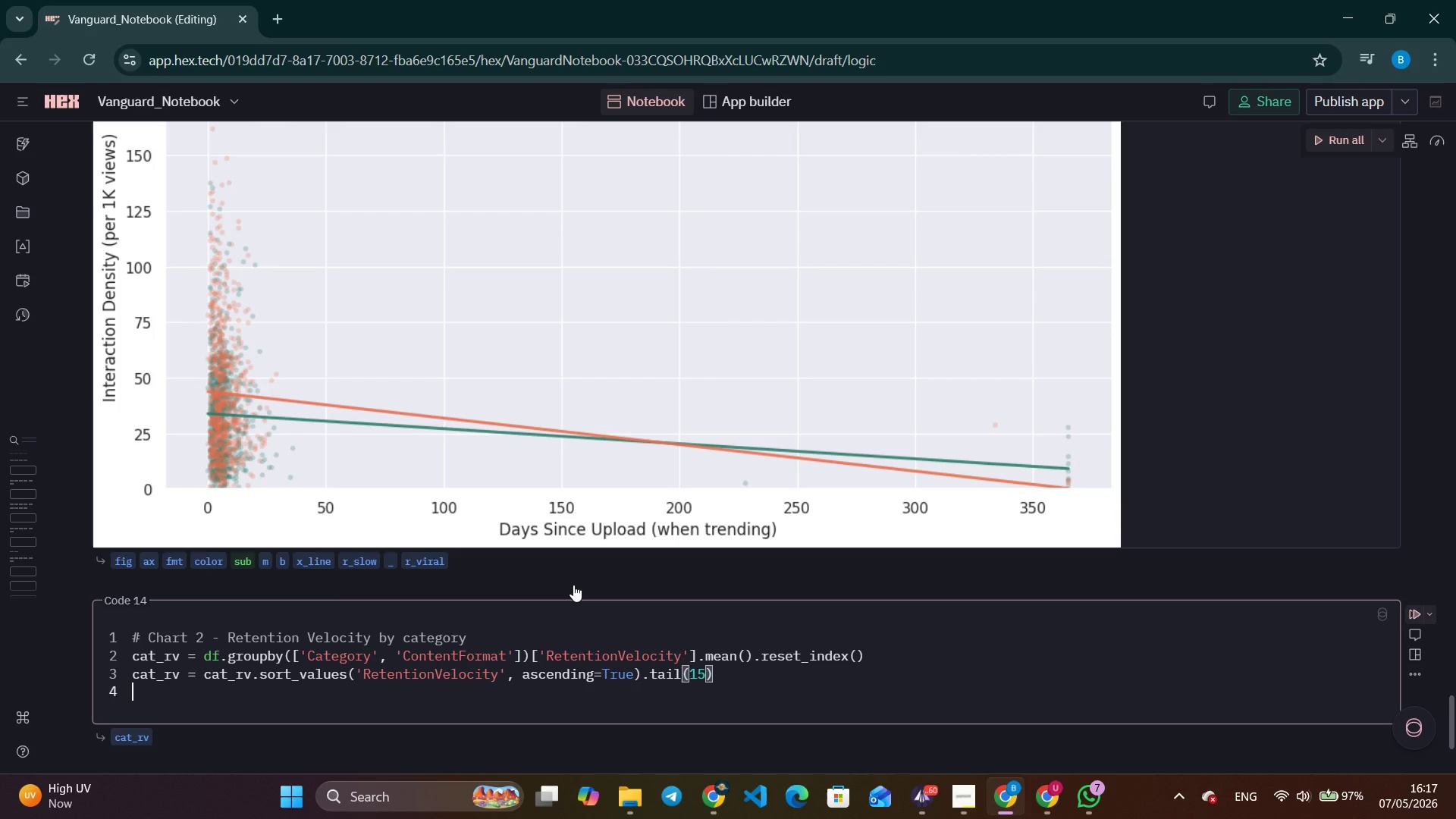 
key(Enter)
 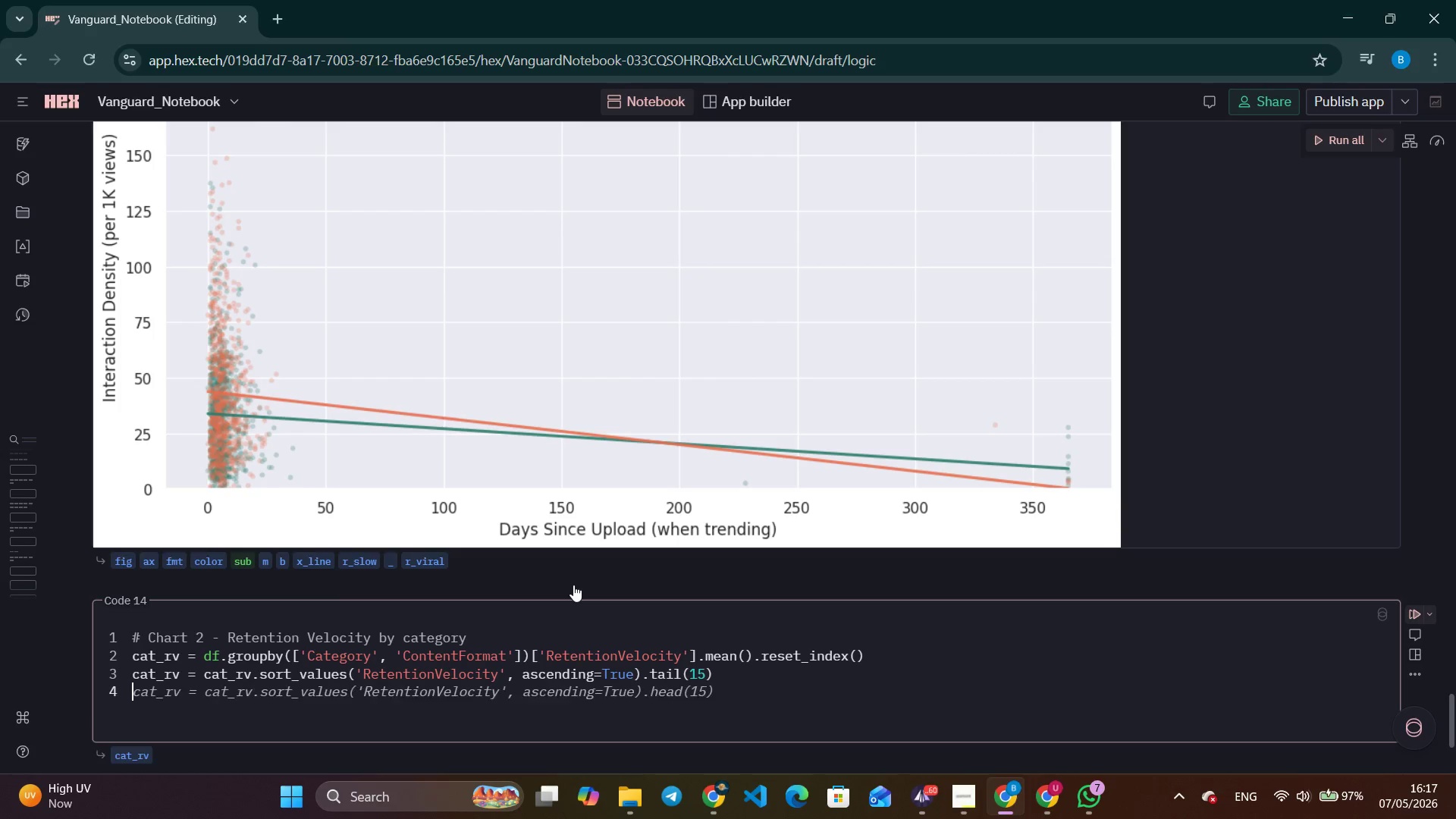 
key(Enter)
 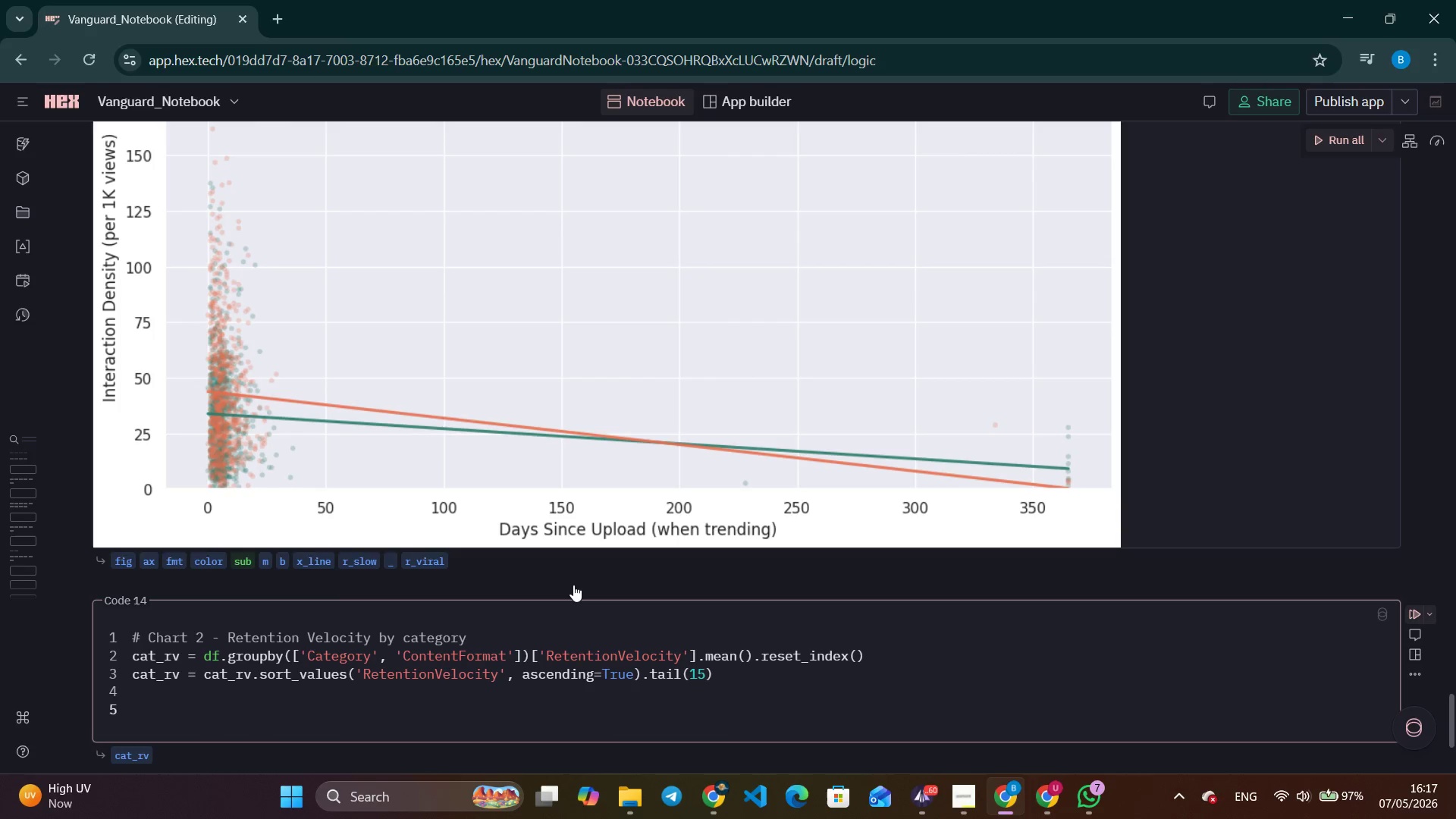 
type(fig, ax = plt.subplots(gi)
key(Backspace)
key(Backspace)
type(figa)
key(Backspace)
type(size=(11, 6)
 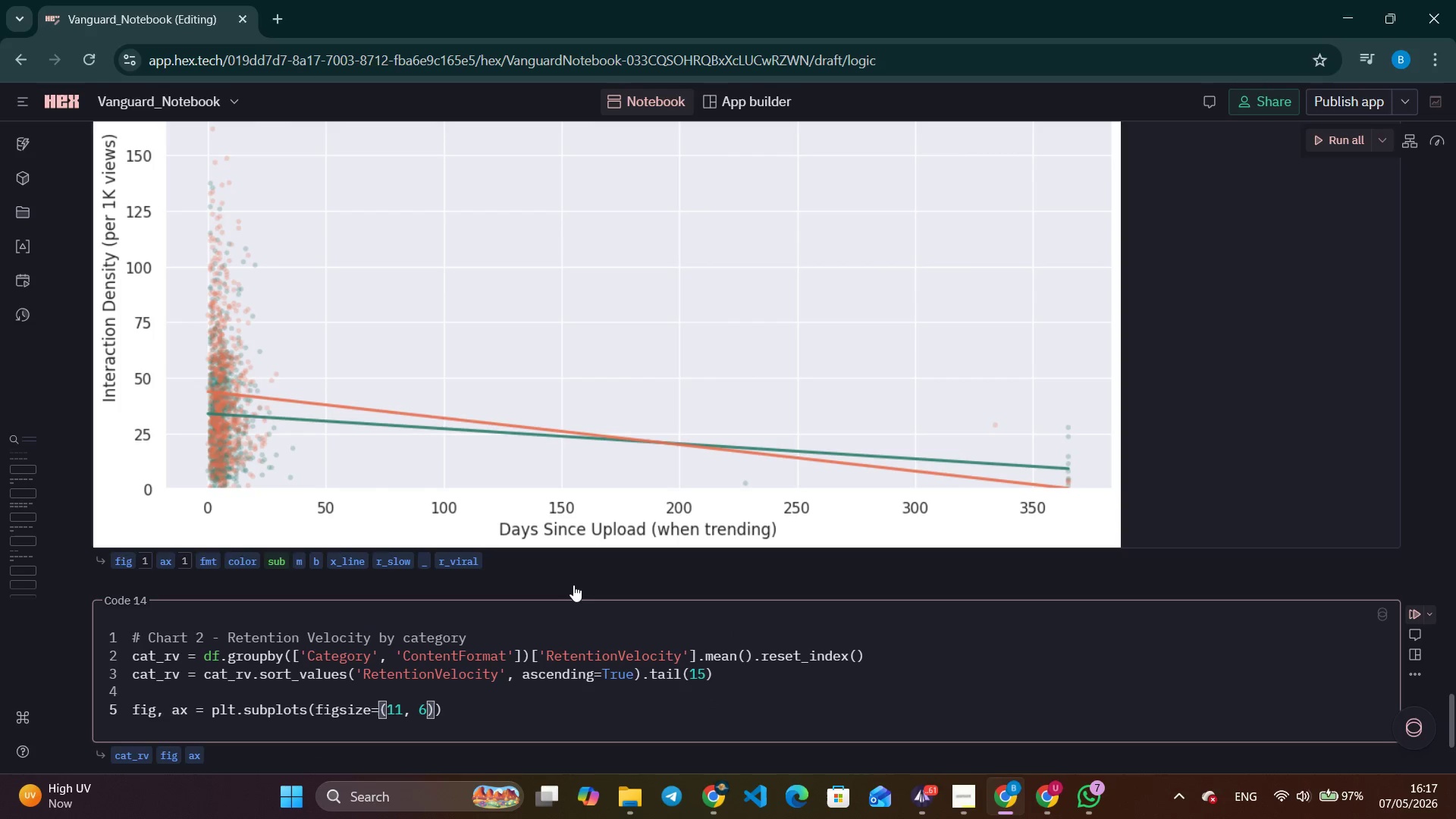 
key(ArrowRight)
 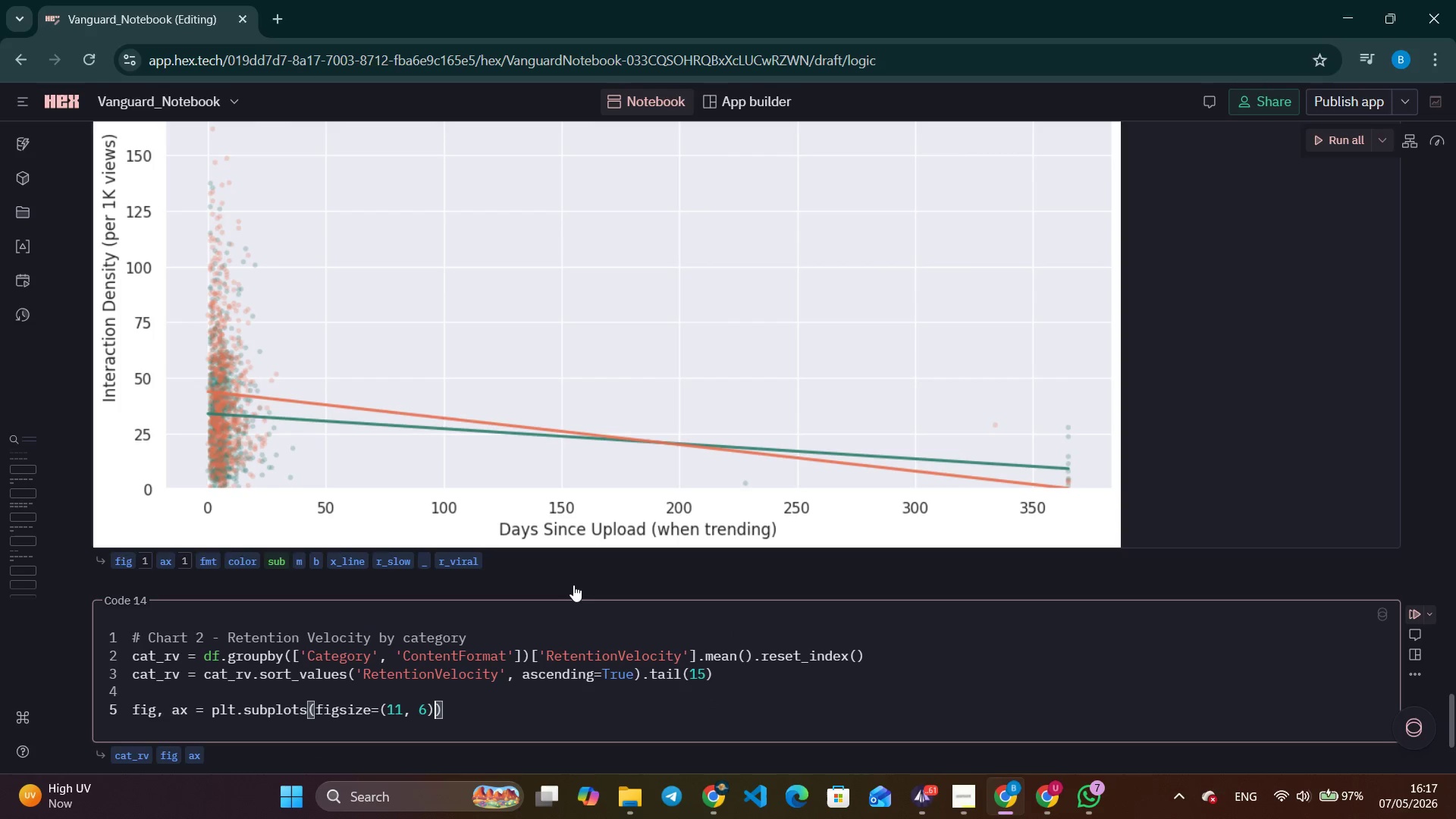 
key(ArrowRight)
 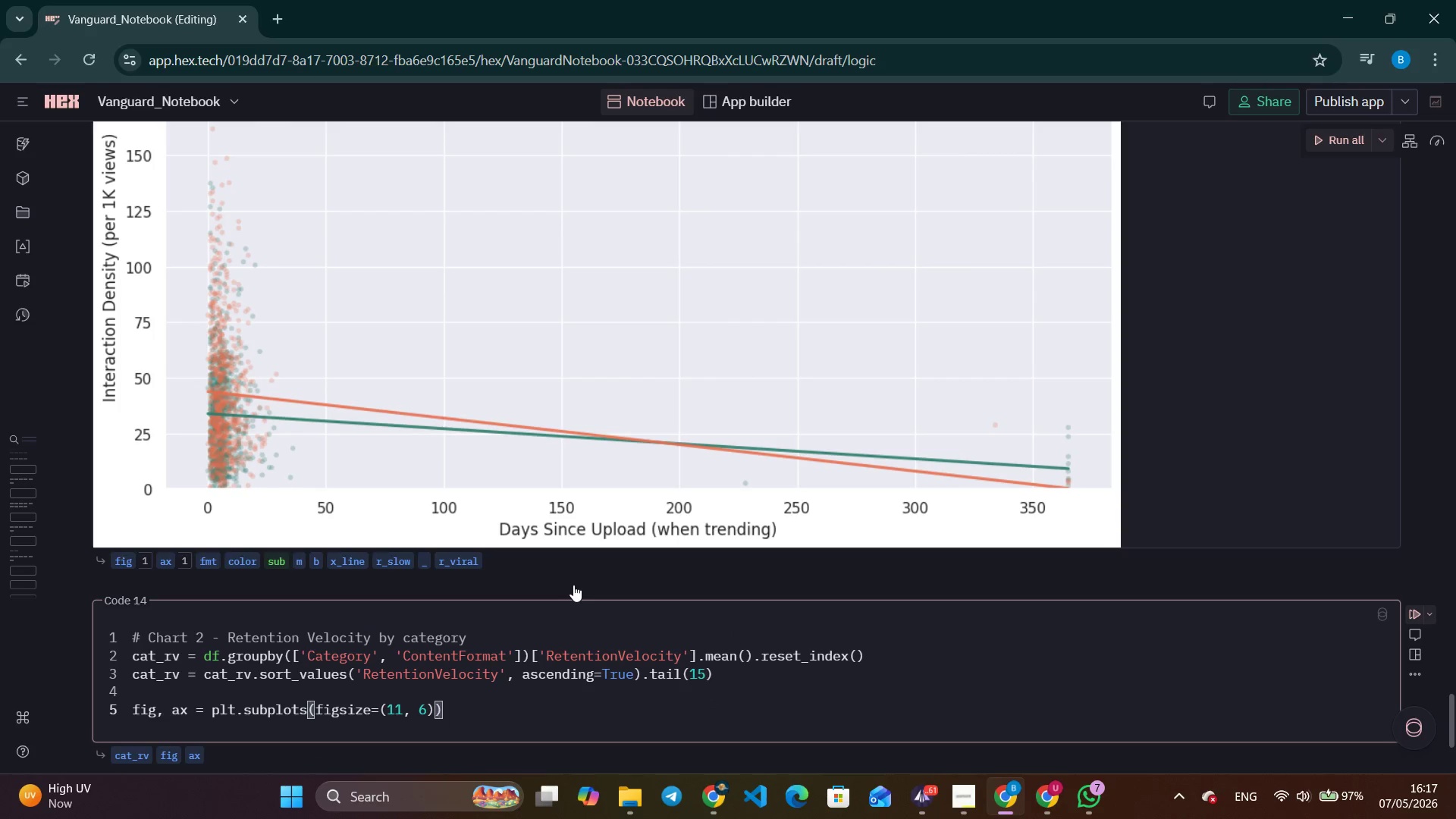 
key(Enter)
 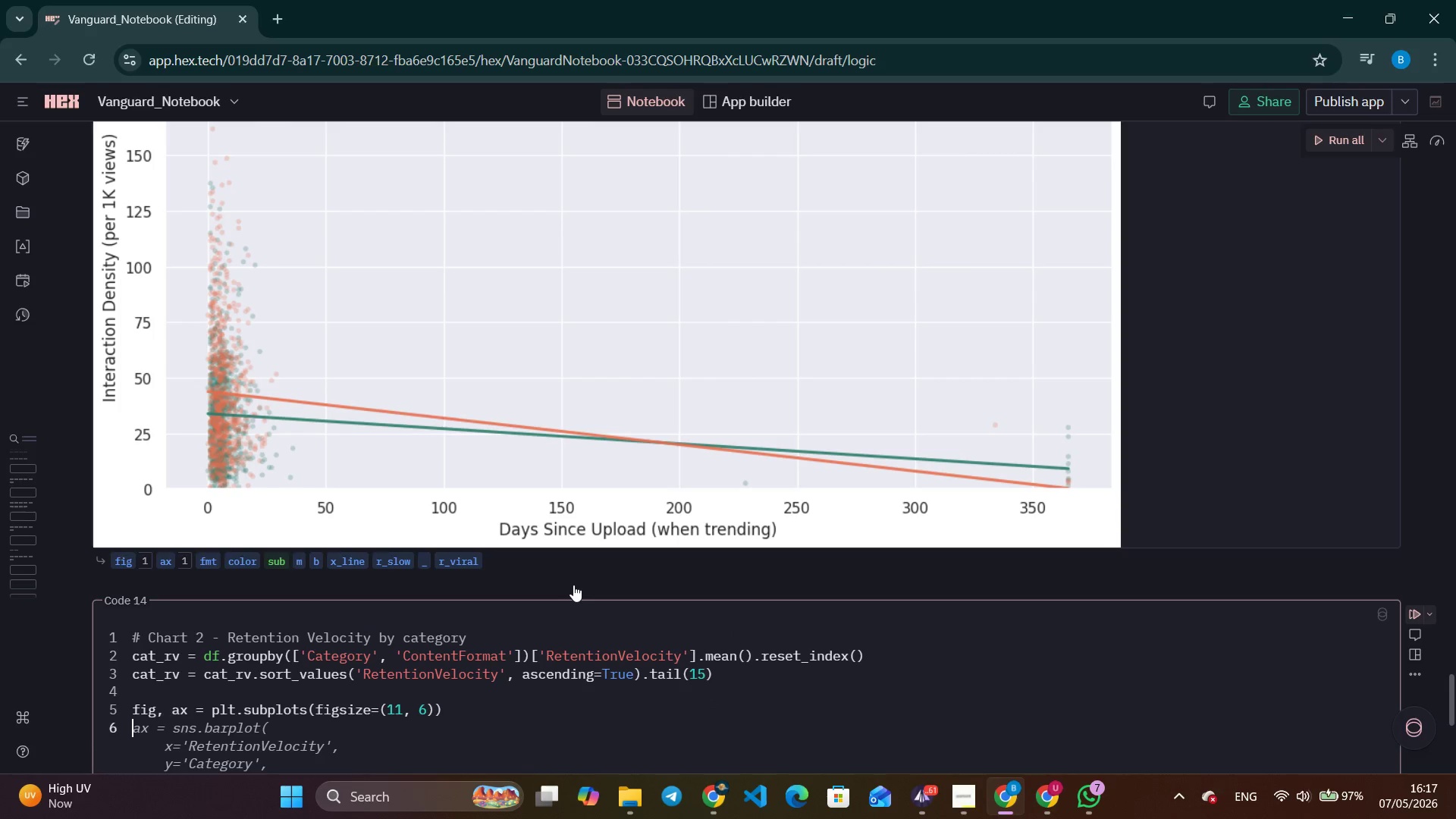 
type(colors = [FORMAT)
 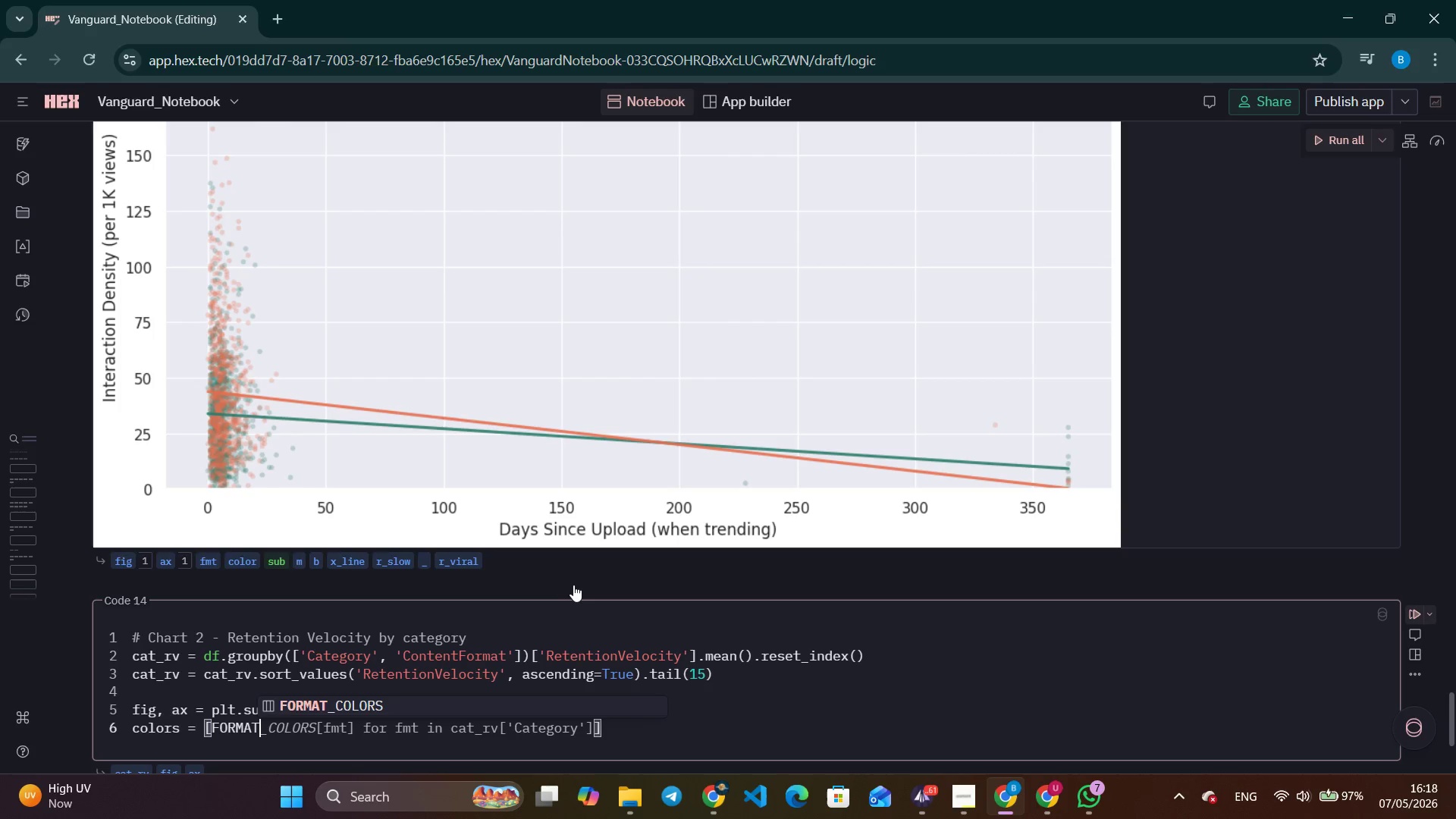 
key(Enter)
 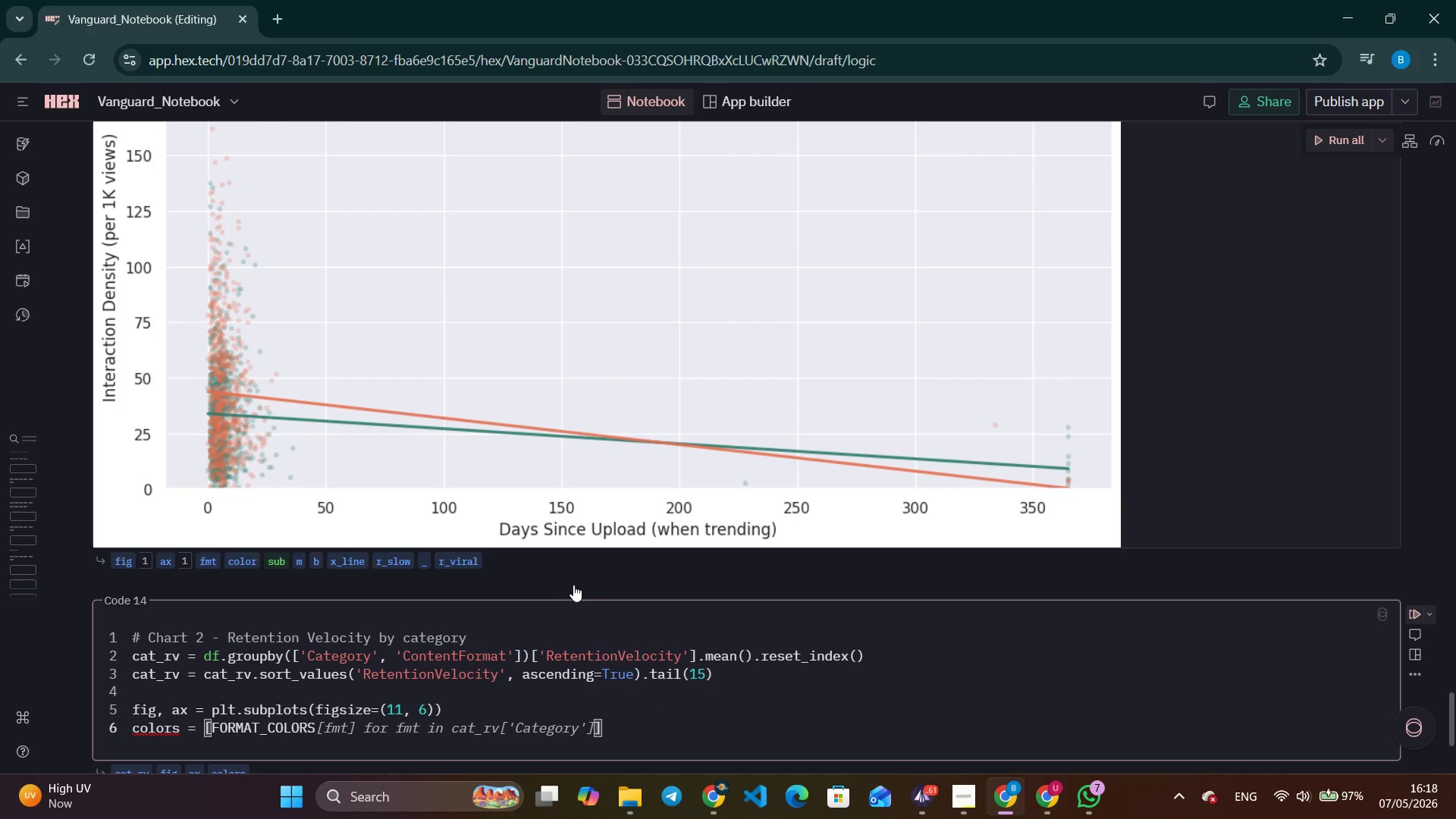 
type(.get(f, SILVER)
 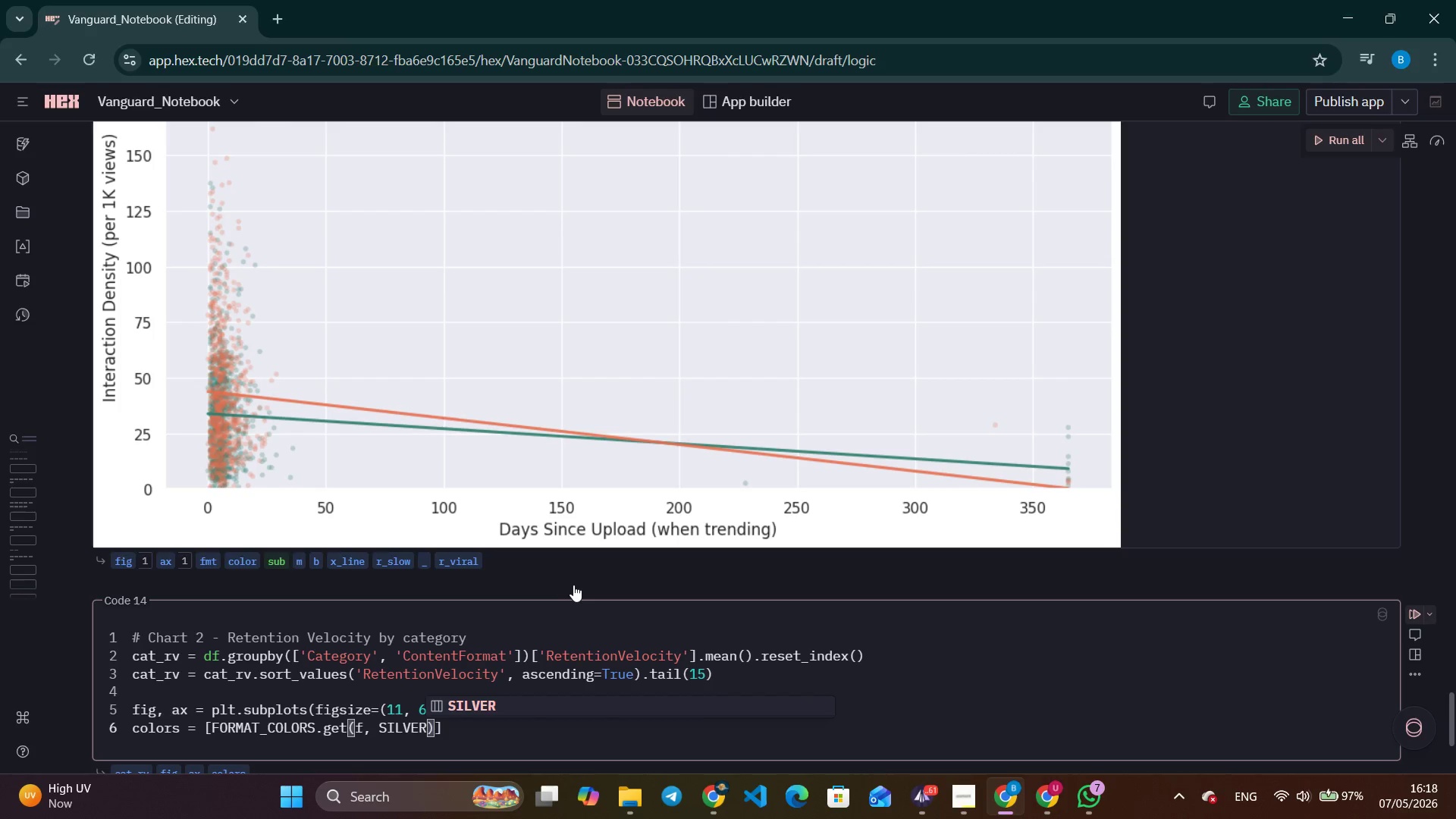 
wait(84.25)
 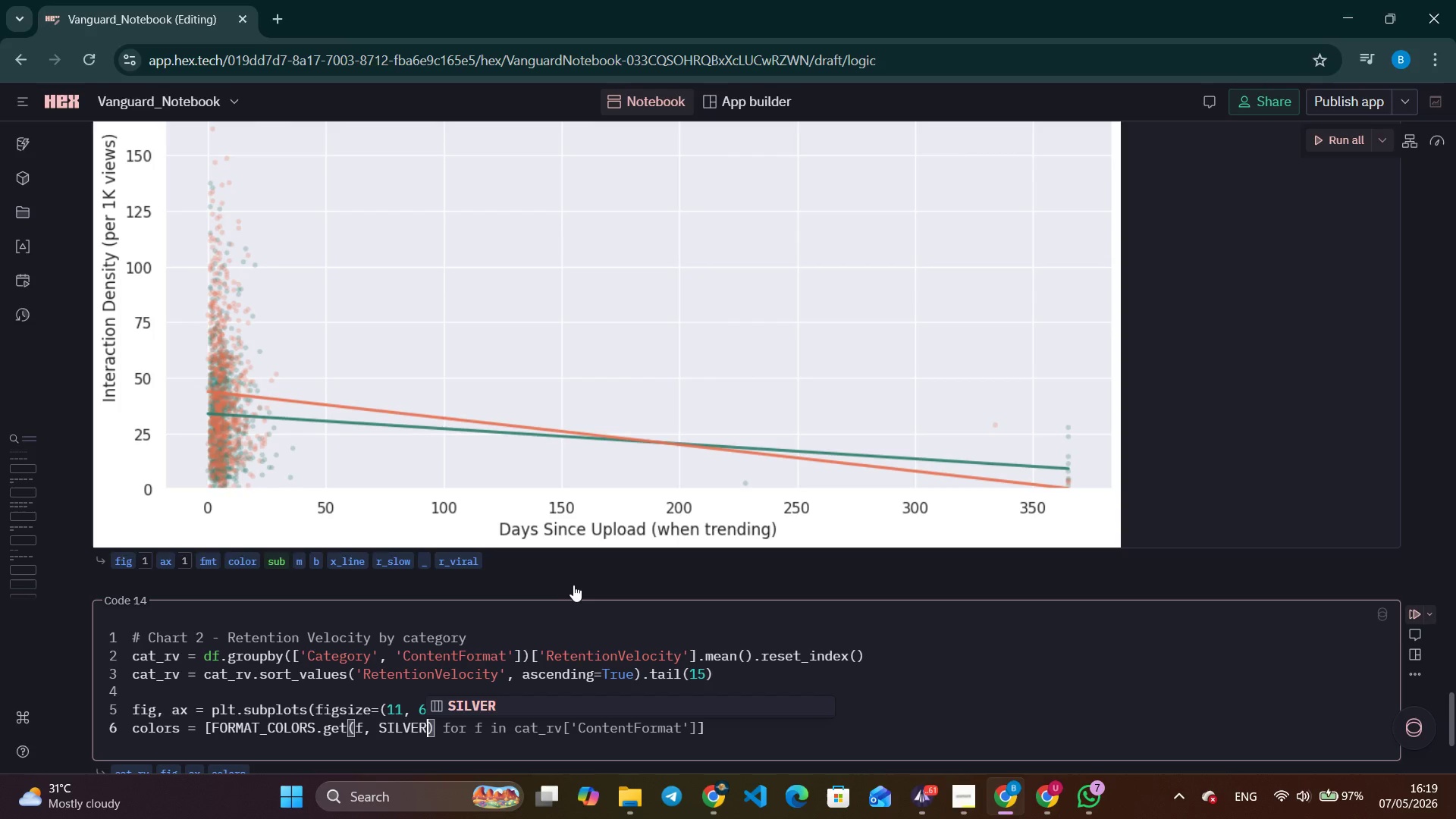 
key(ArrowRight)
 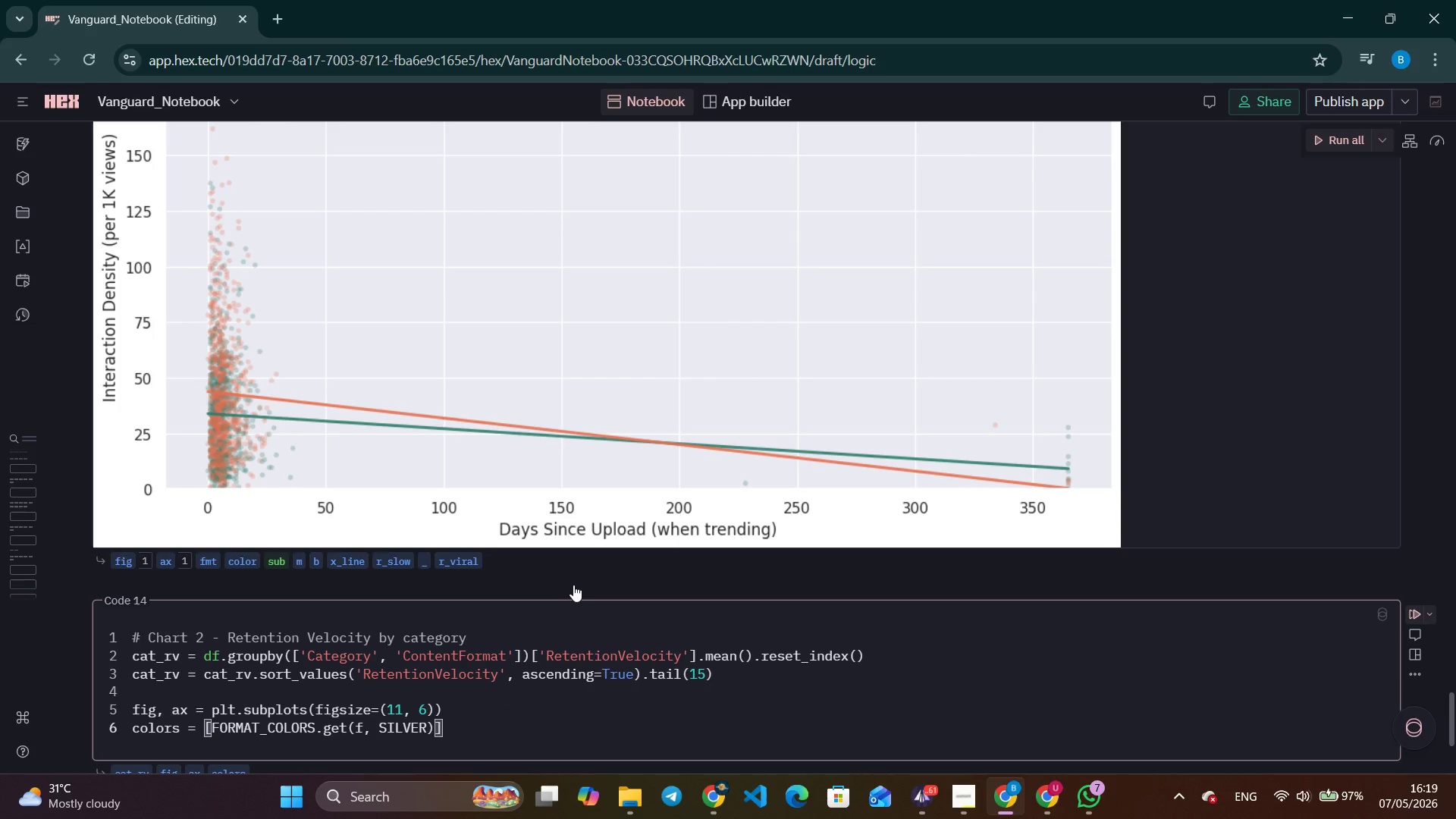 
type( FOR )
key(Backspace)
key(Backspace)
key(Backspace)
key(Backspace)
type(for f in cat_rv['O)
key(Backspace)
type(Cont)
key(Tab)
 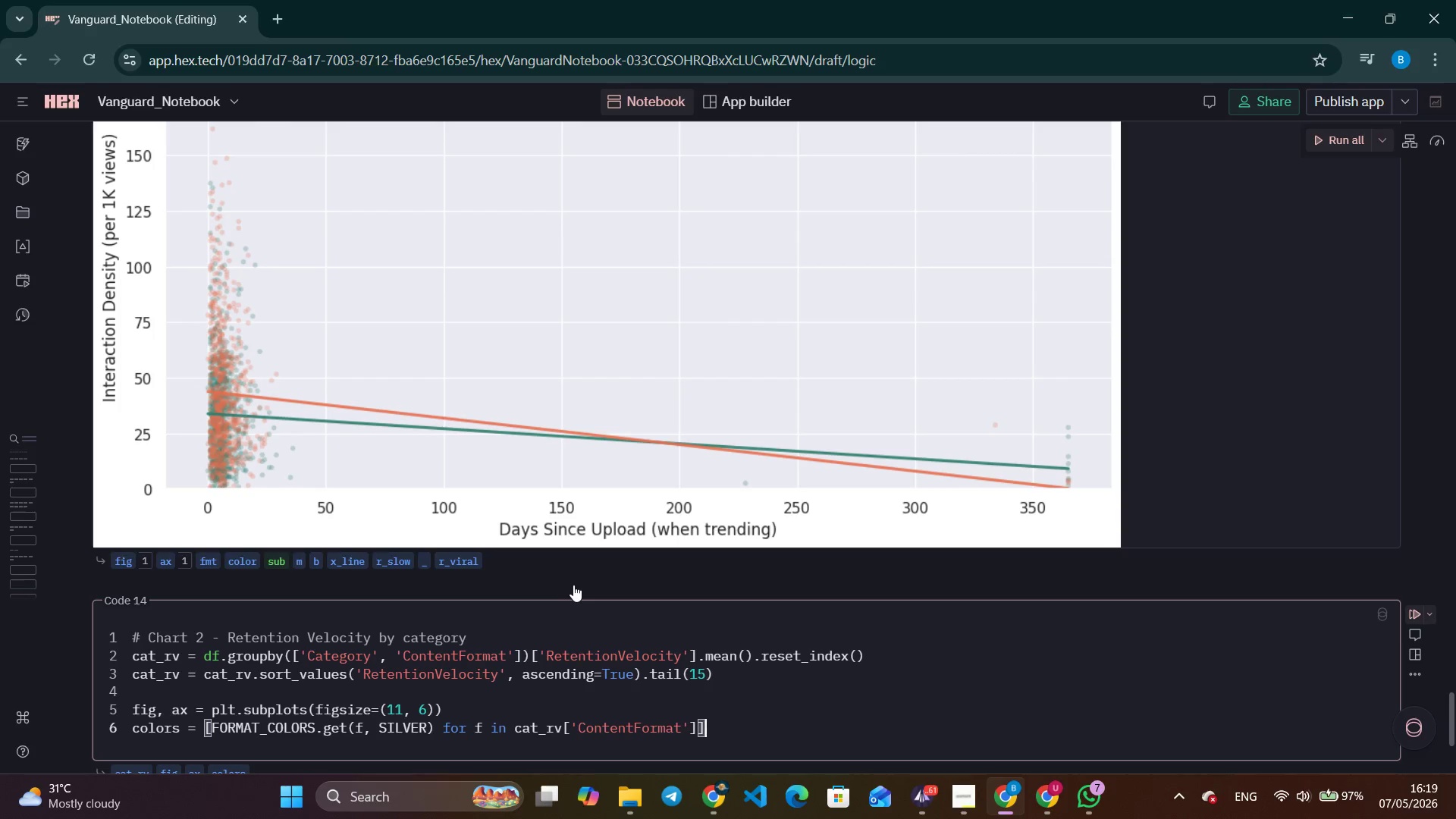 
key(Enter)
 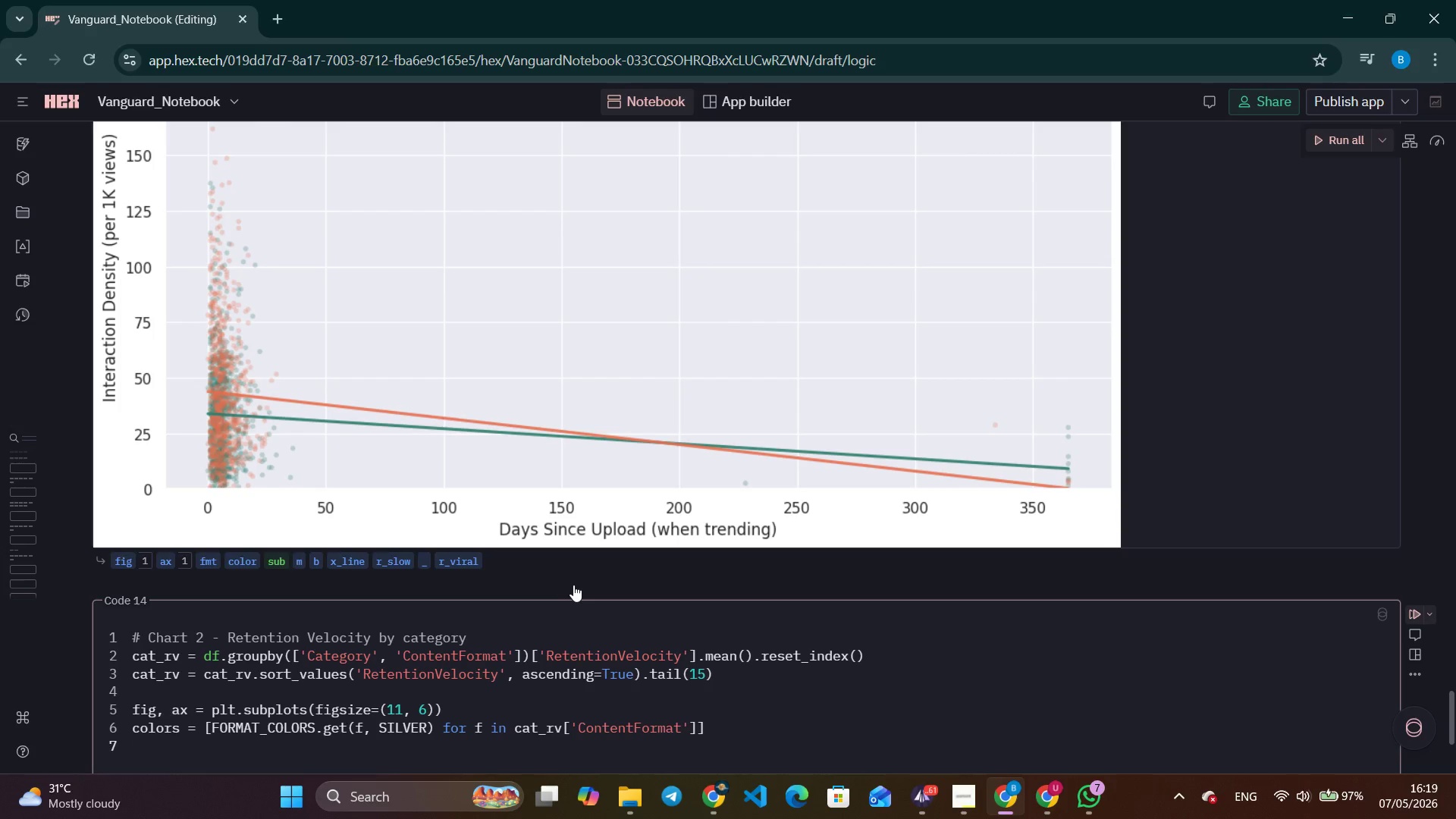 
type(ax.bark)
key(Backspace)
type(h)
 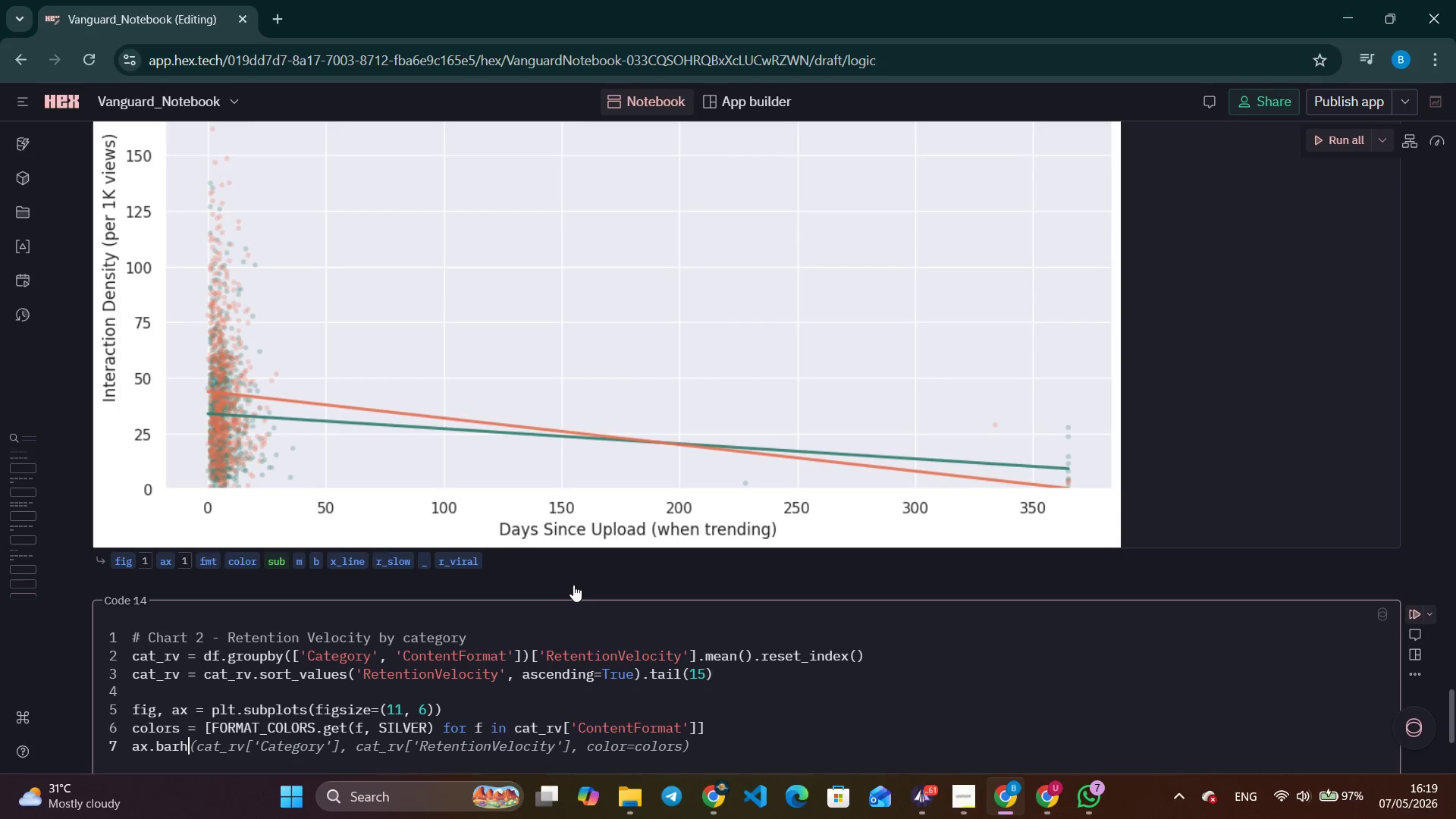 
scroll: coordinate [573, 585], scroll_direction: down, amount: 7.0
 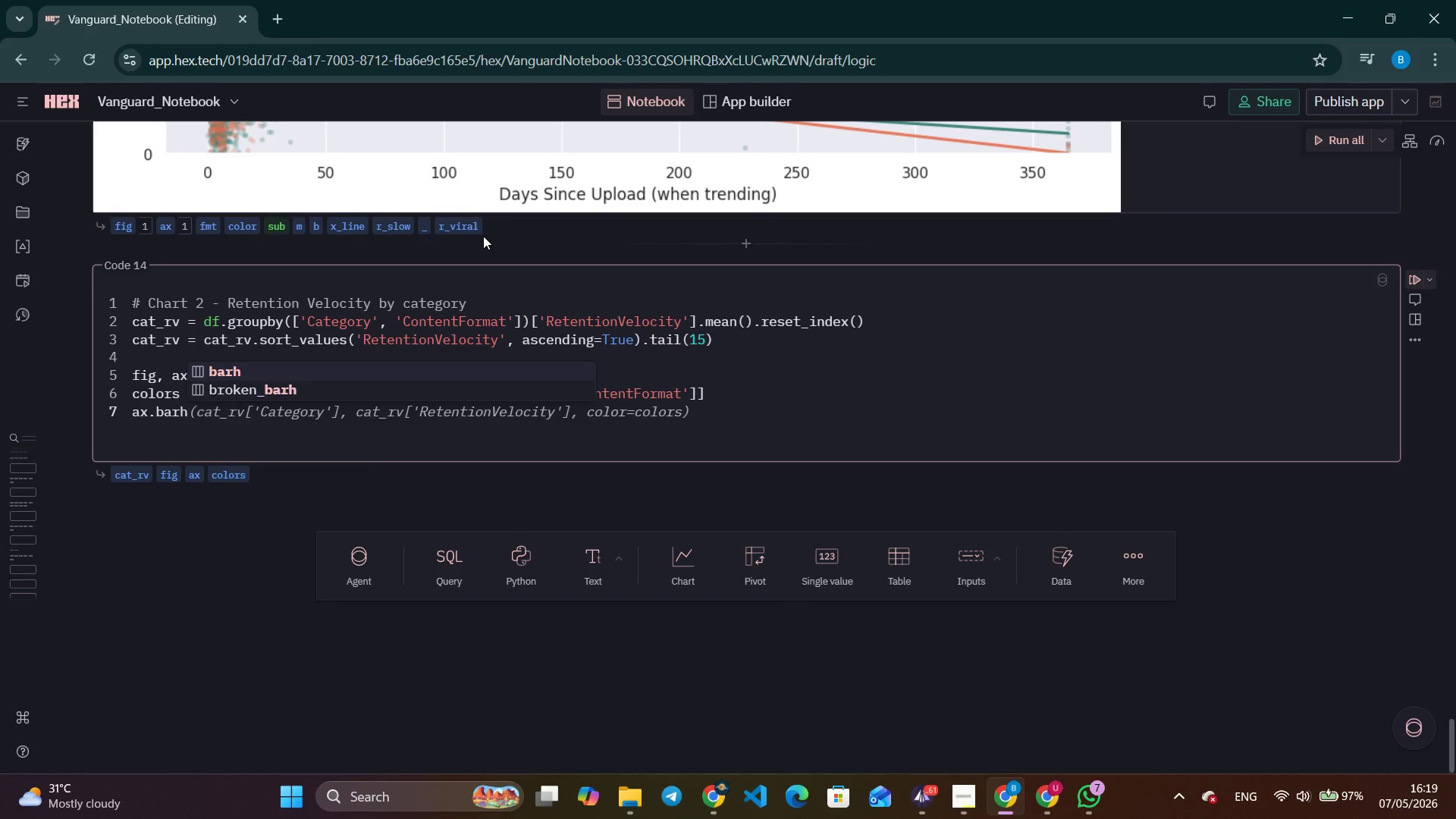 
type((cat_rv['Catr)
key(Backspace)
type(egory)
 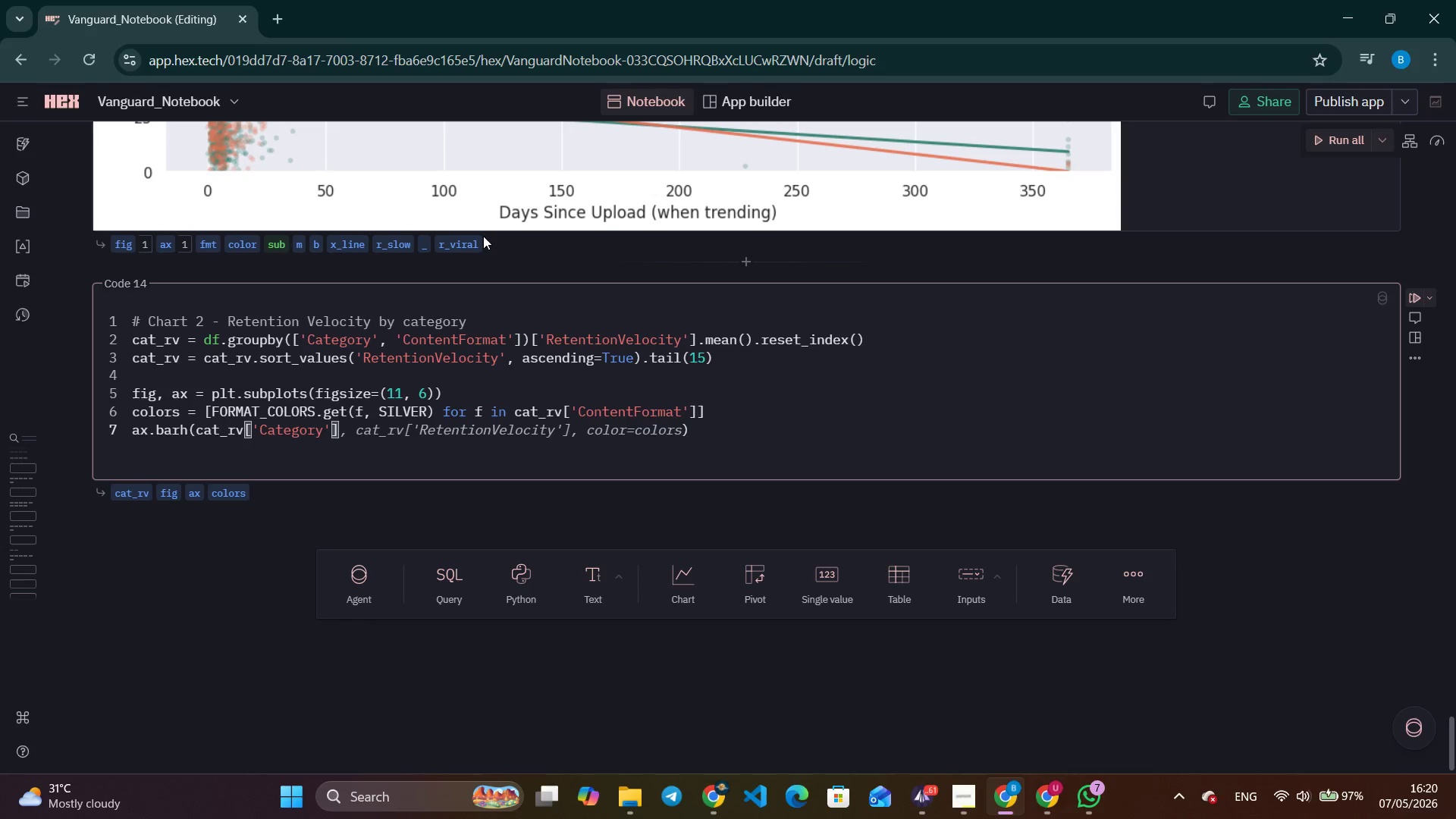 
key(ArrowRight)
 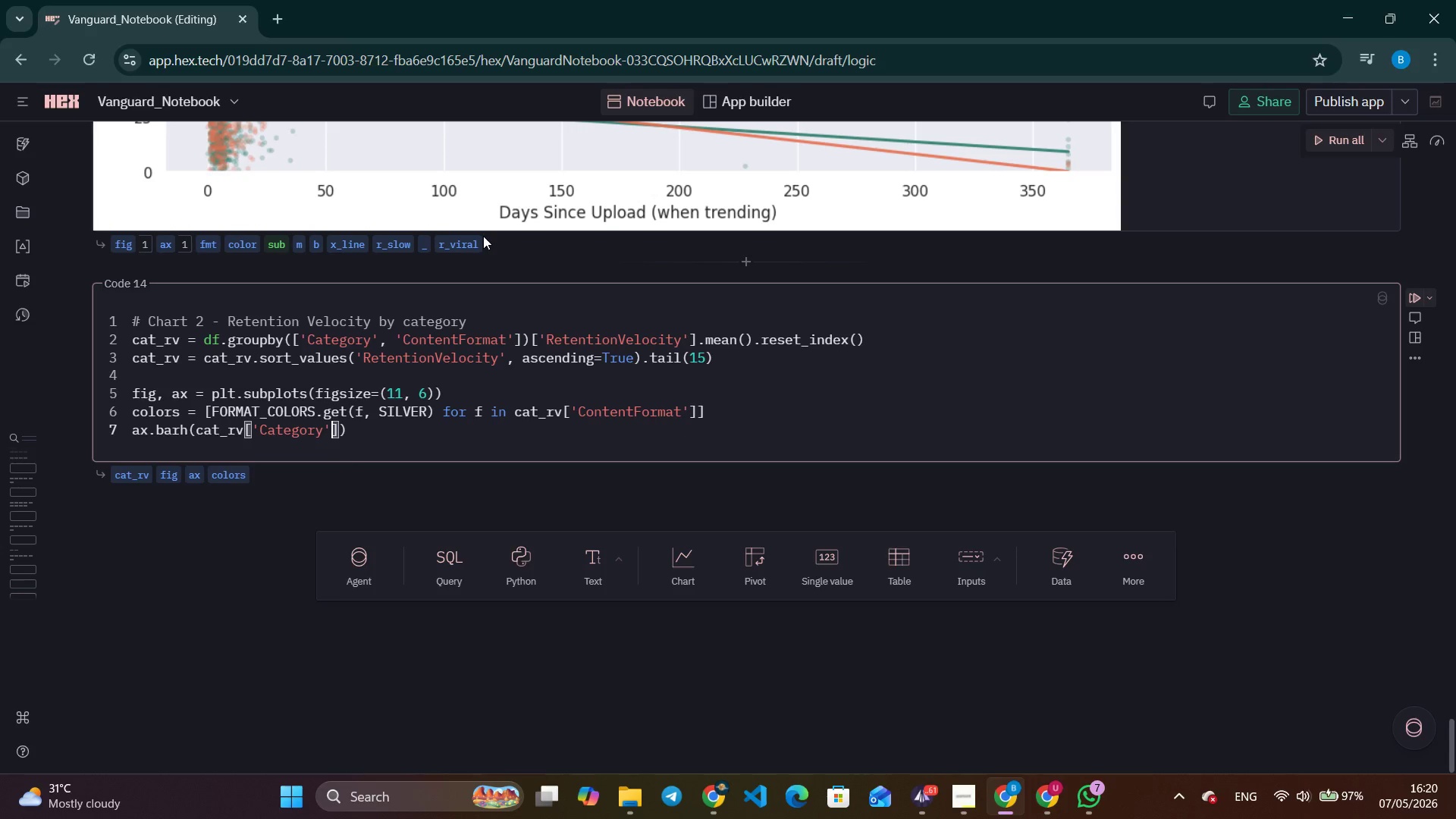 
key(ArrowRight)
 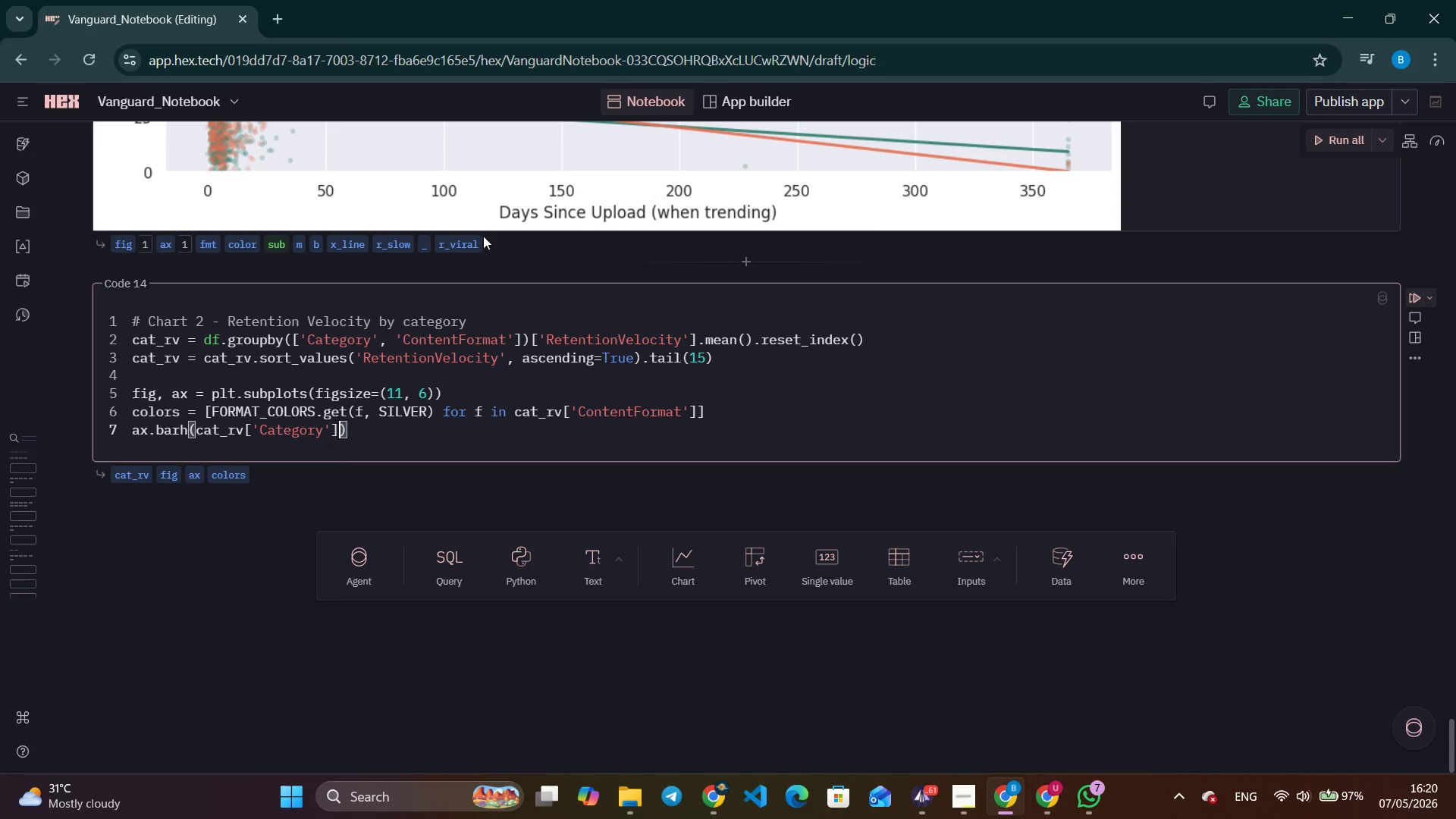 
type(, cat_rv['Re)
 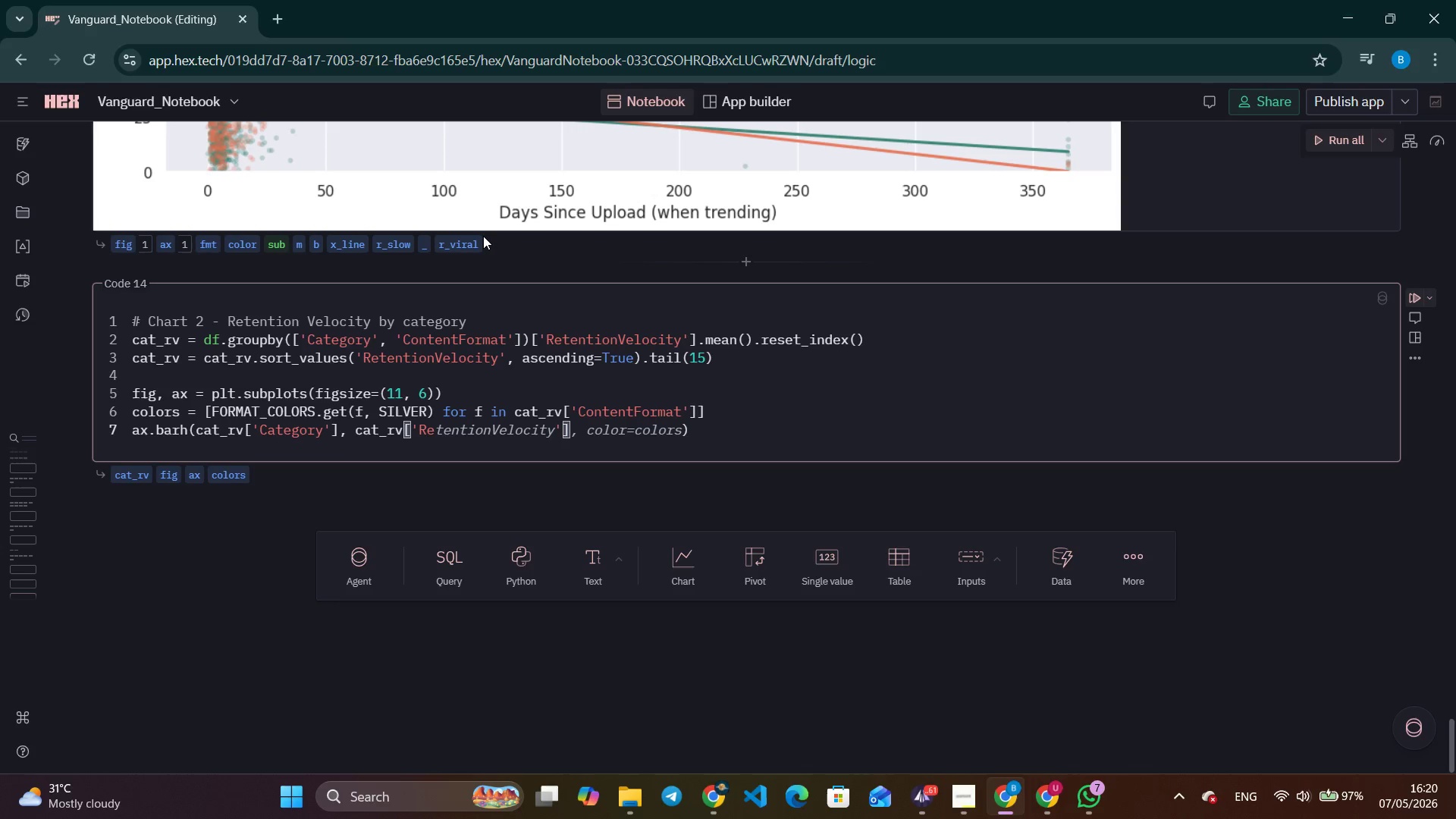 
left_click([930, 809])
 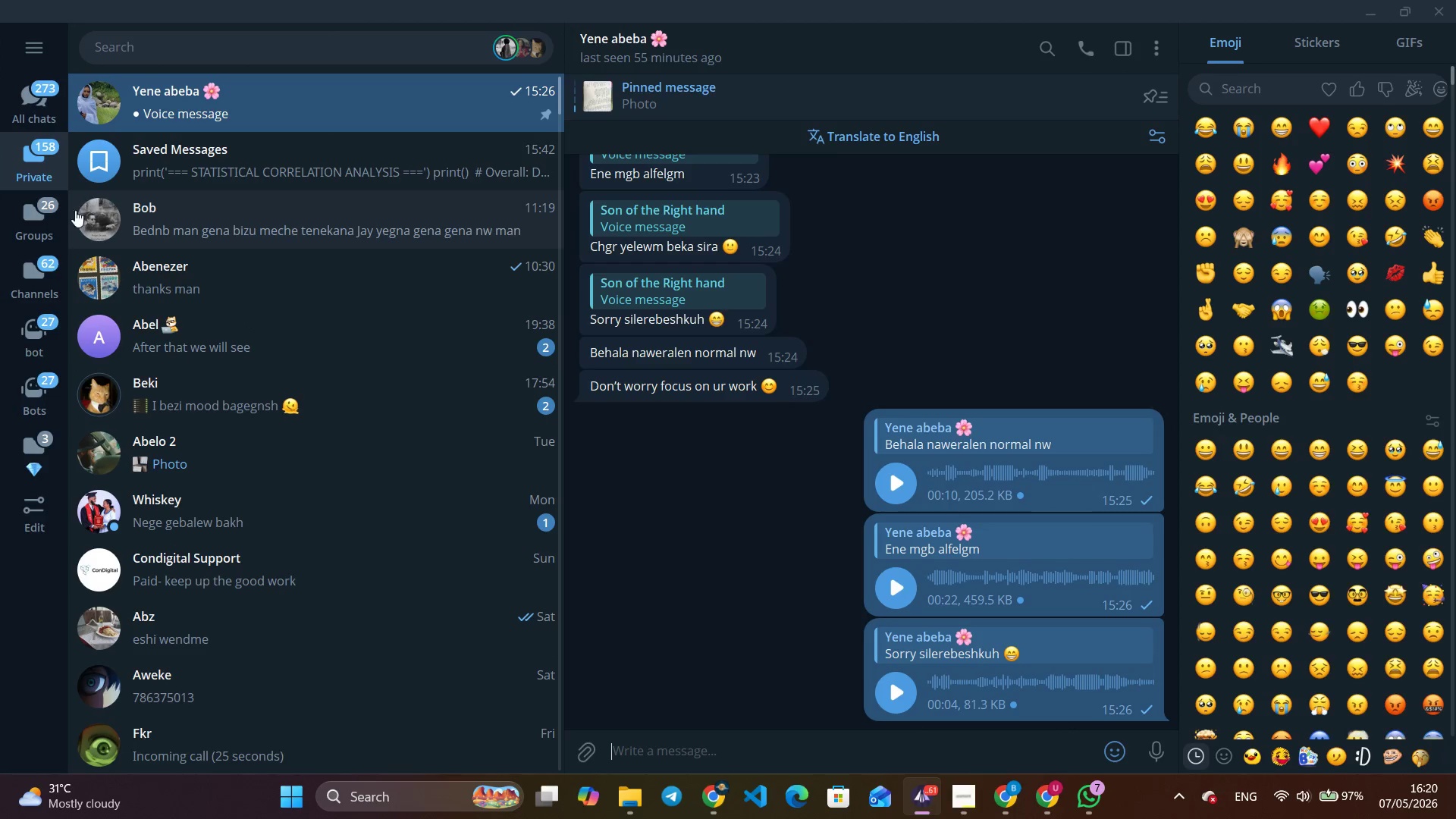 
left_click([42, 263])
 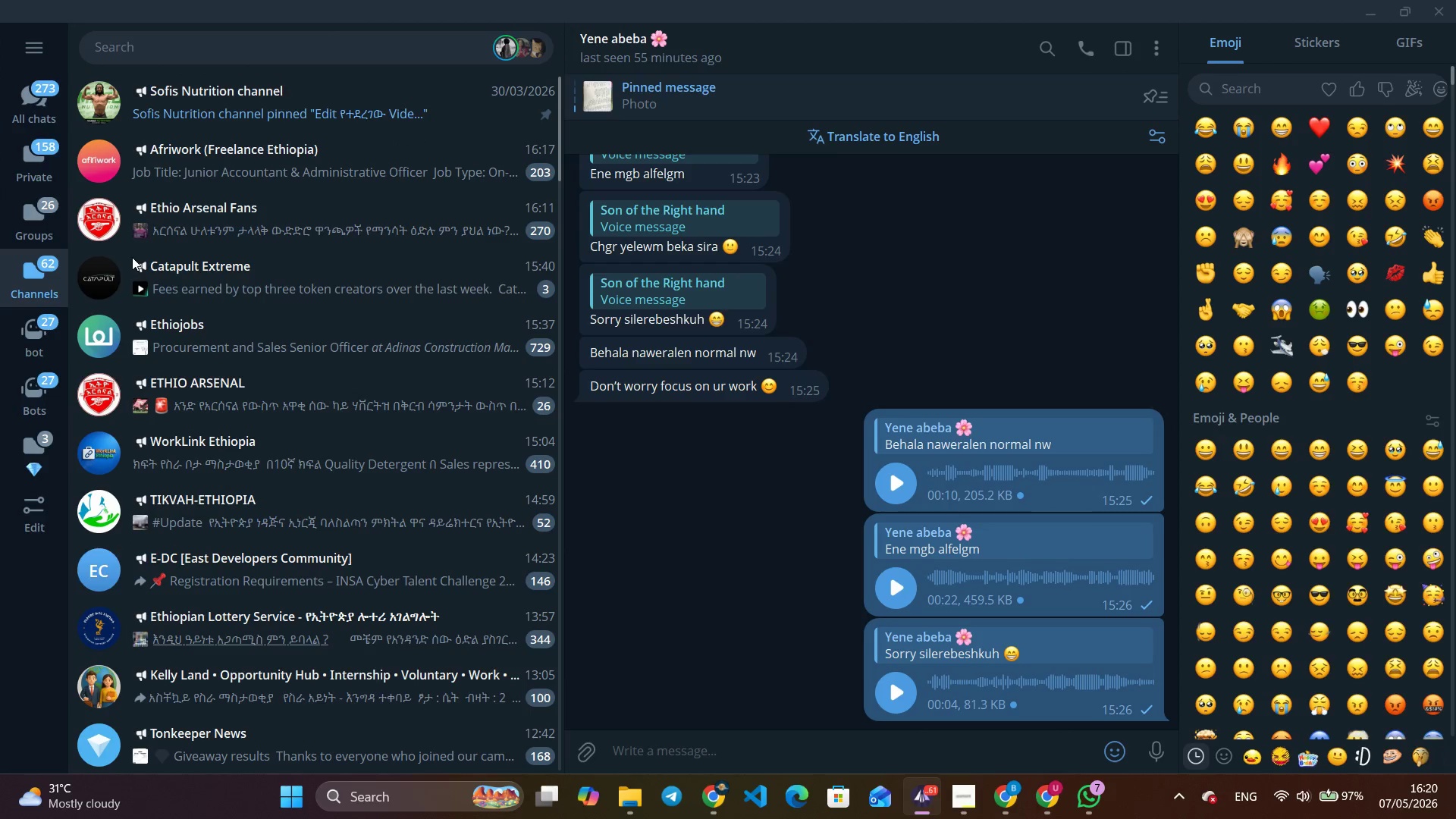 
left_click([250, 158])
 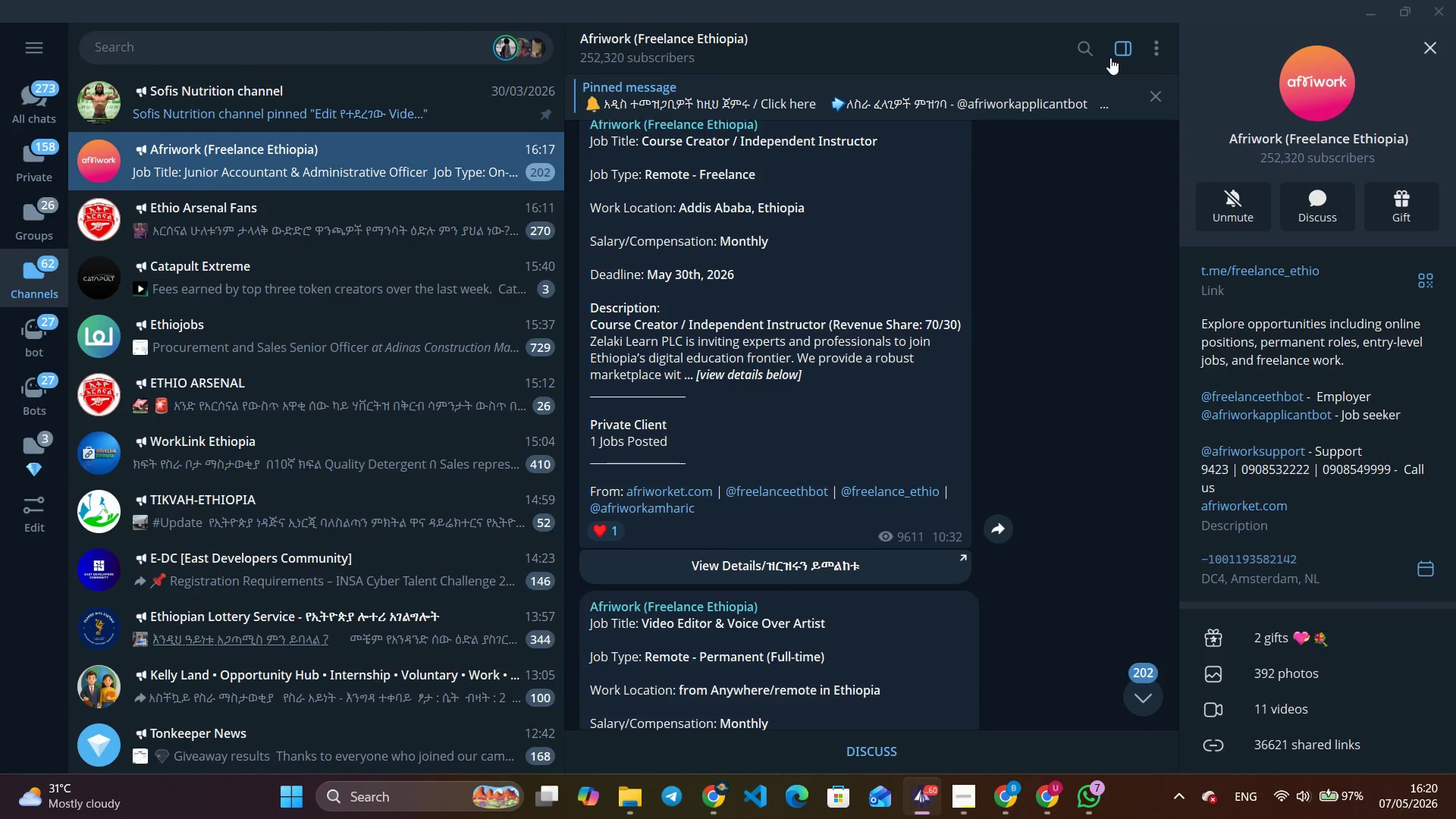 
left_click([1078, 50])
 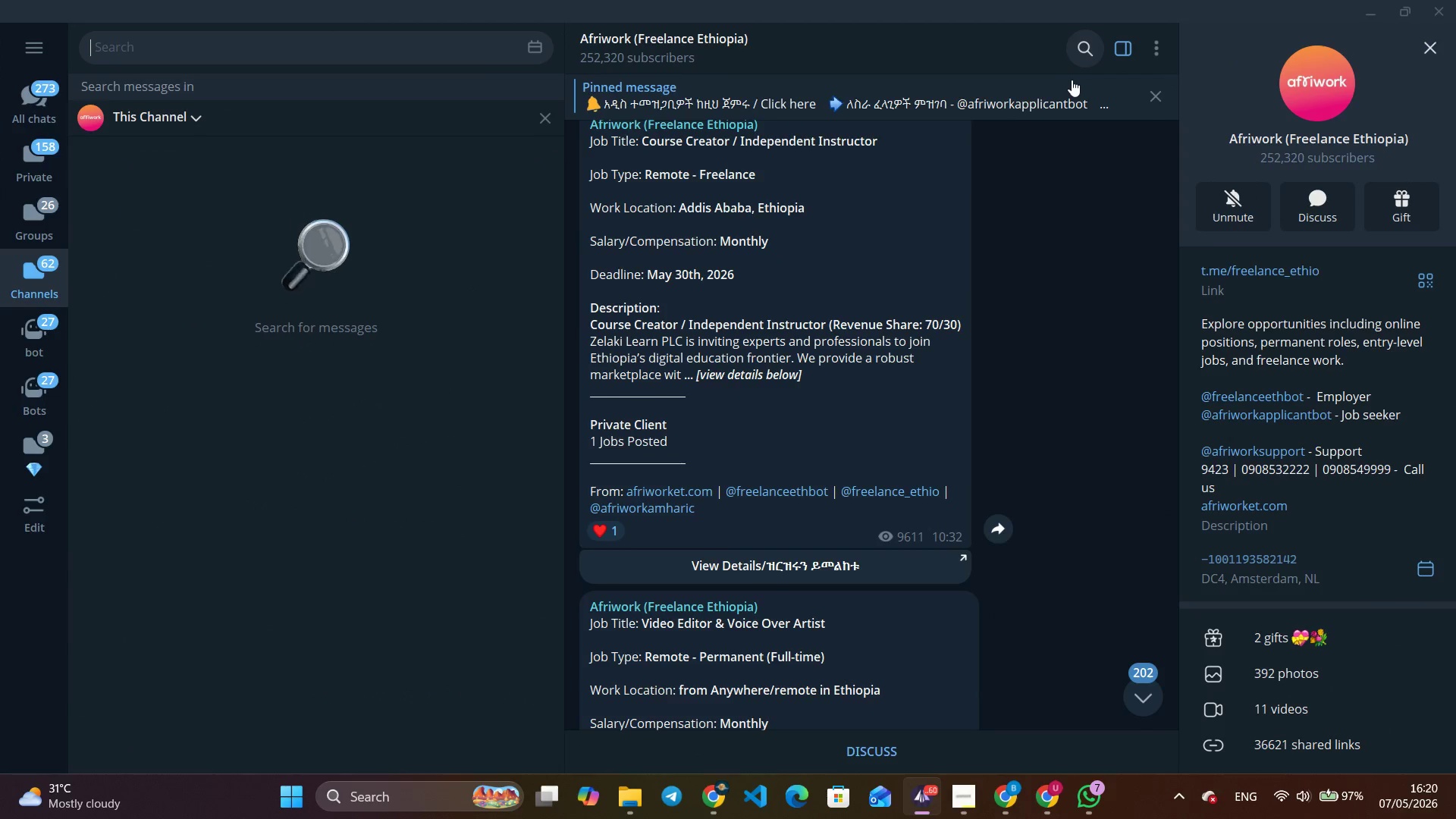 
type(data)
 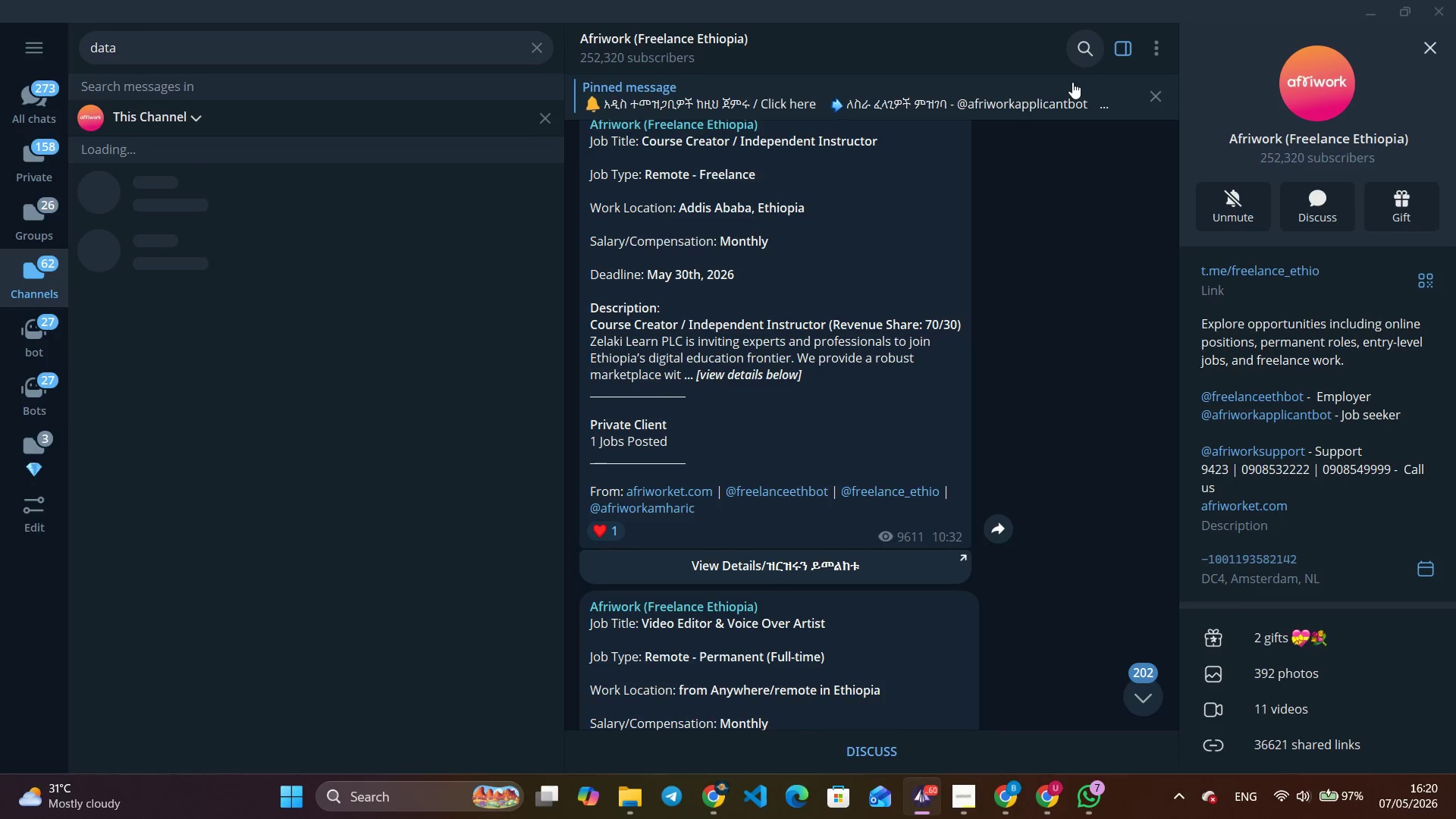 
key(Enter)
 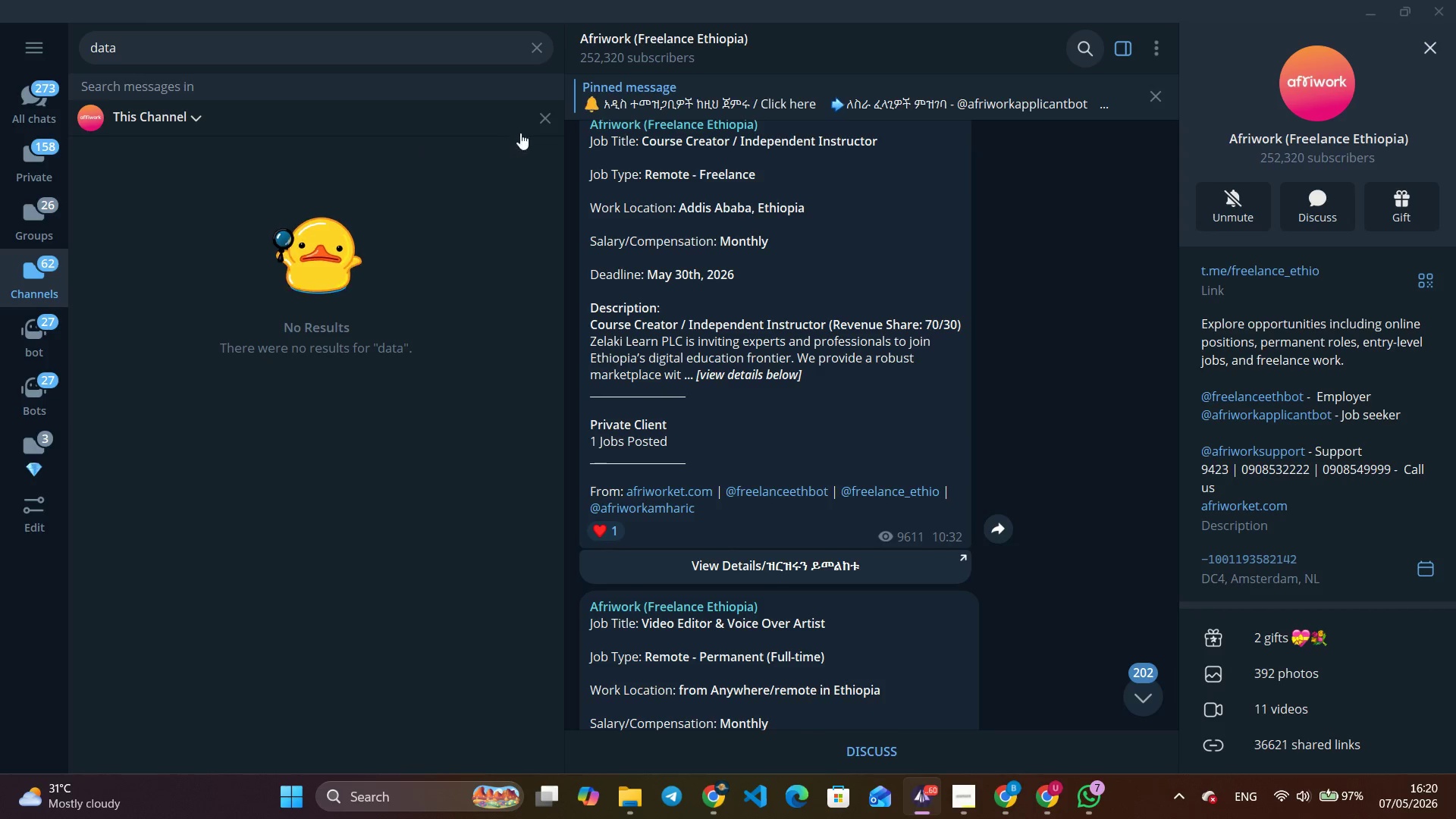 
left_click([213, 57])
 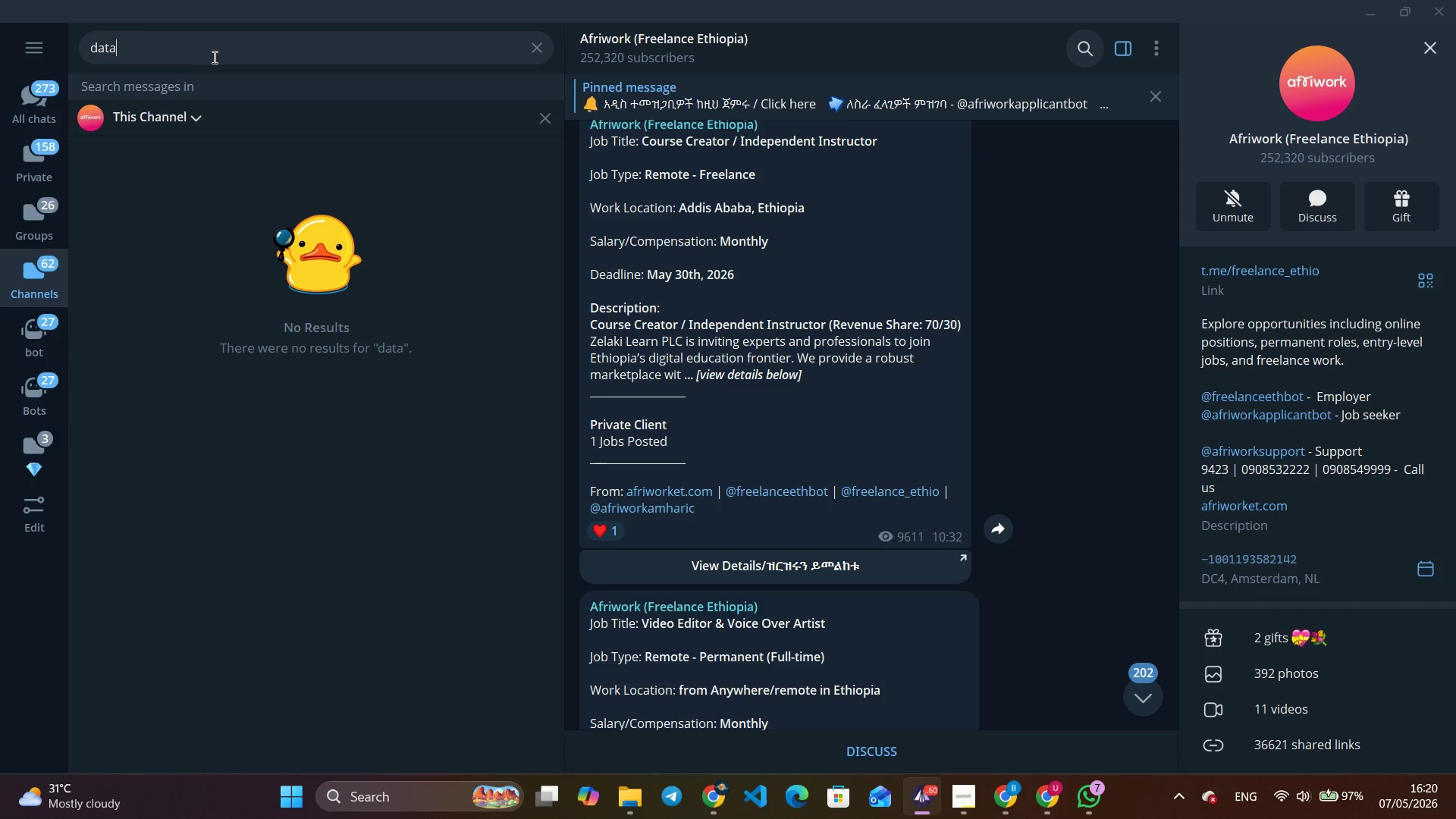 
key(Backspace)
 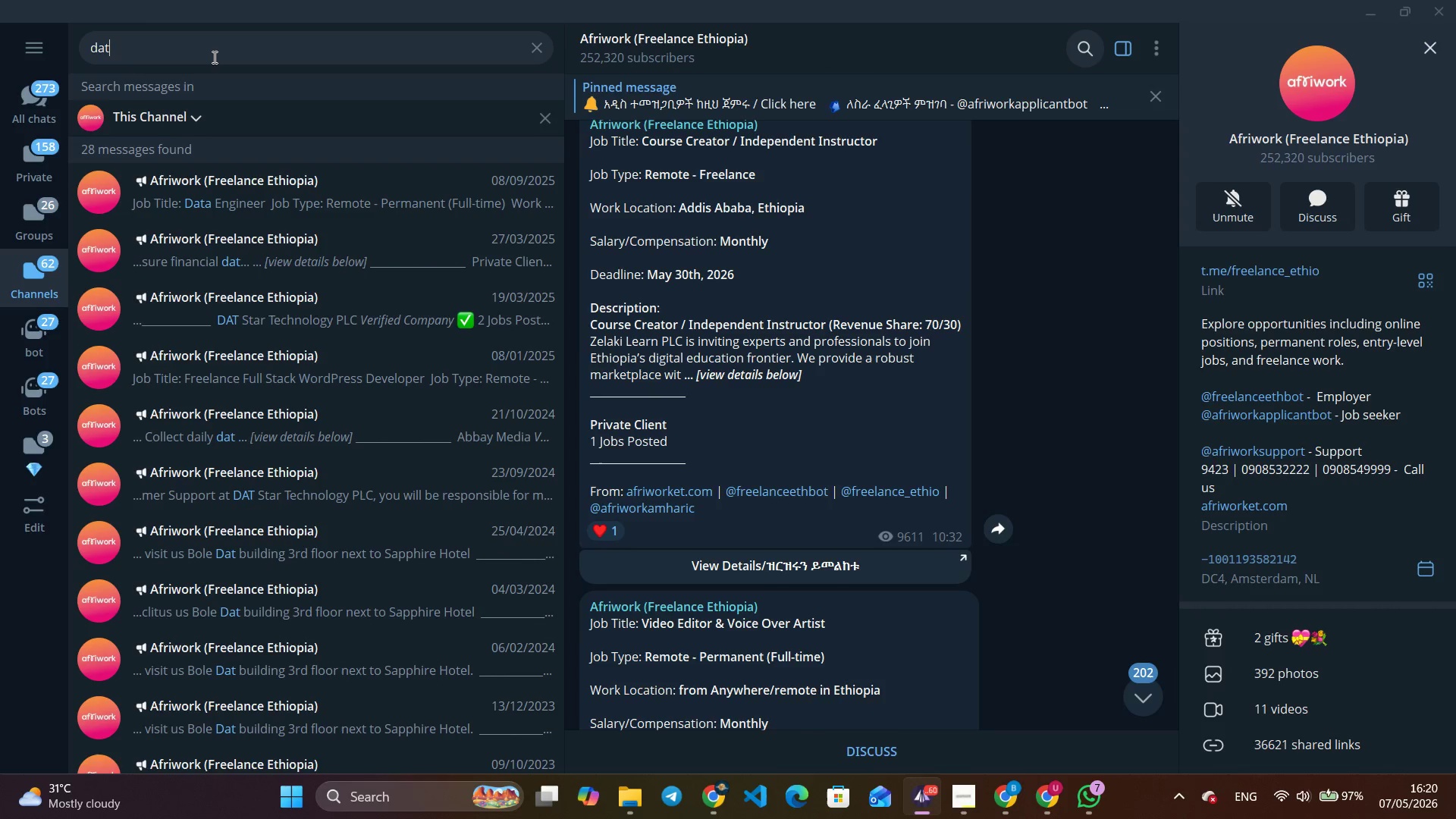 
wait(8.5)
 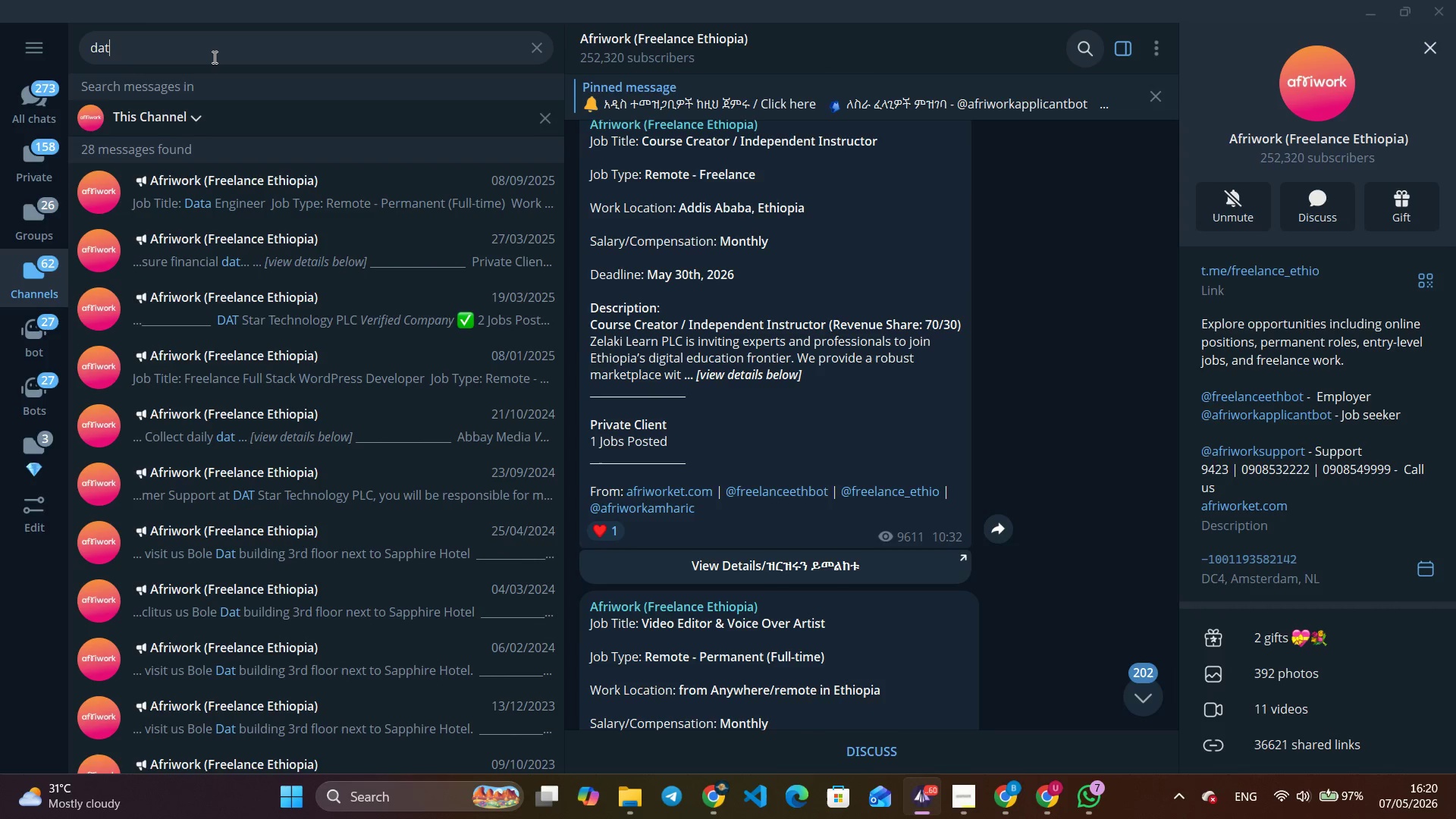 
left_click([384, 216])
 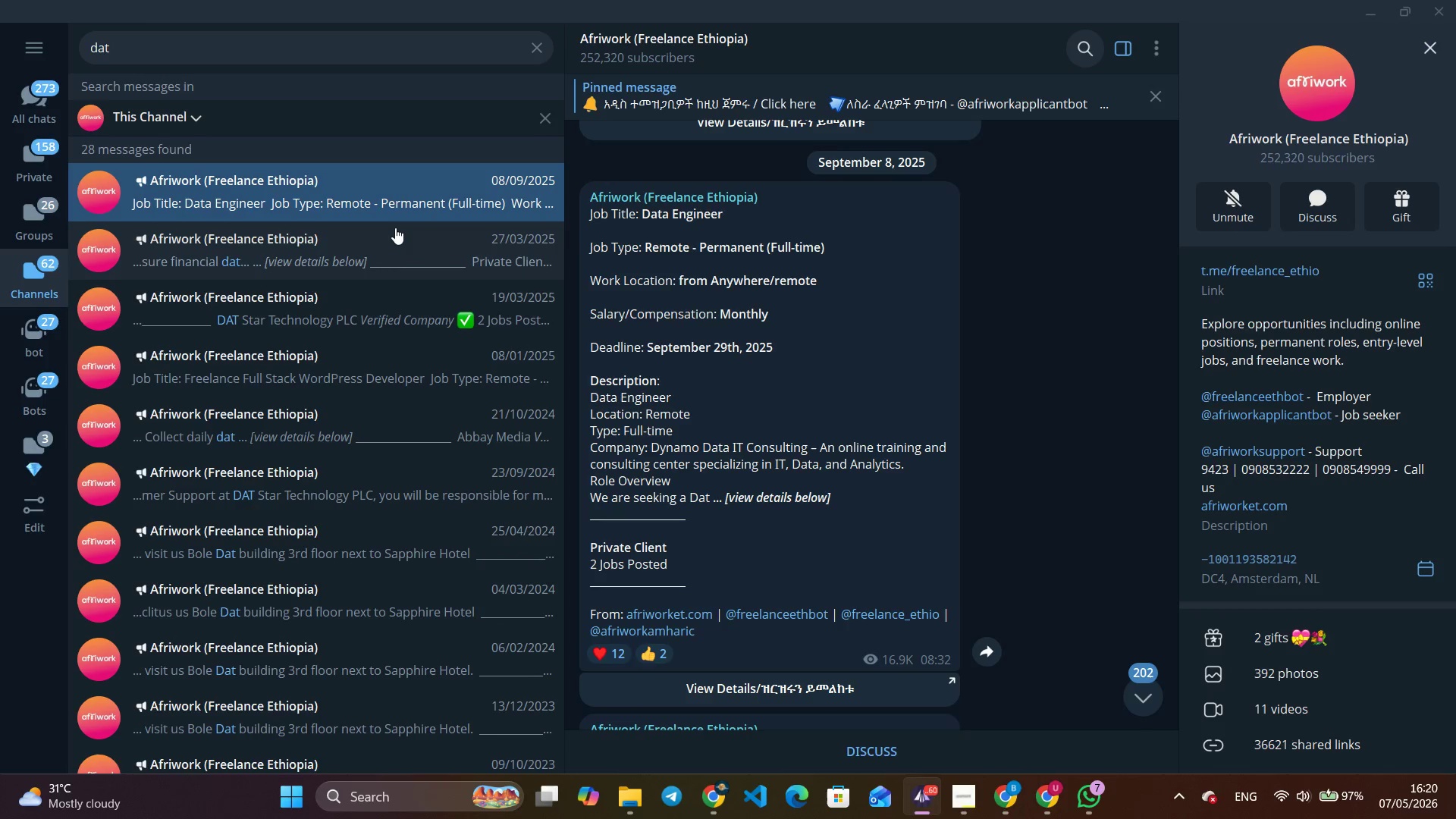 
wait(14.58)
 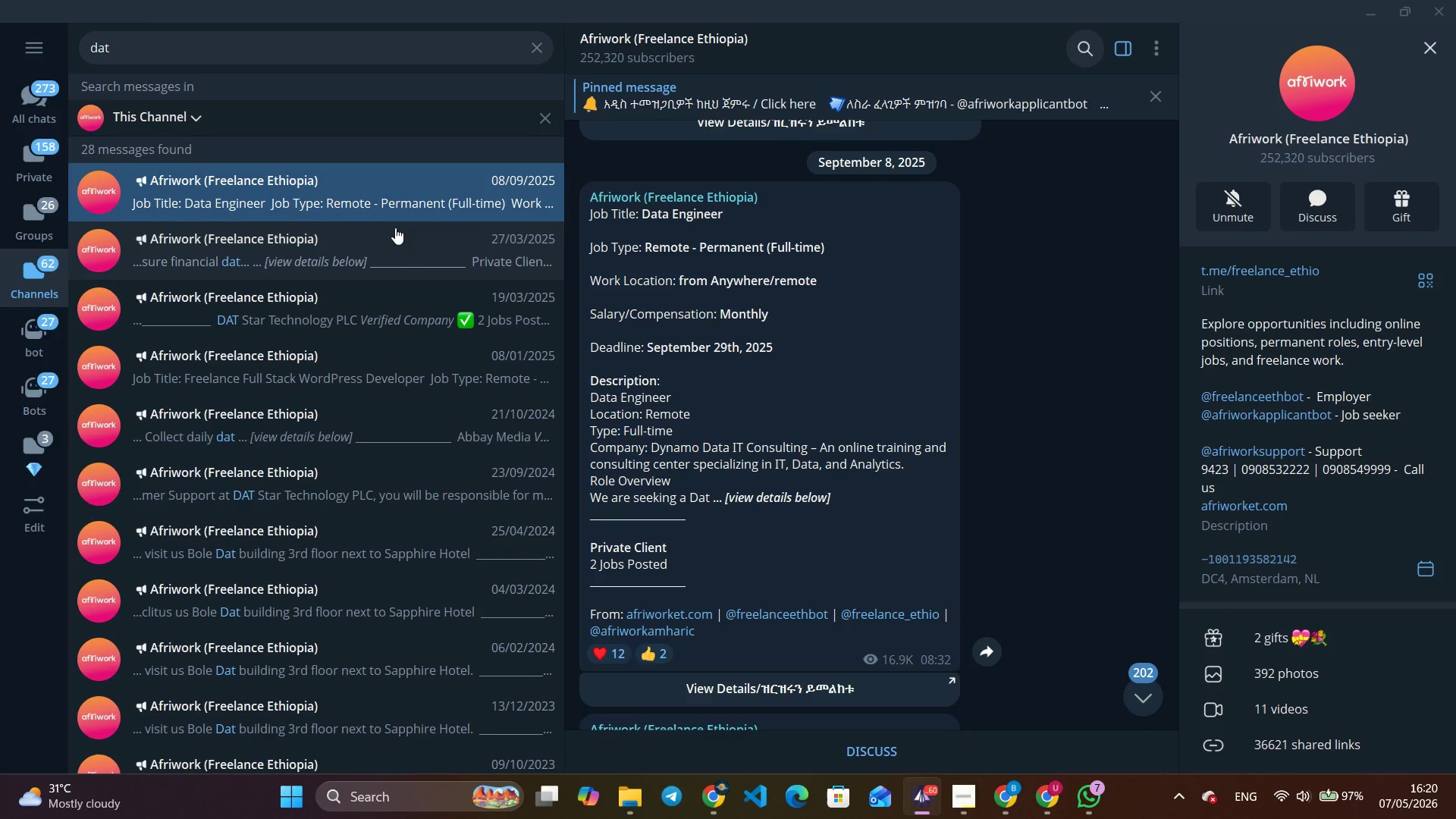 
key(A)
 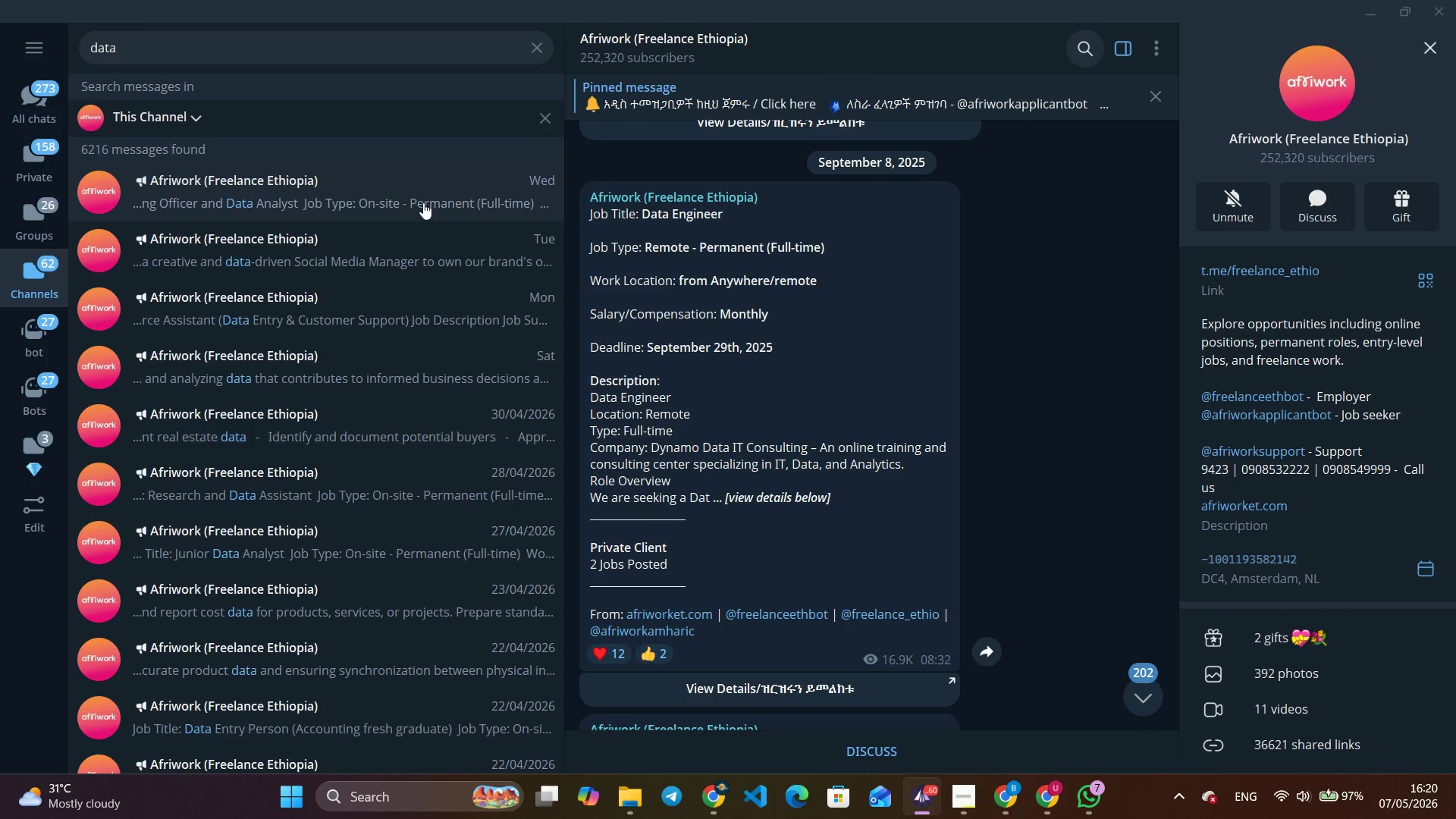 
scroll: coordinate [469, 309], scroll_direction: up, amount: 1.0
 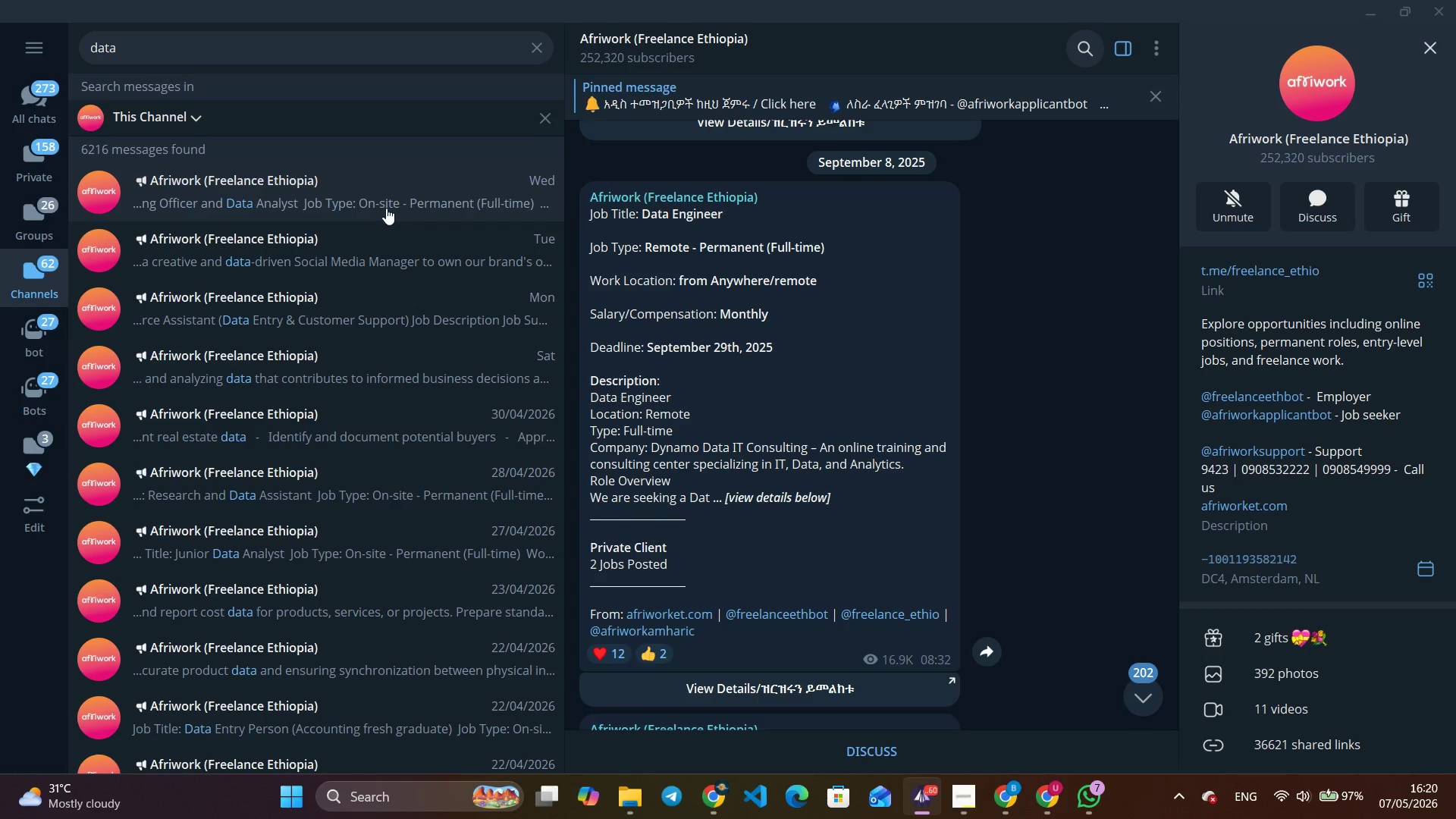 
left_click([386, 208])
 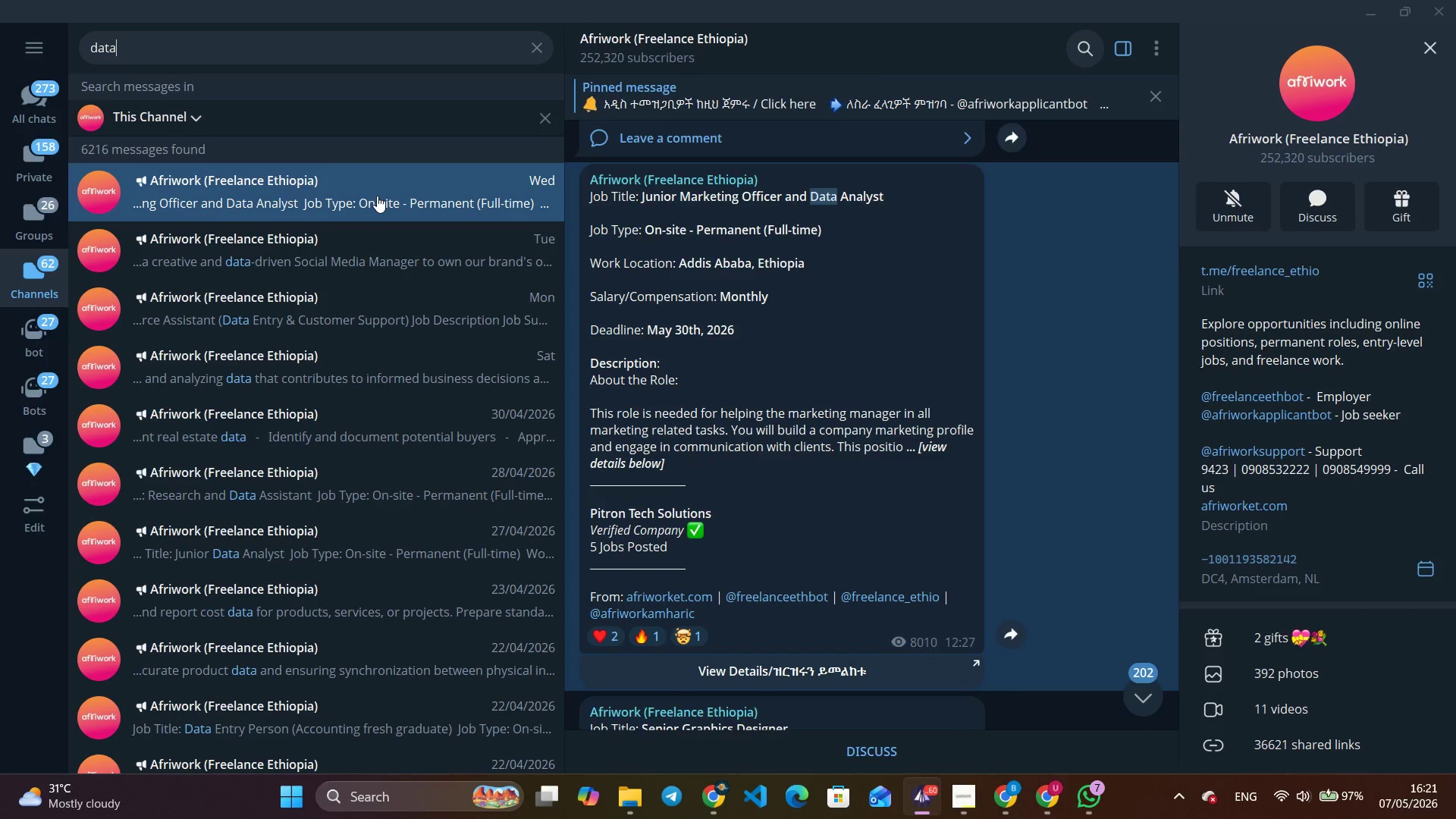 
wait(9.84)
 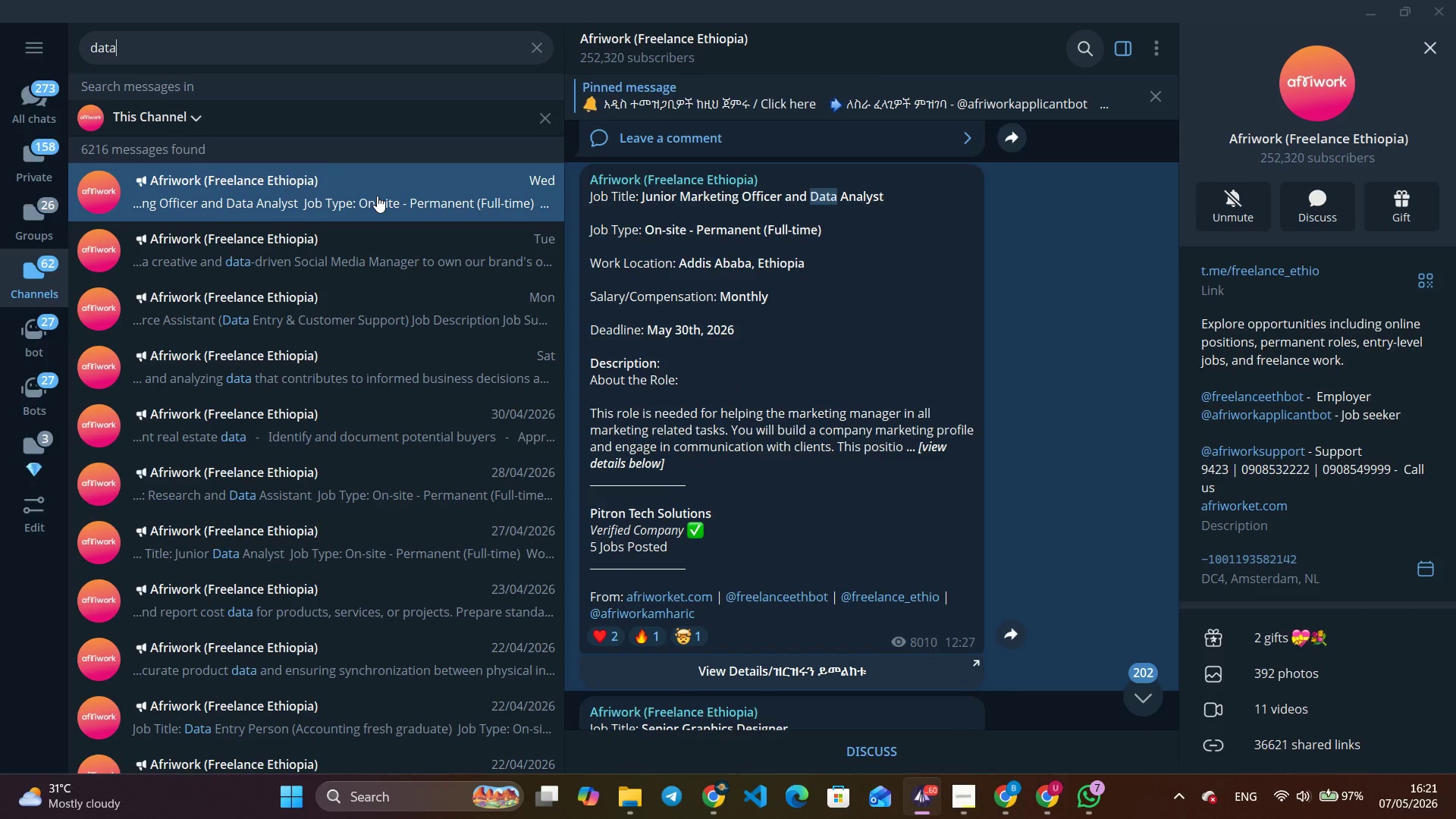 
mouse_move([1377, 791])
 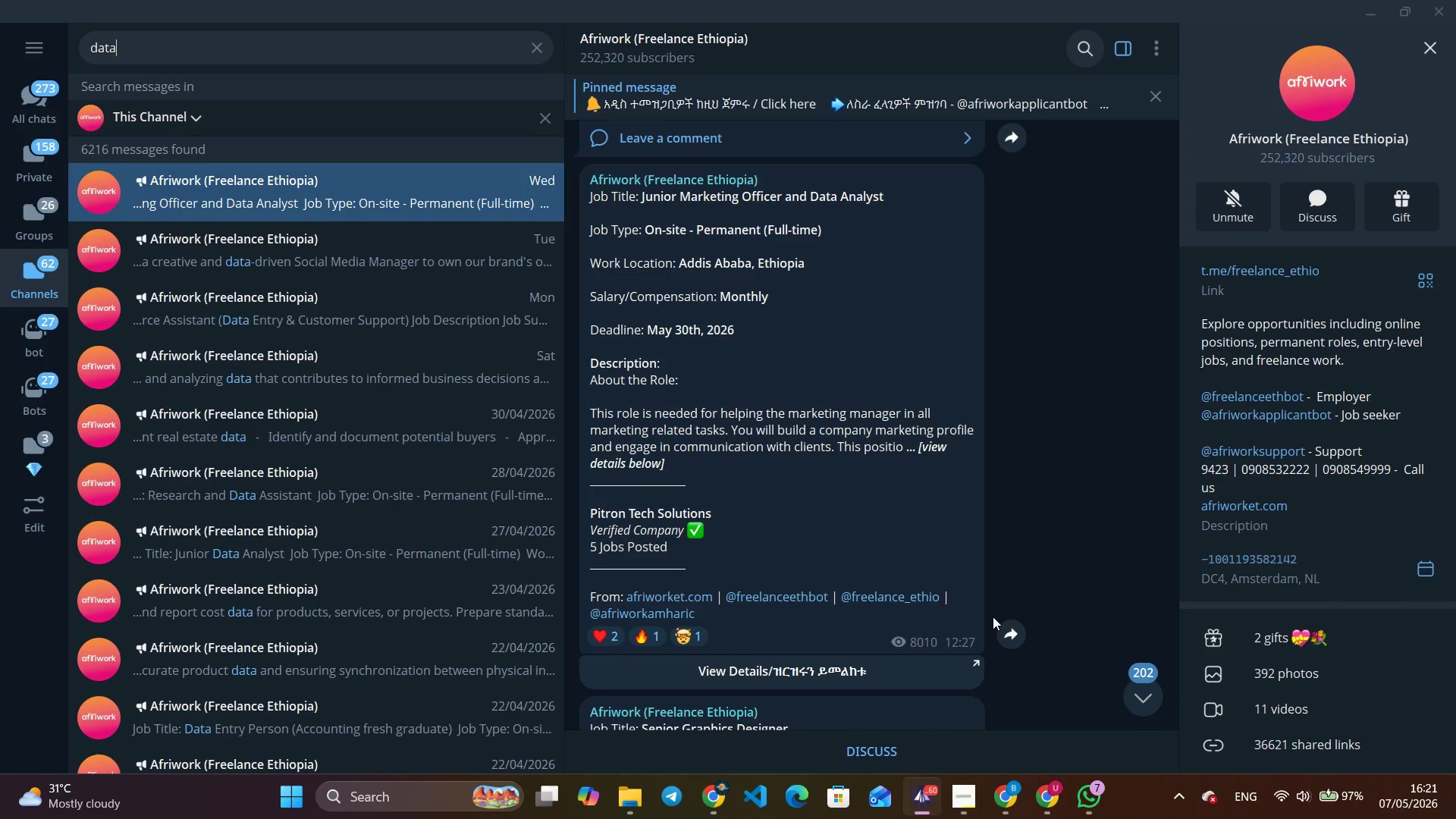 
wait(13.95)
 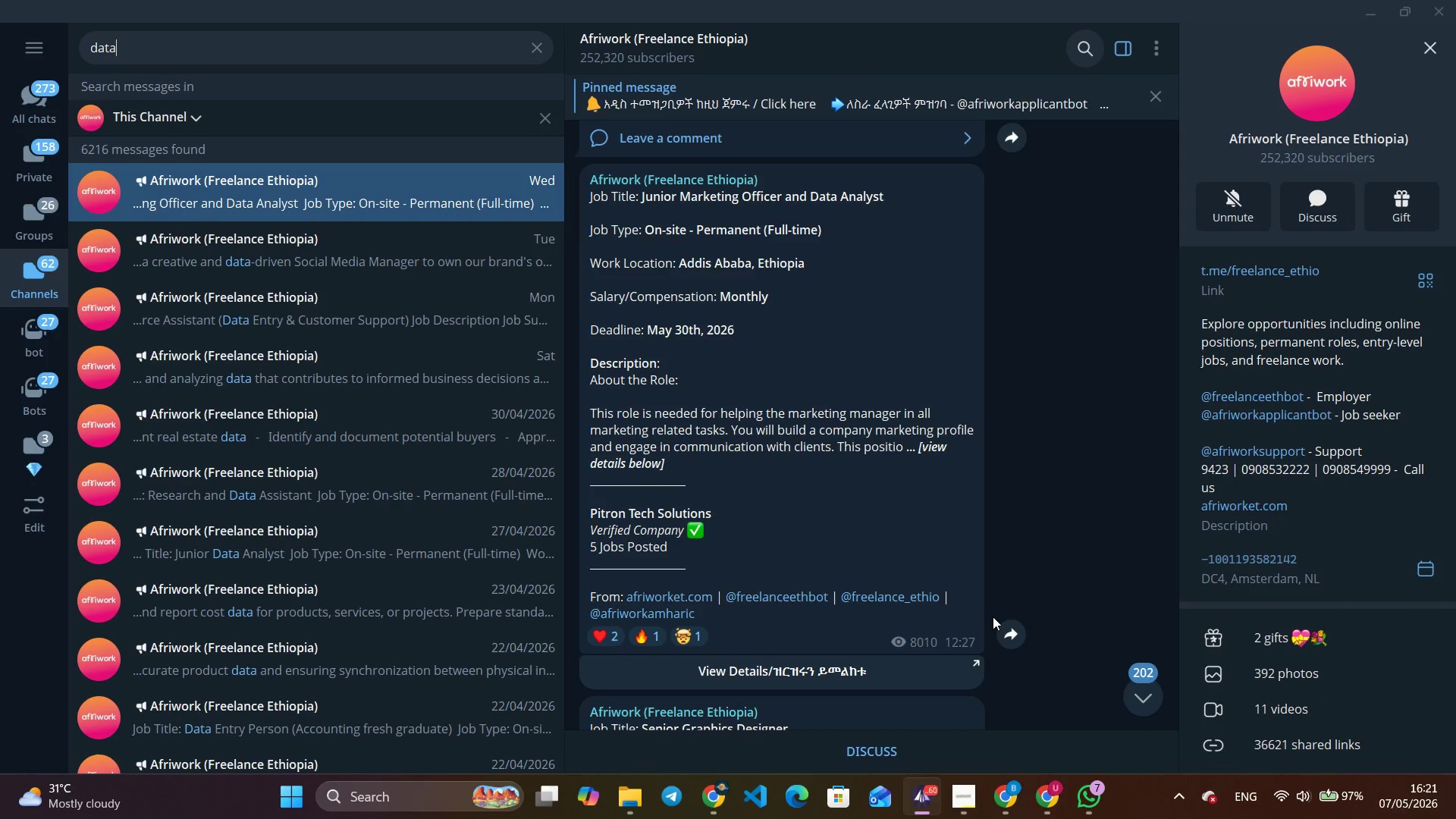 
left_click([297, 546])
 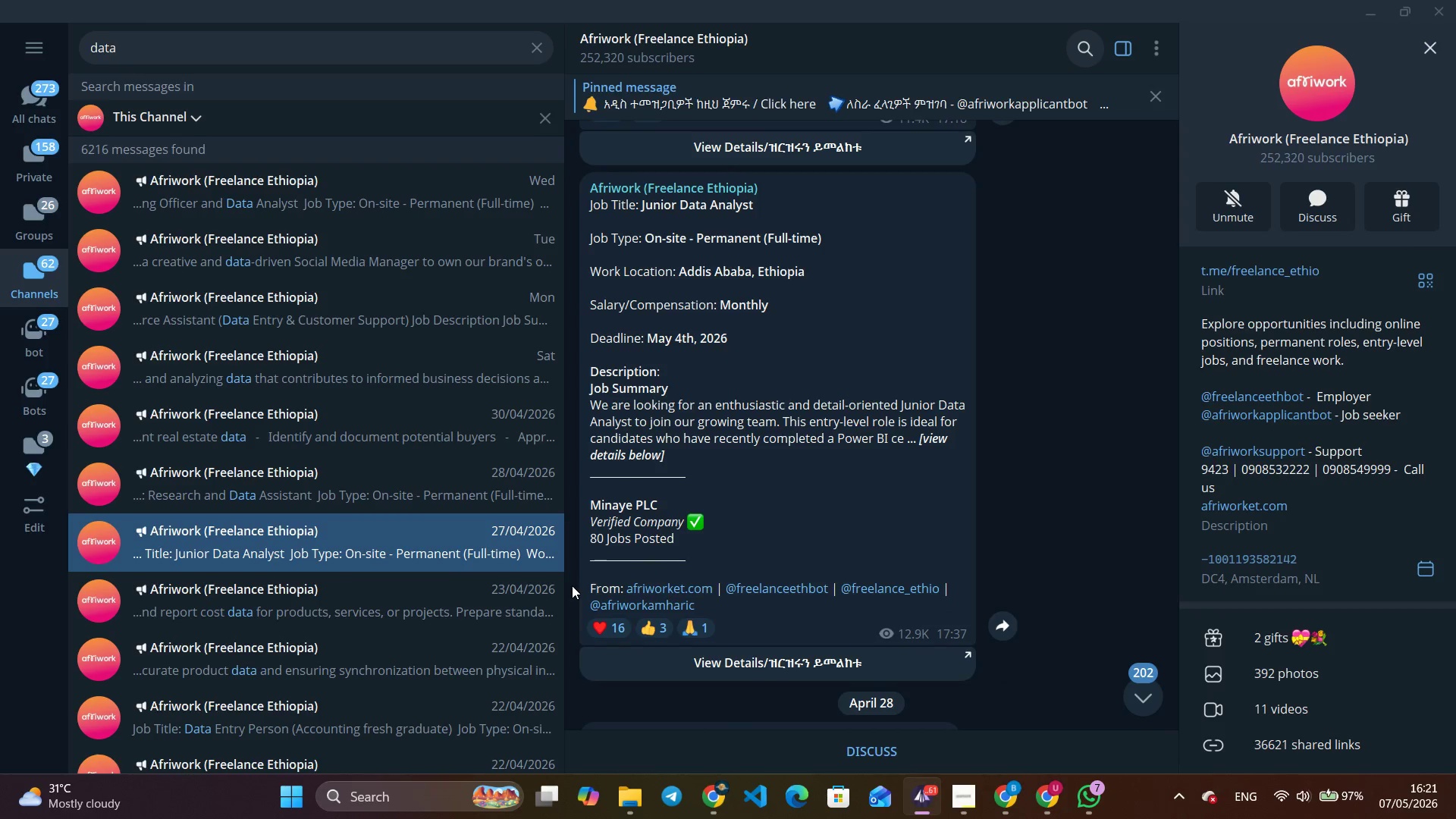 
wait(7.7)
 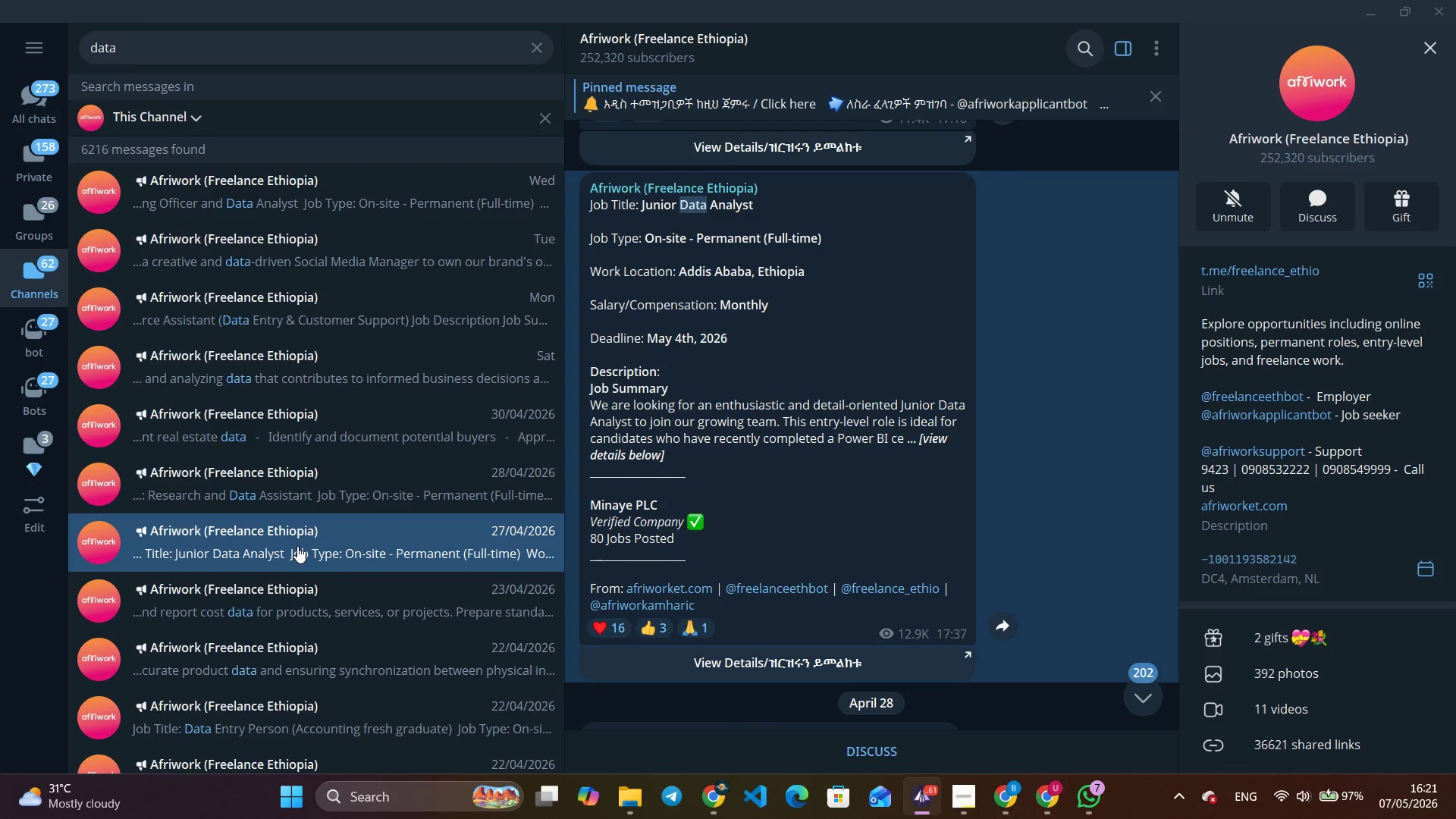 
left_click([839, 660])
 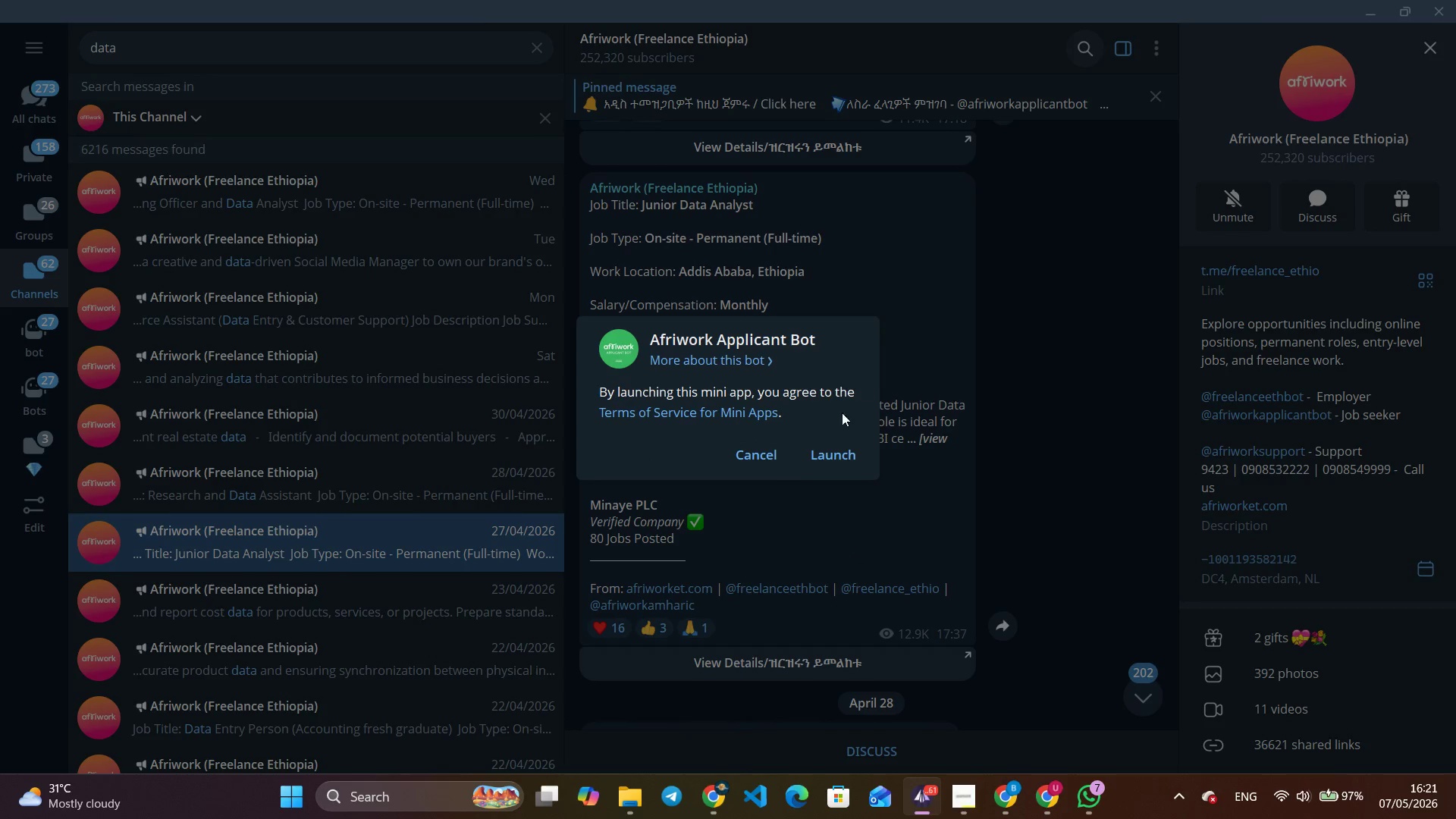 
left_click([832, 468])
 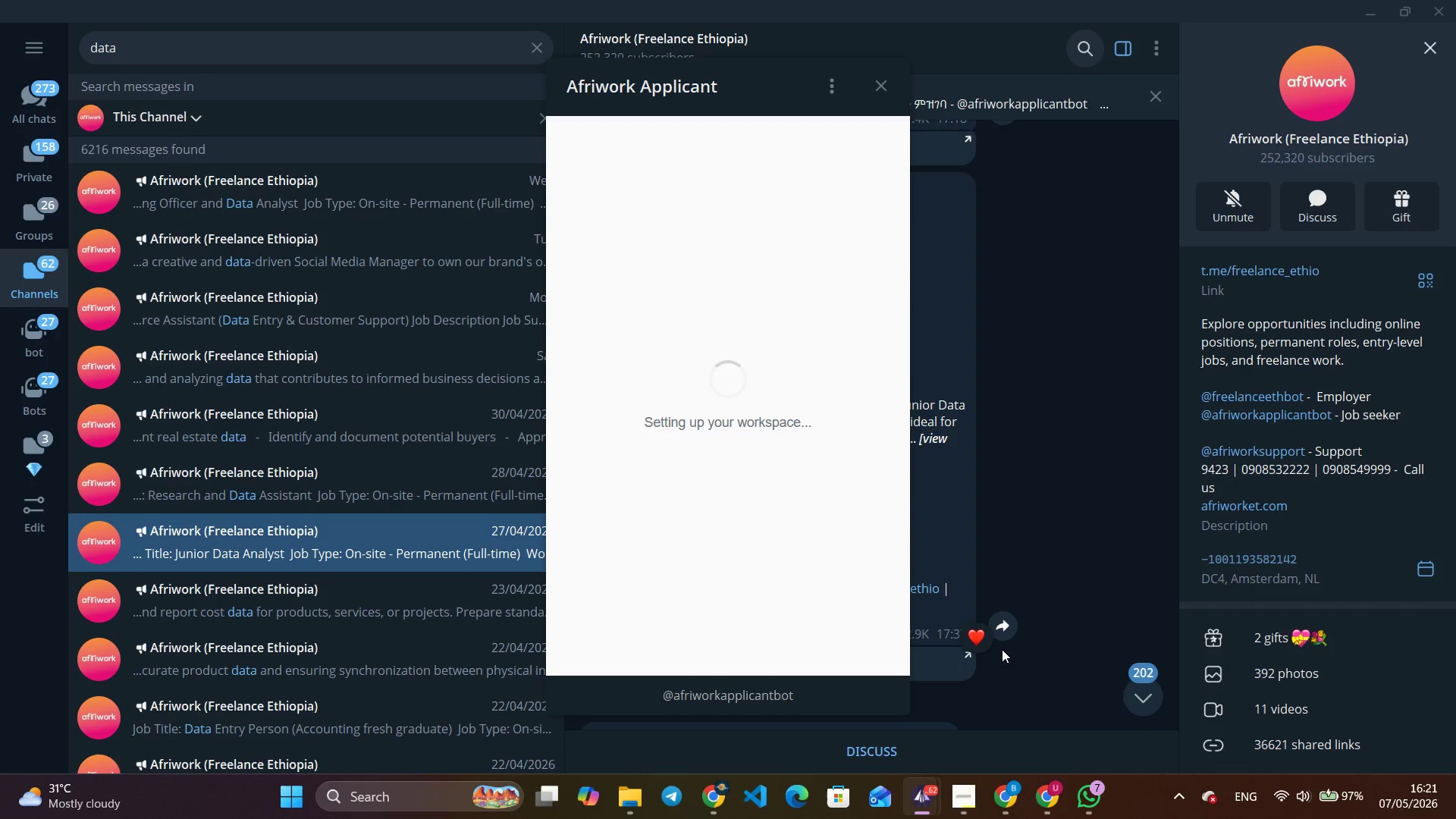 
wait(15.38)
 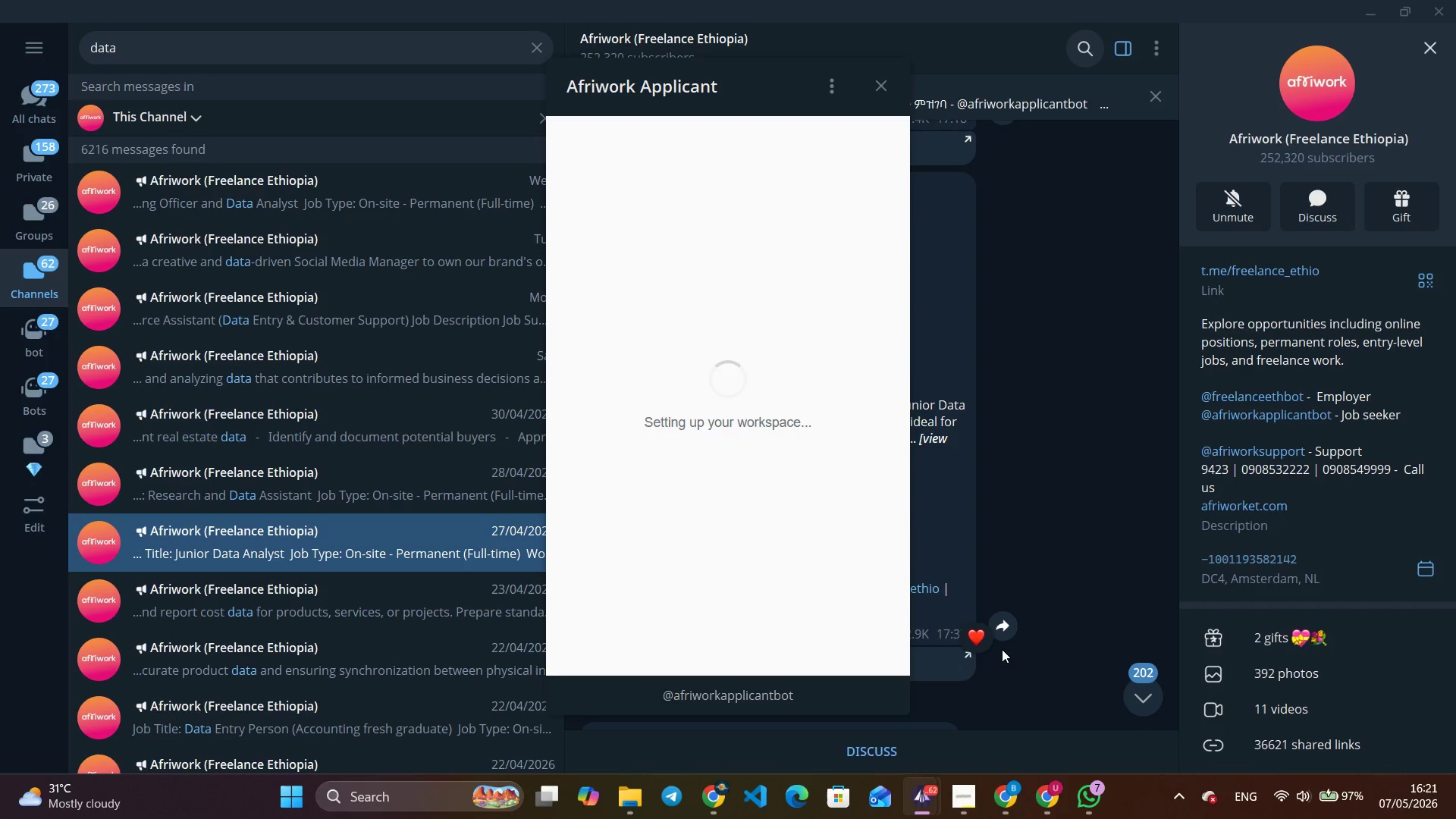 
left_click([38, 162])
 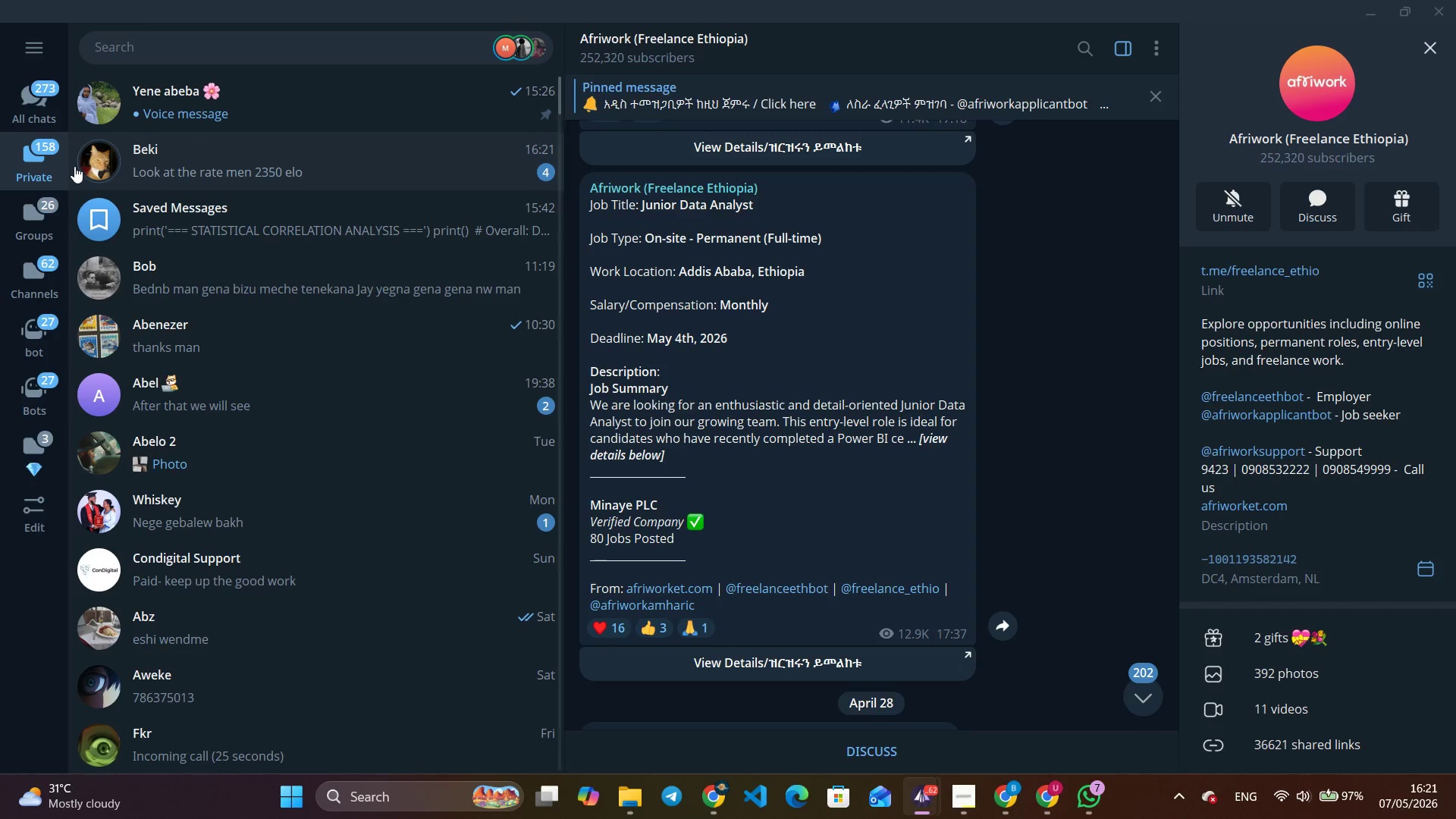 
left_click([344, 165])
 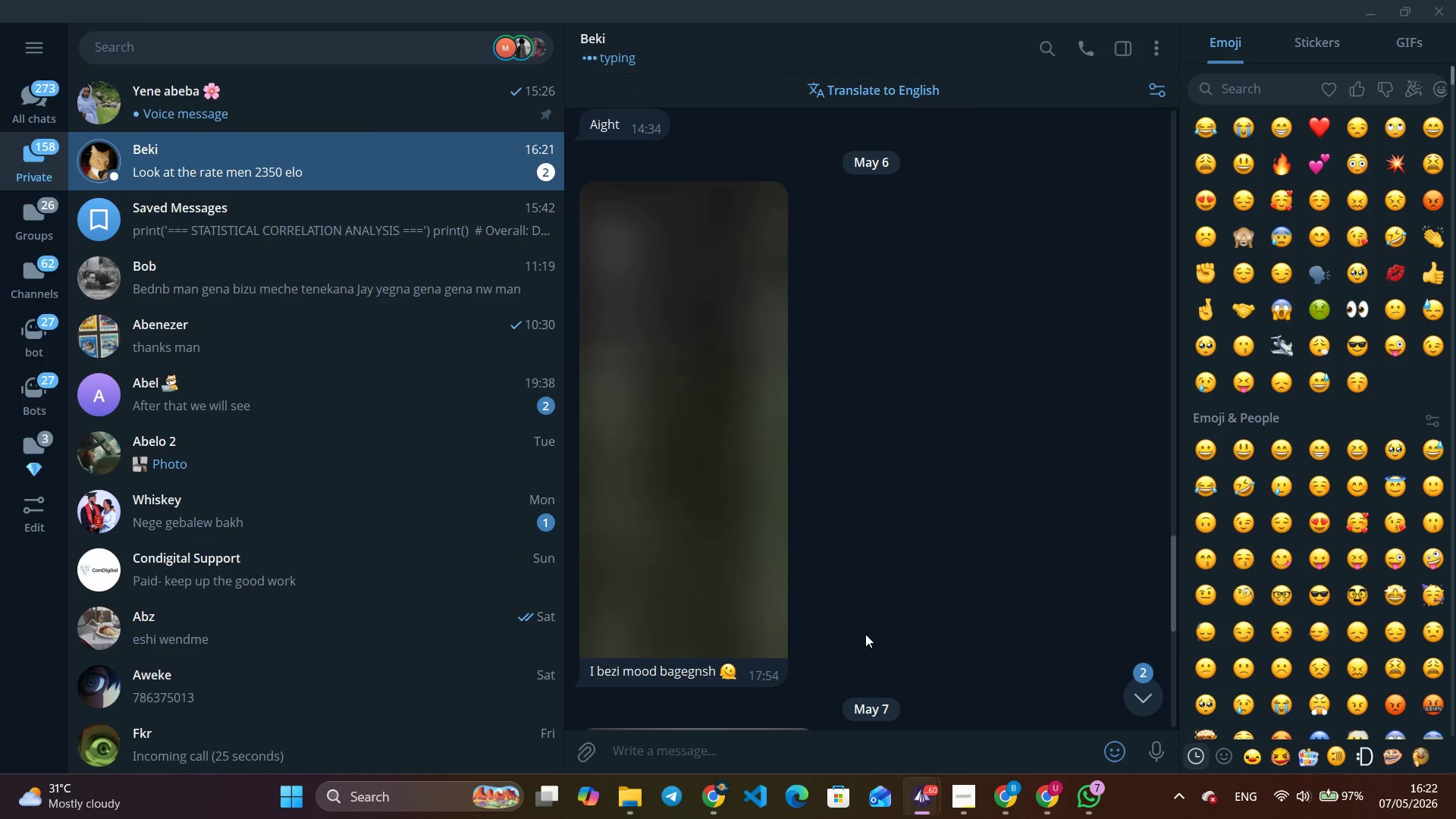 
scroll: coordinate [866, 634], scroll_direction: down, amount: 15.0
 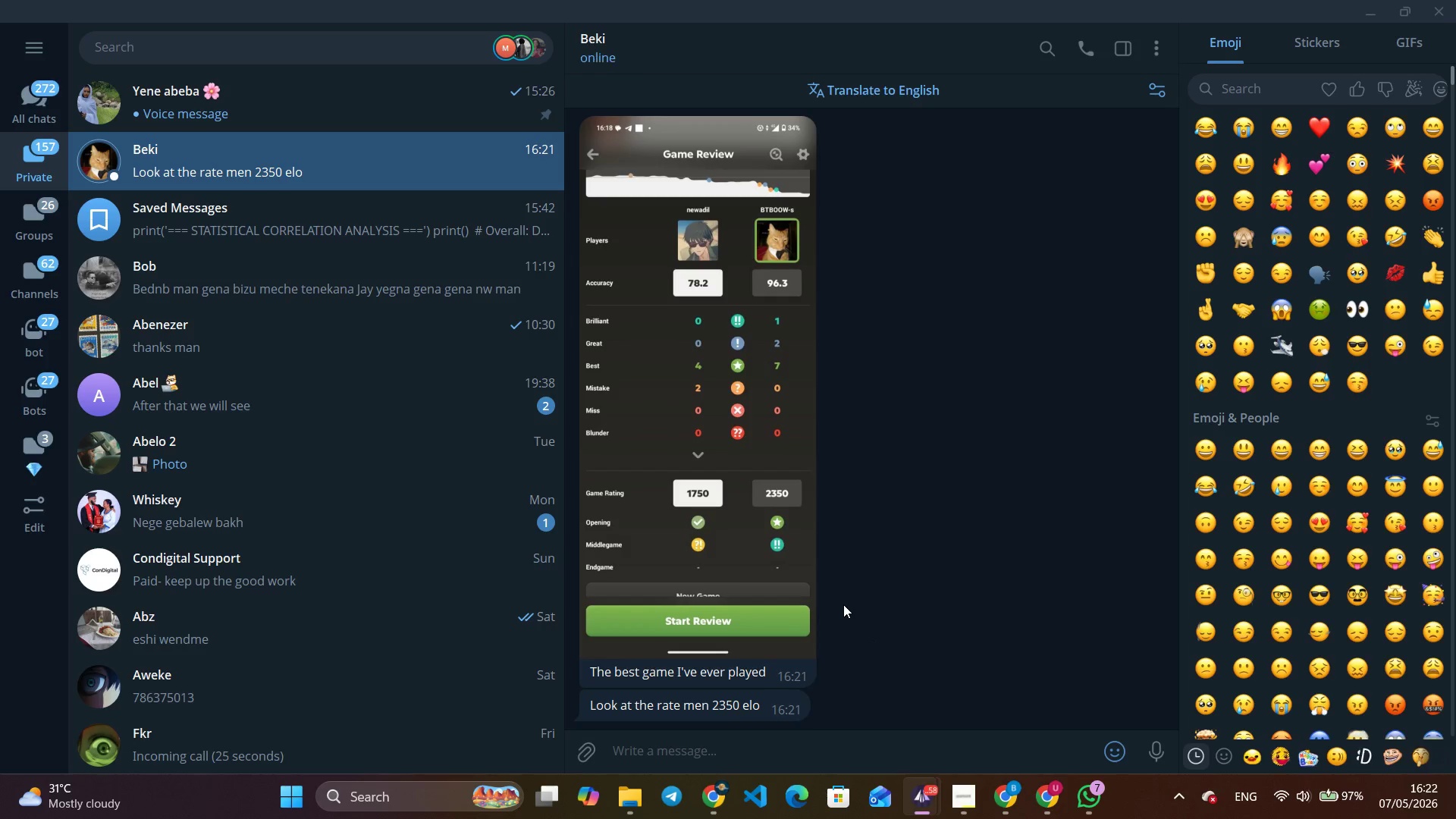 
left_click([932, 529])
 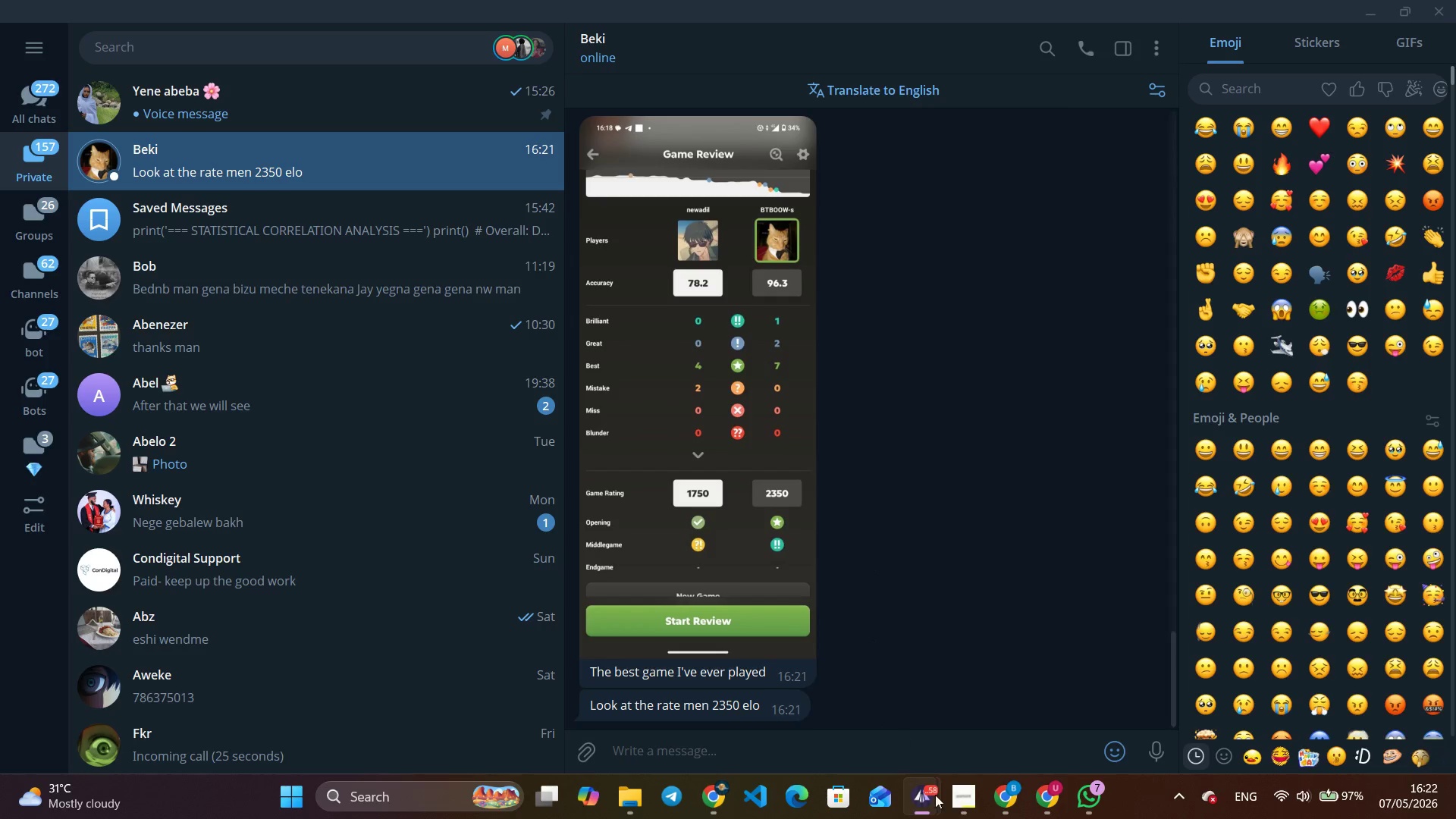 
left_click([993, 714])
 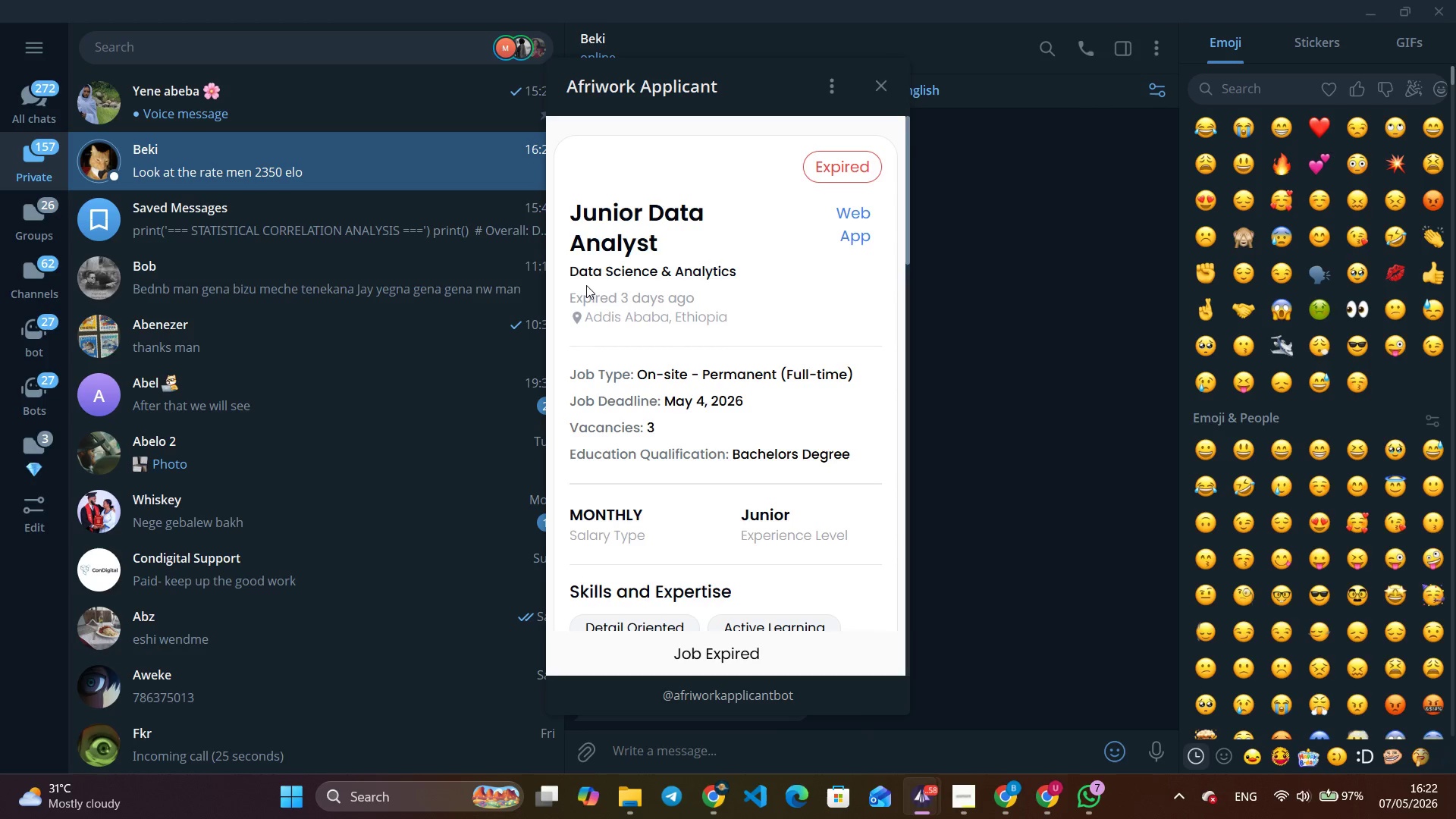 
left_click_drag(start_coordinate=[573, 303], to_coordinate=[739, 306])
 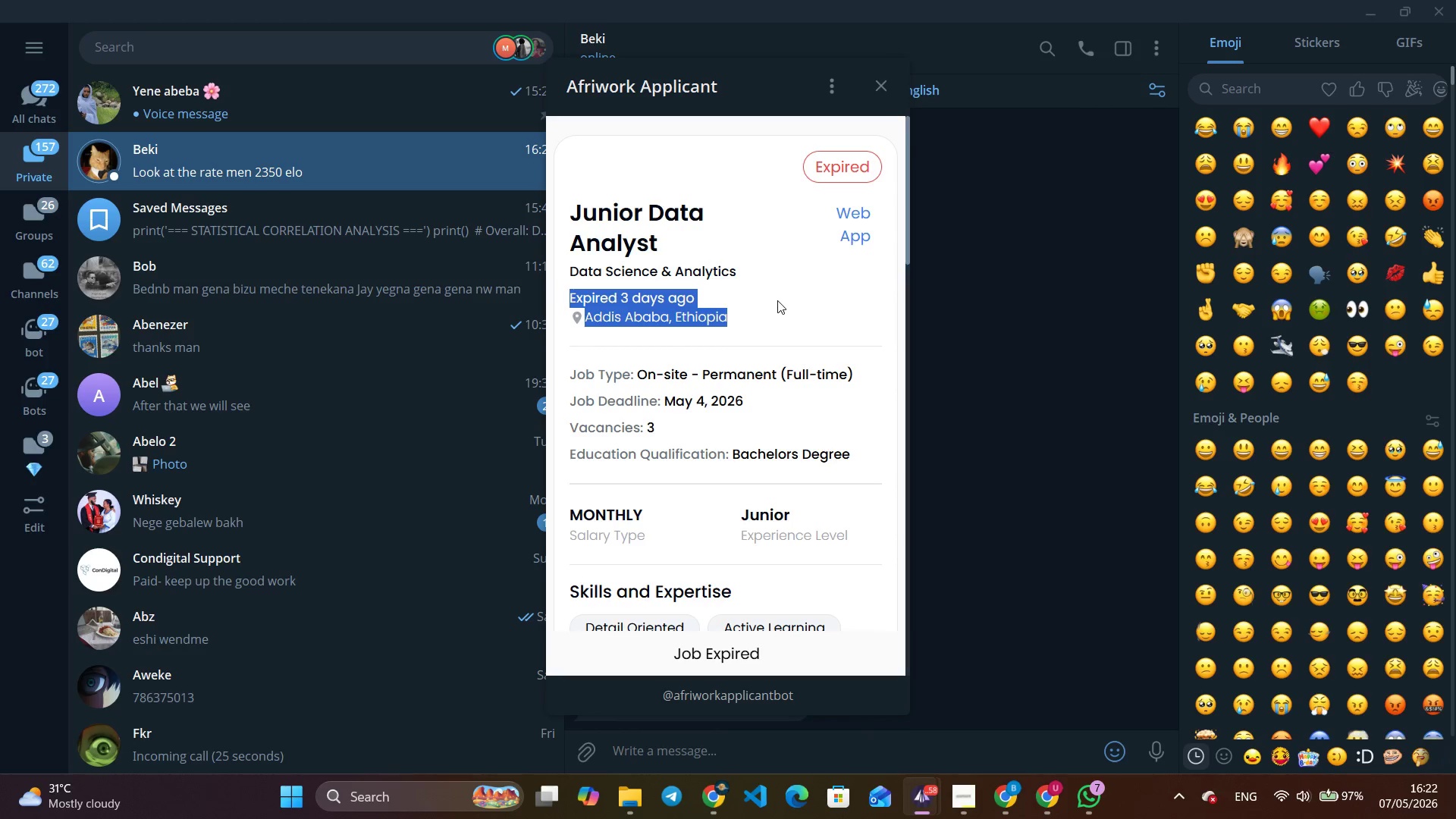 
left_click([781, 297])
 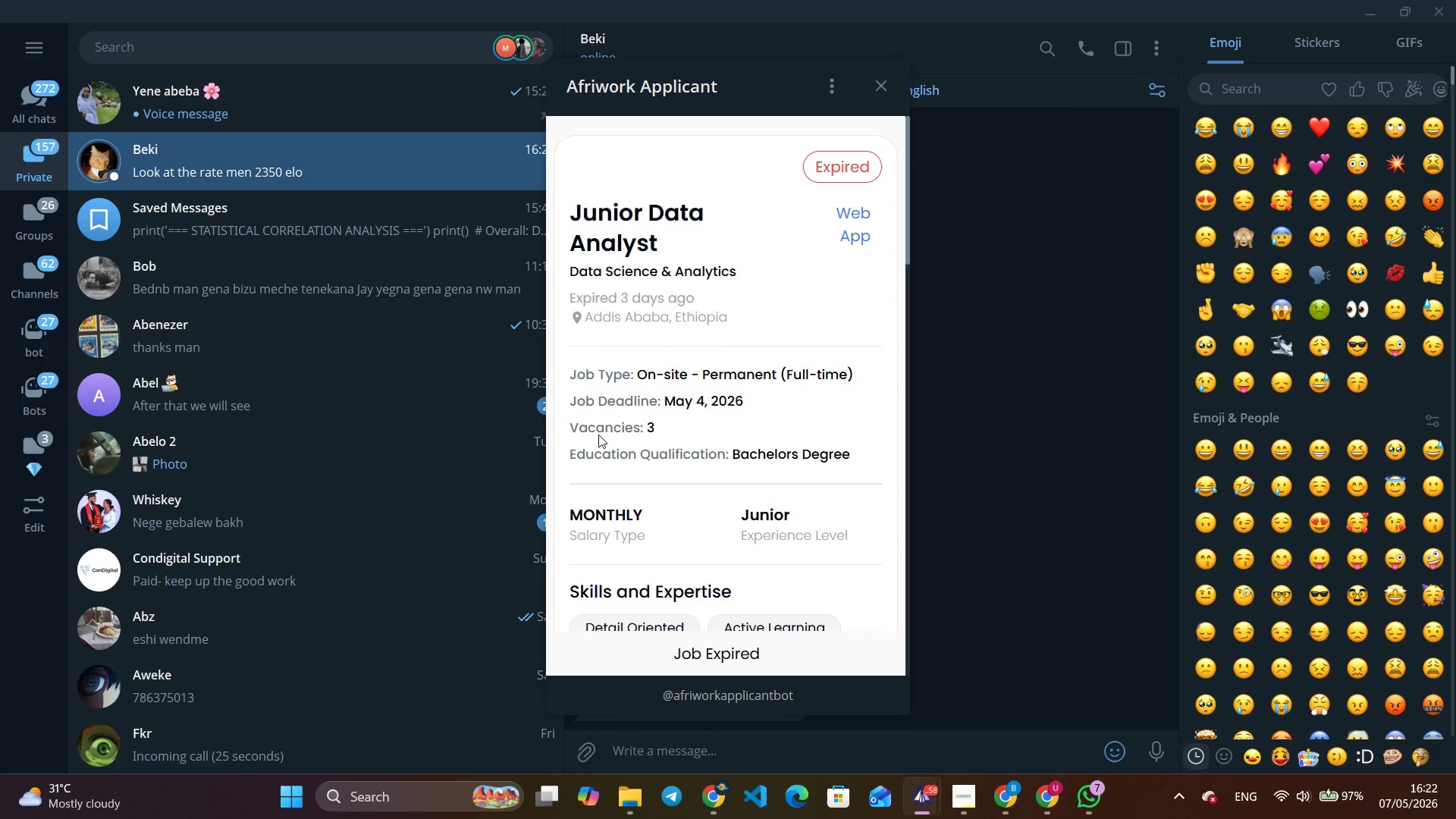 
left_click_drag(start_coordinate=[664, 401], to_coordinate=[775, 397])
 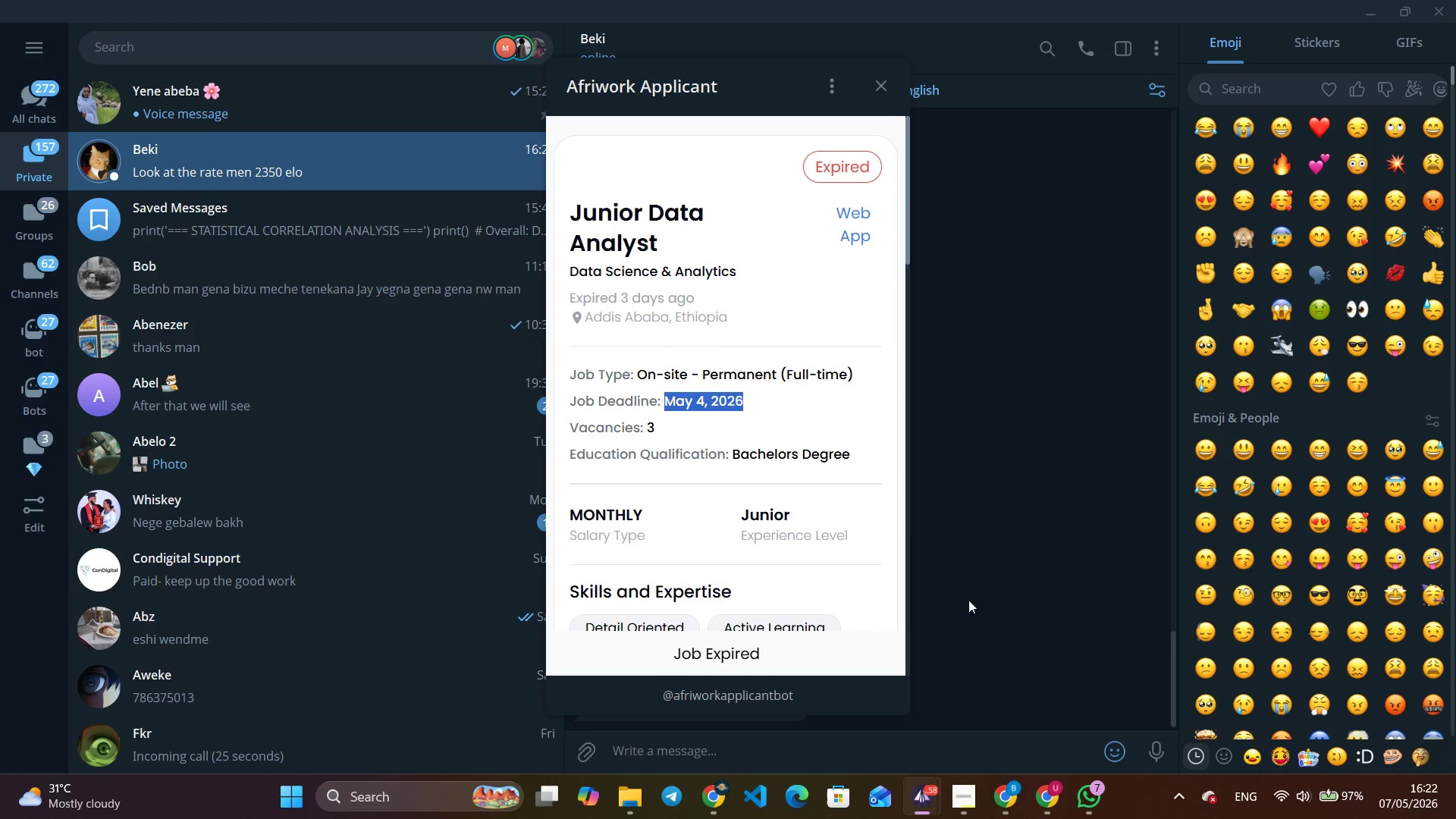 
left_click([784, 370])
 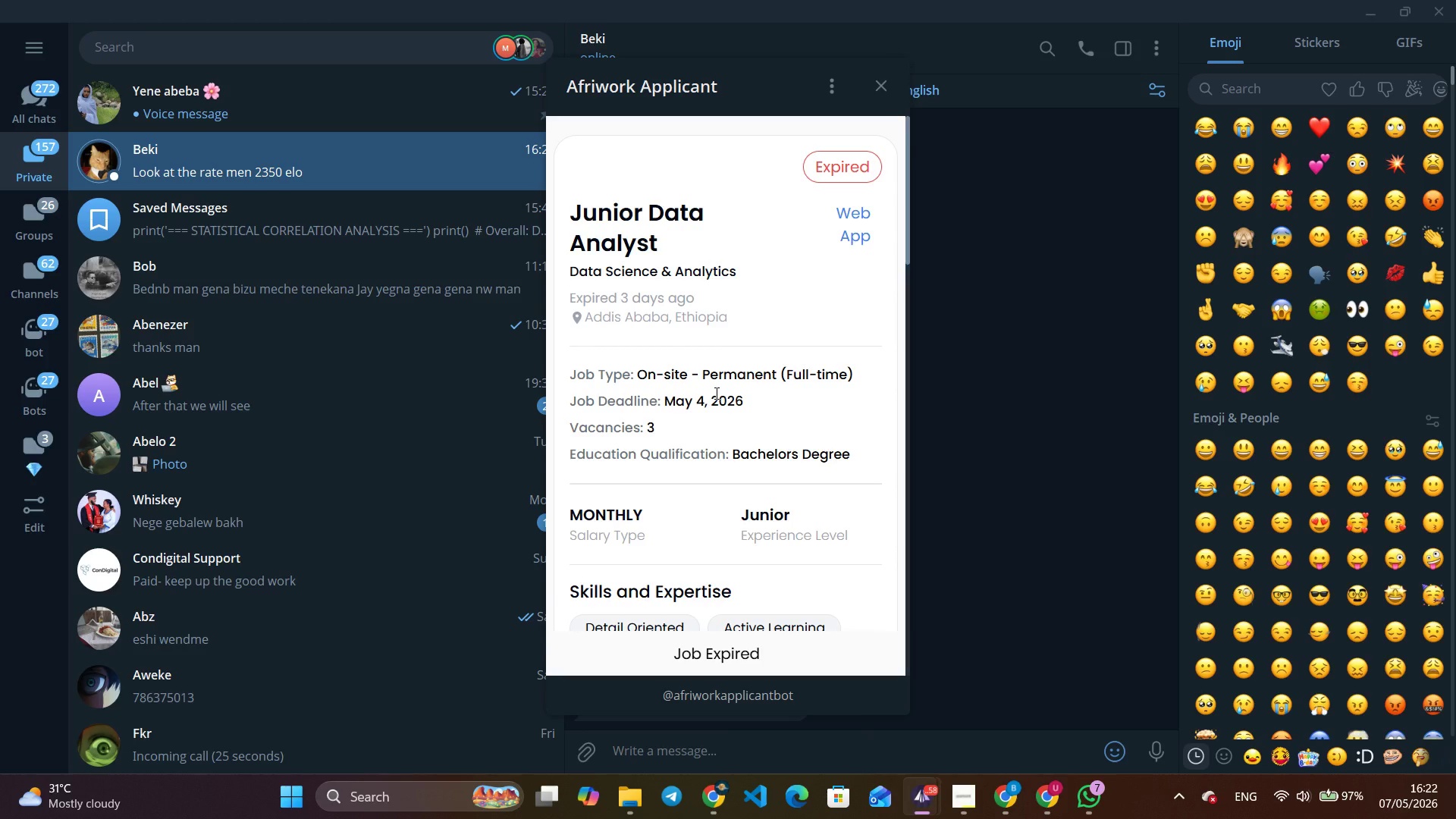 
scroll: coordinate [715, 393], scroll_direction: down, amount: 9.0
 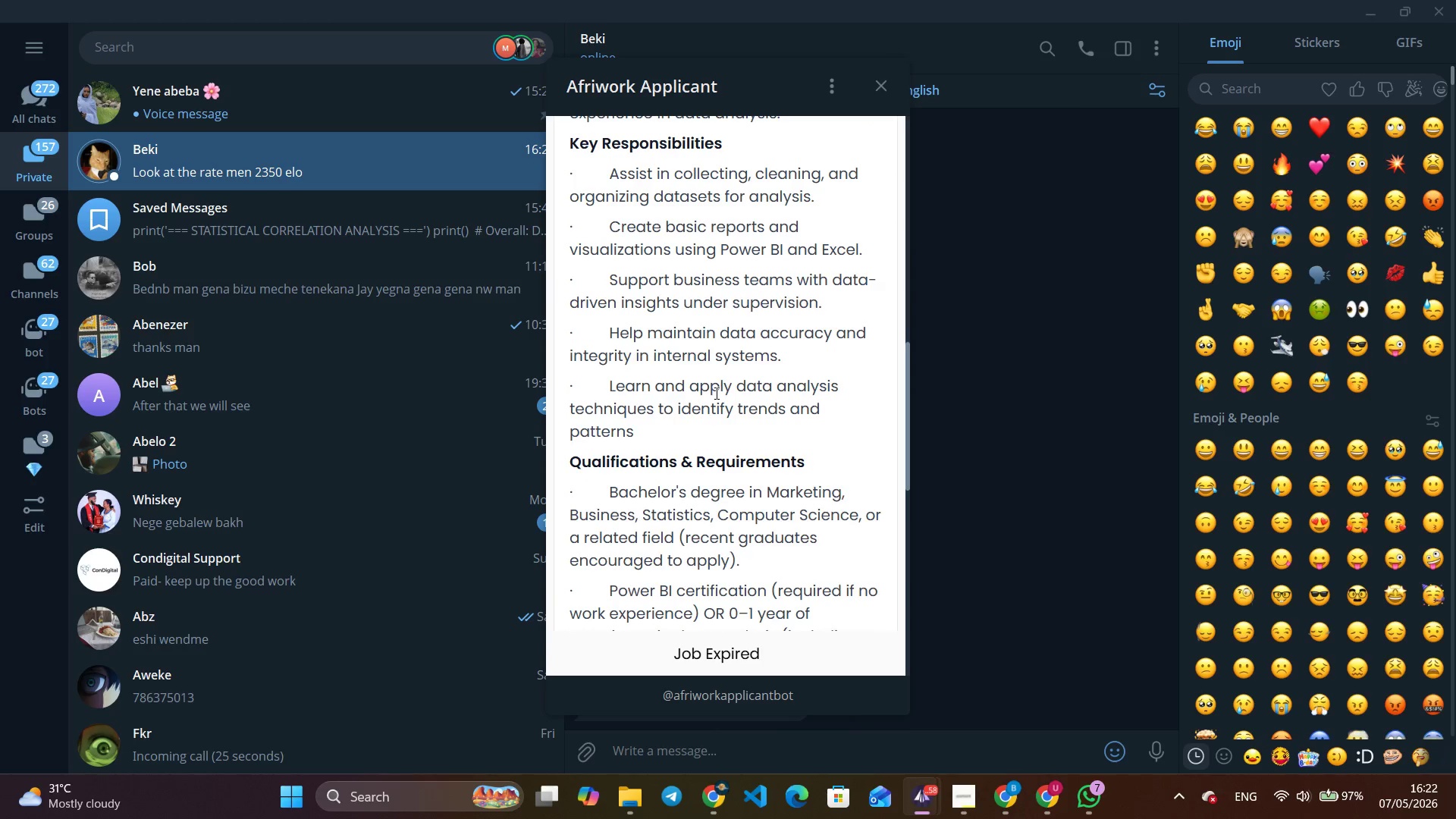 
scroll: coordinate [715, 393], scroll_direction: up, amount: 2.0
 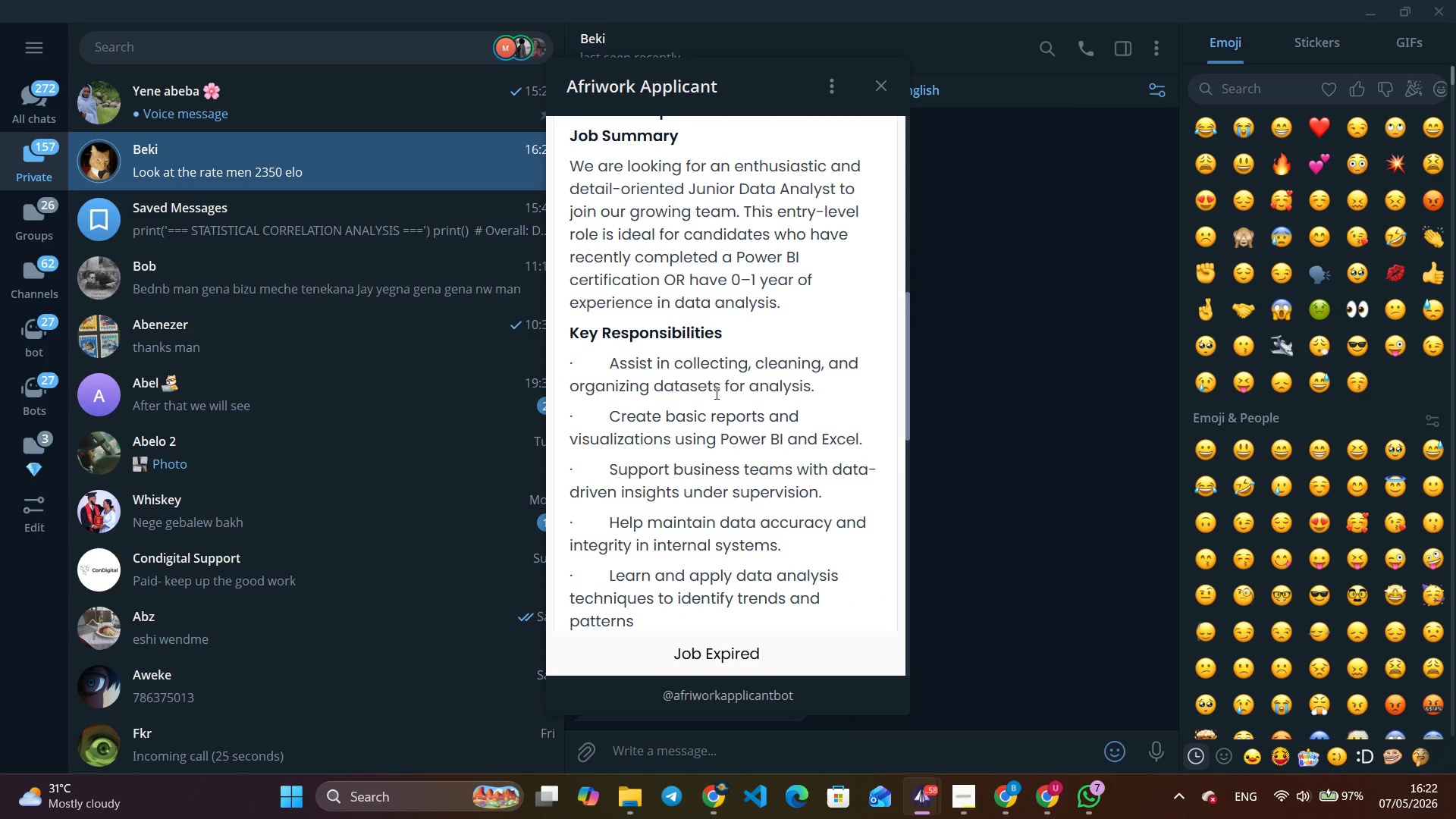 
wait(11.02)
 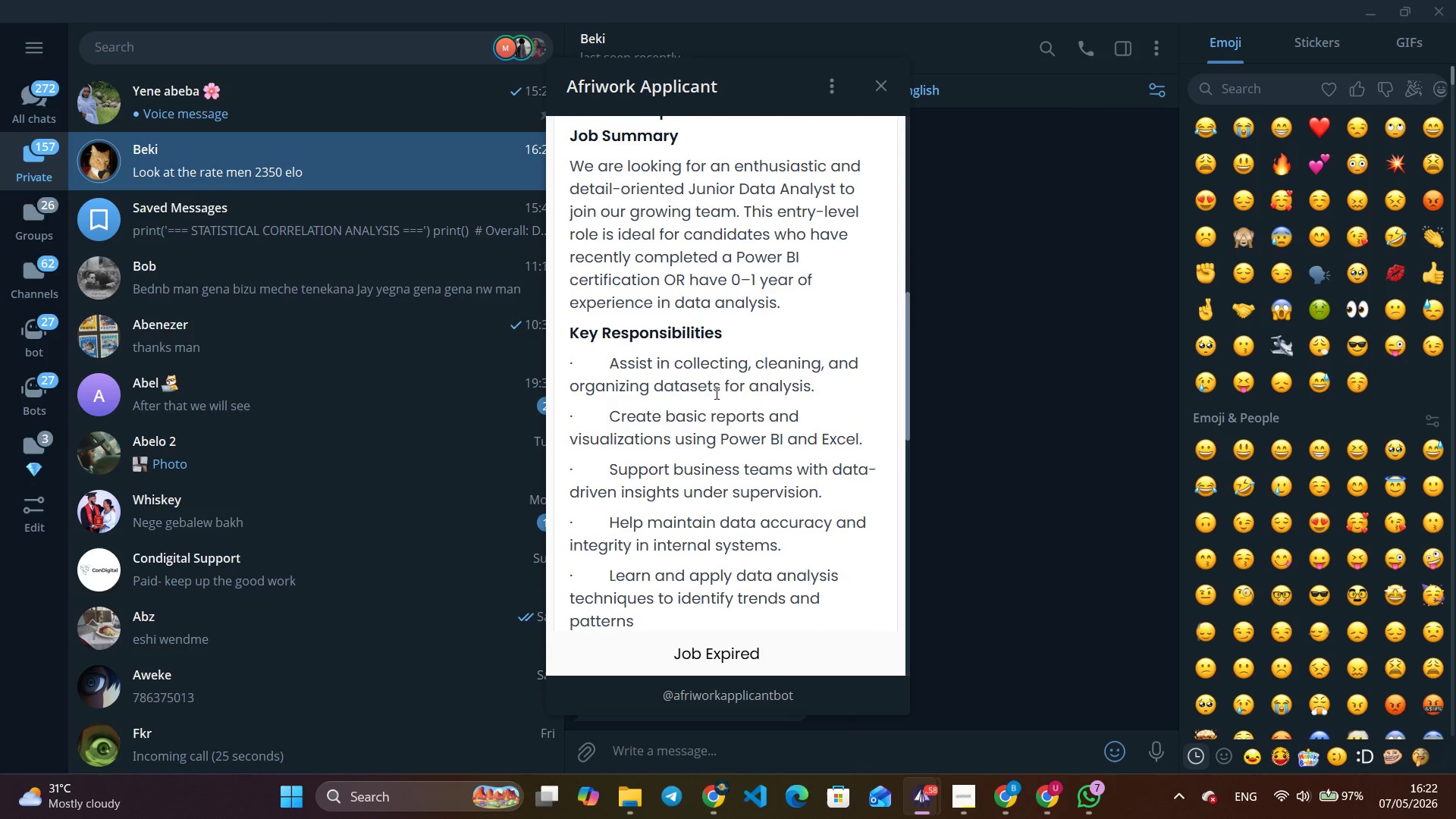 
scroll: coordinate [716, 394], scroll_direction: down, amount: 1.0
 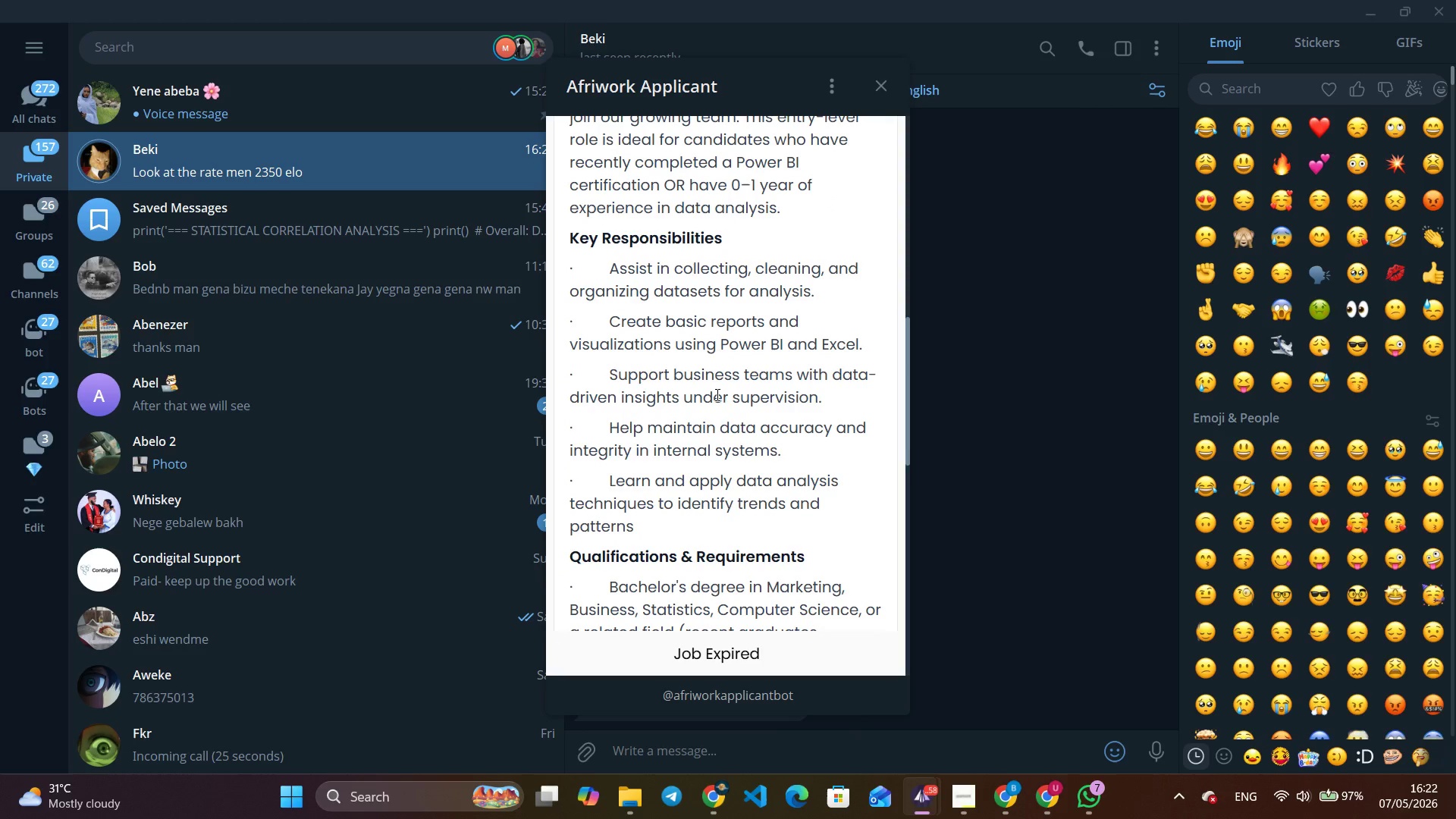 
wait(7.41)
 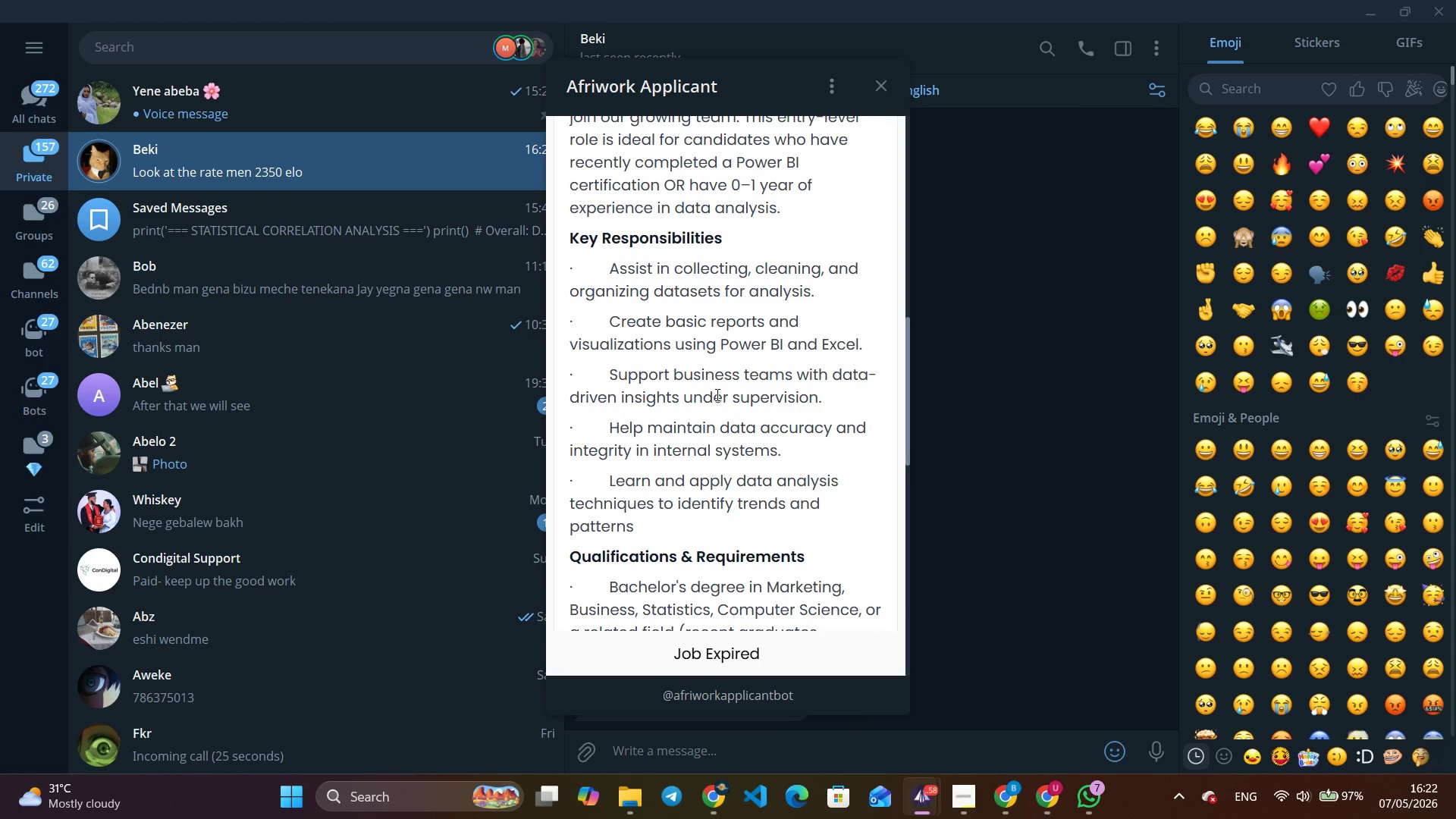 
scroll: coordinate [716, 394], scroll_direction: down, amount: 4.0
 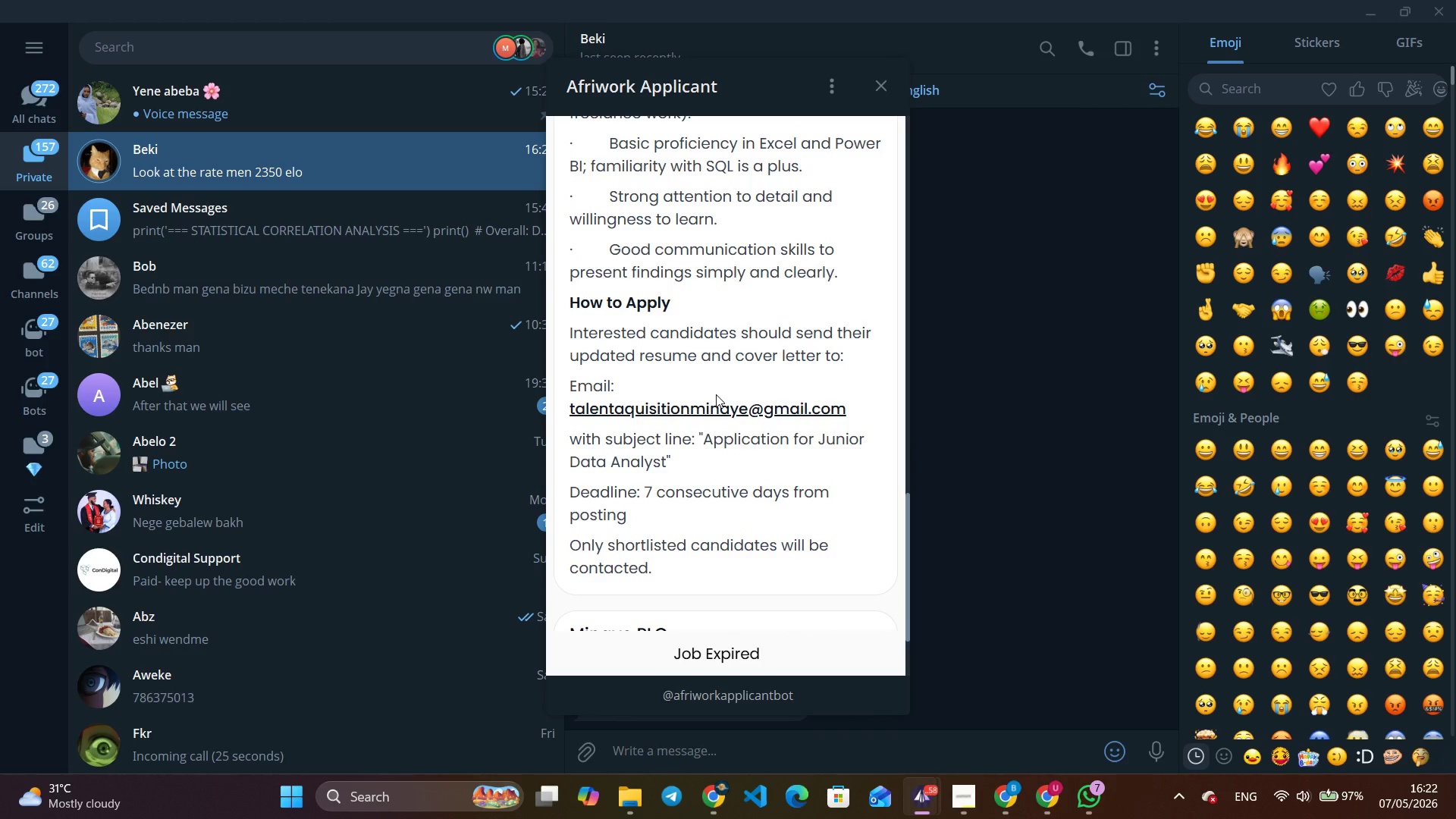 
wait(7.19)
 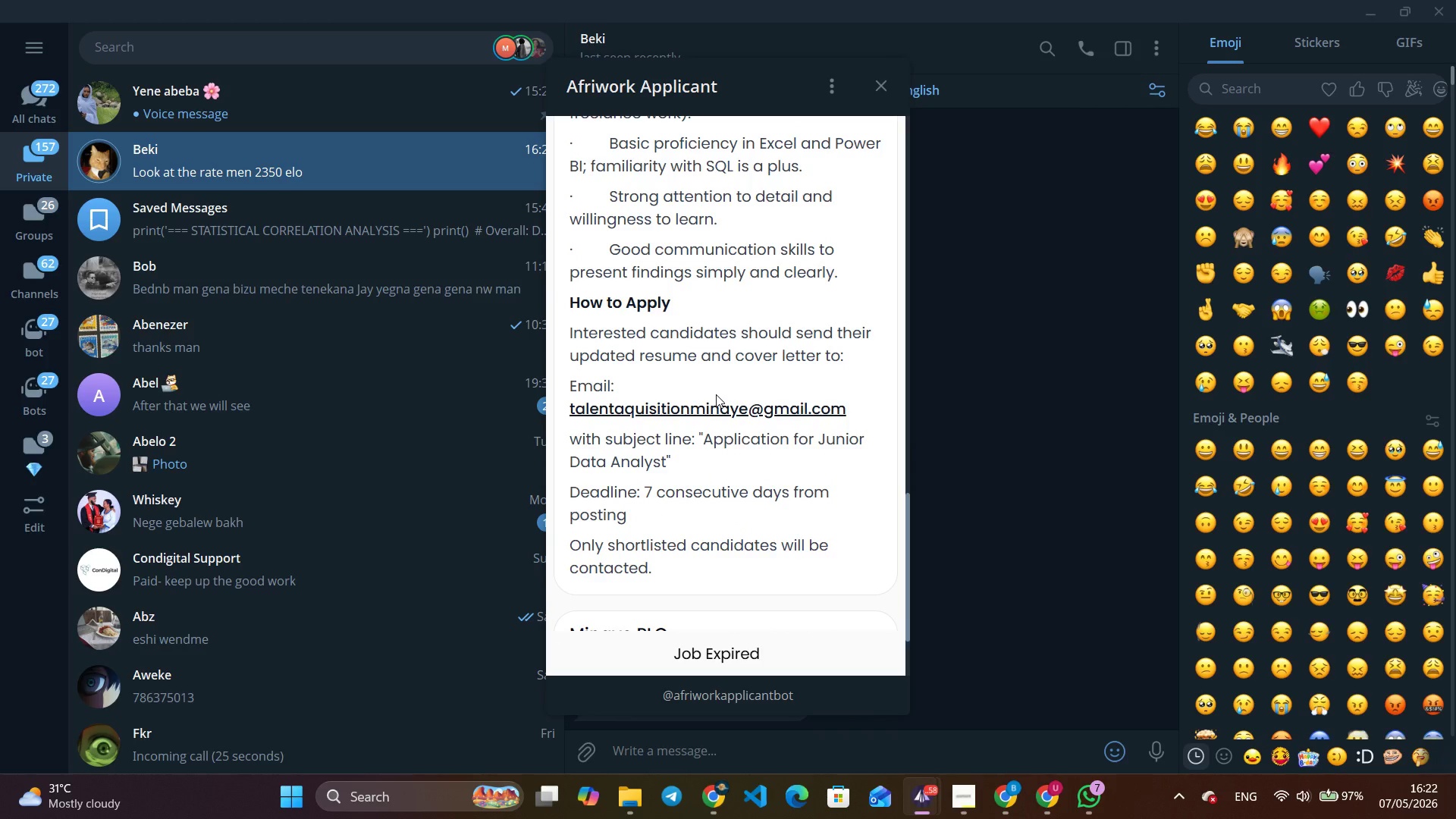 
scroll: coordinate [725, 496], scroll_direction: down, amount: 6.0
 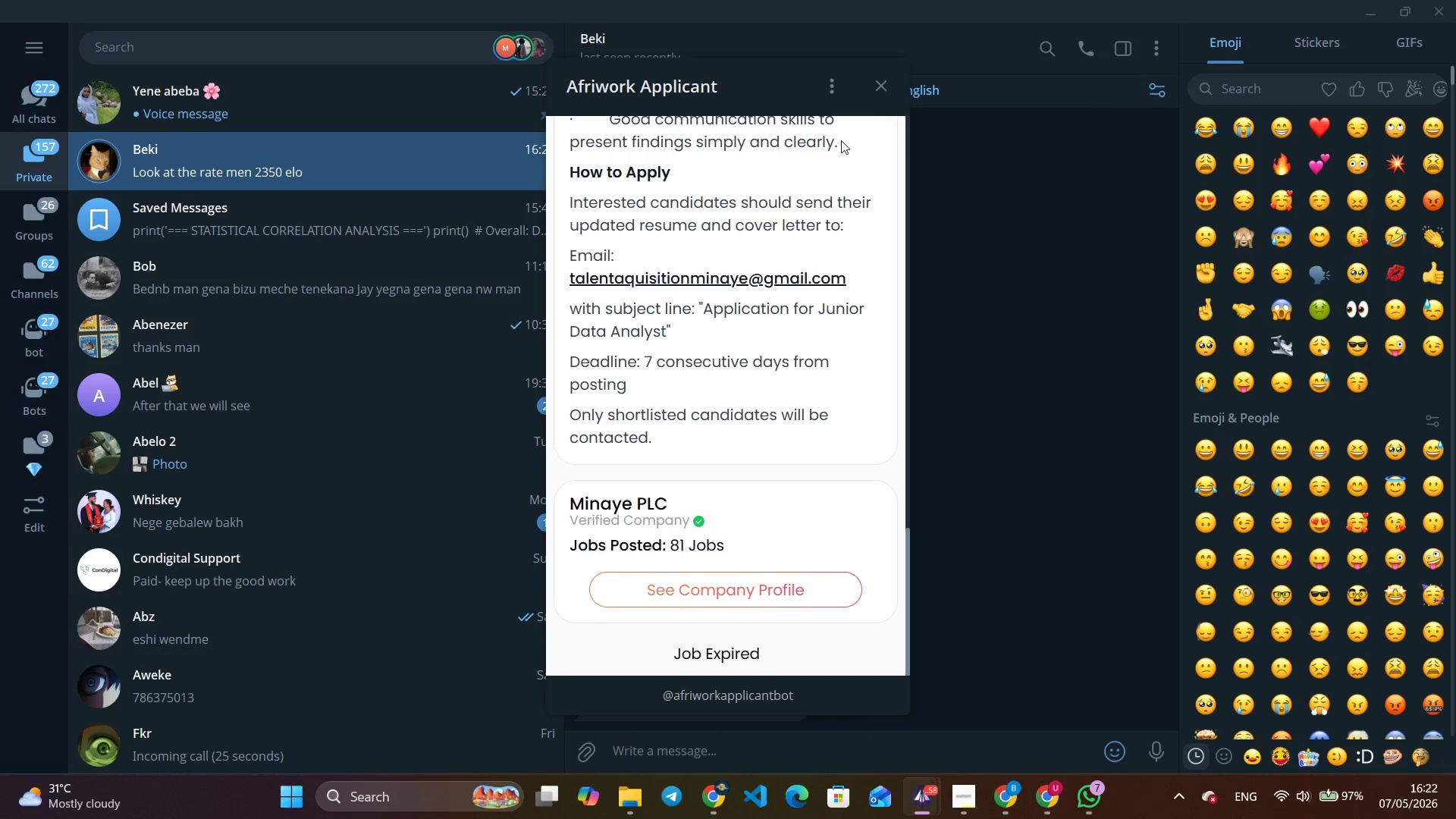 
left_click([870, 93])
 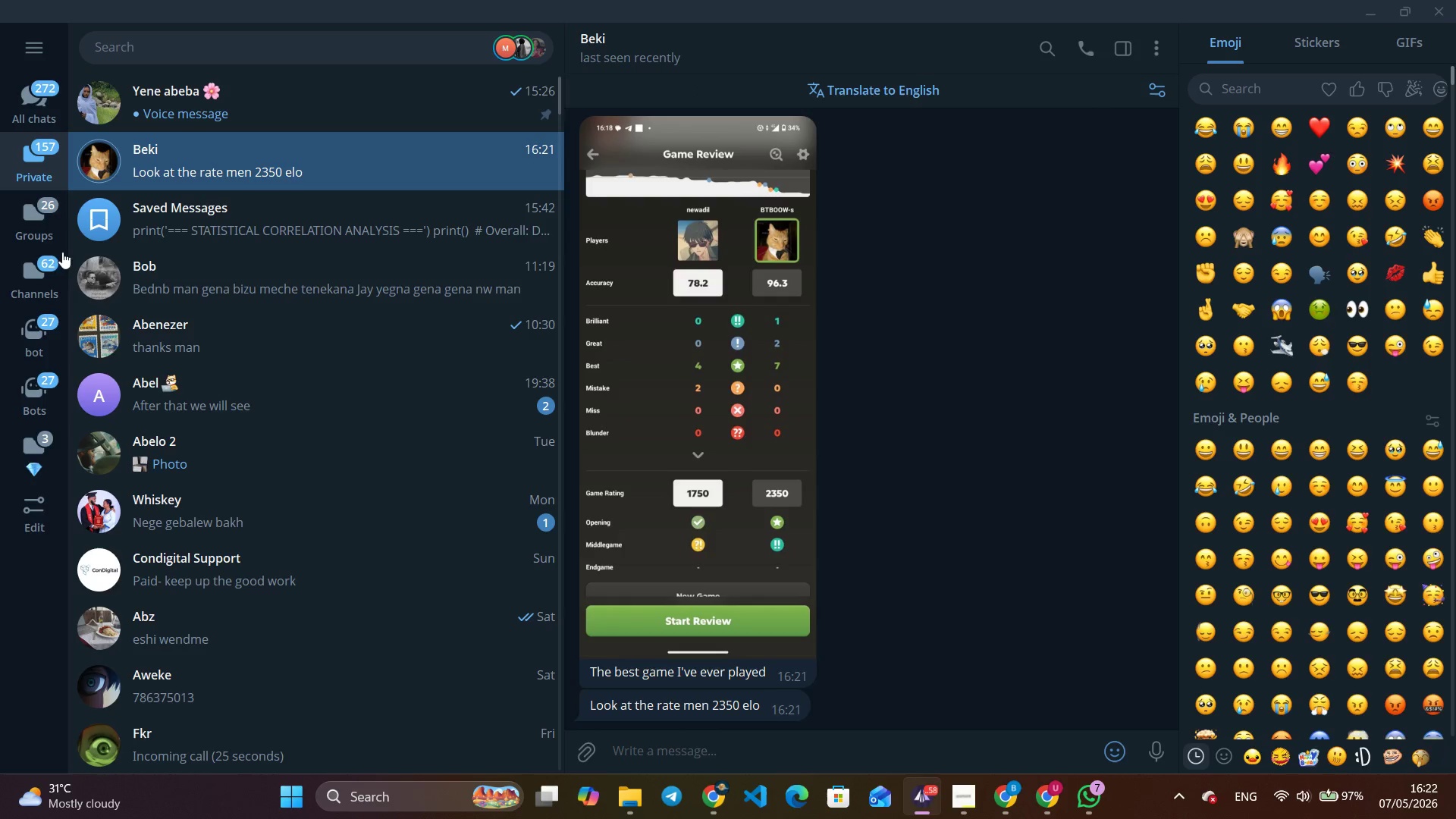 
left_click([35, 265])
 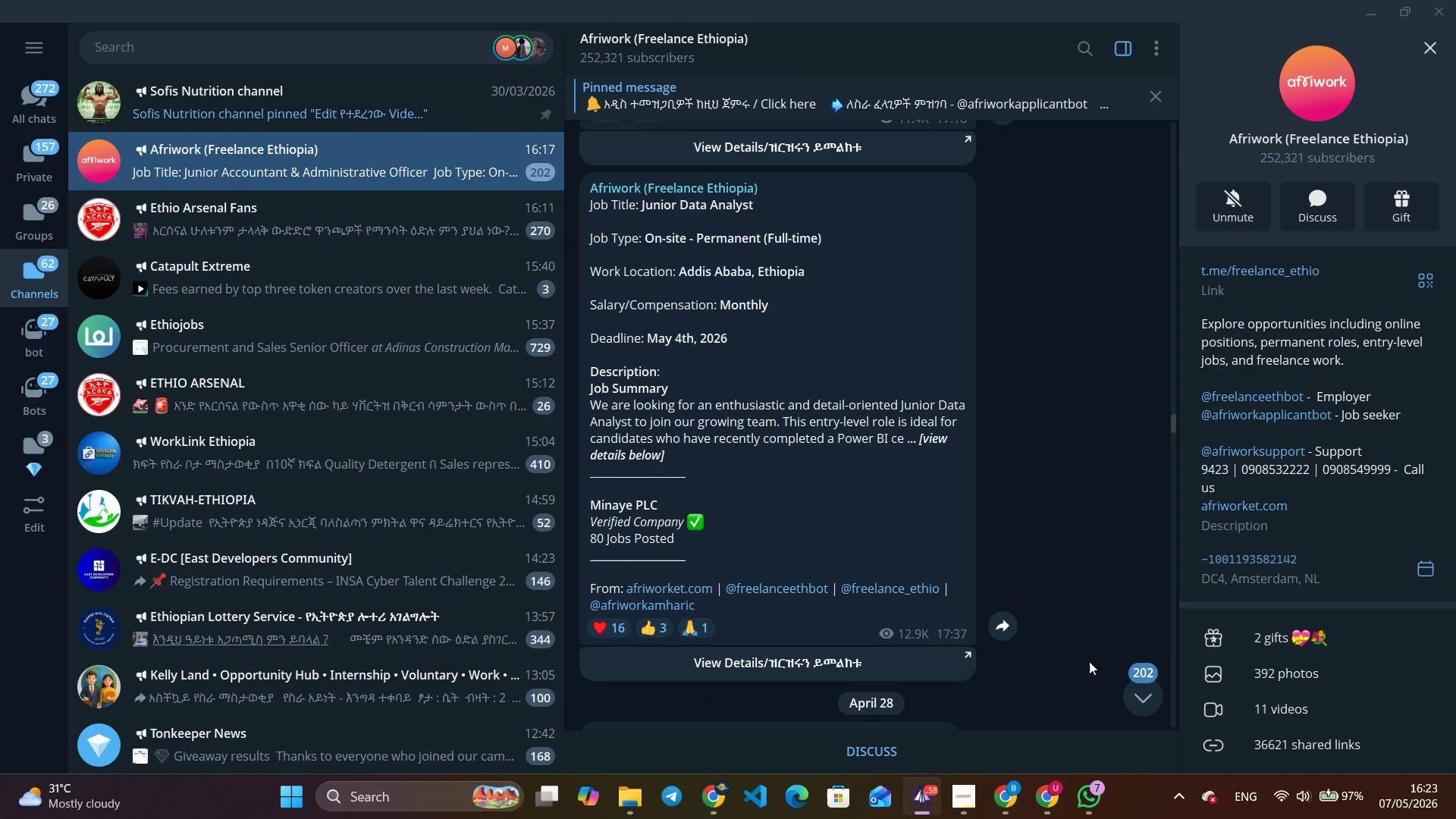 
left_click([1143, 699])
 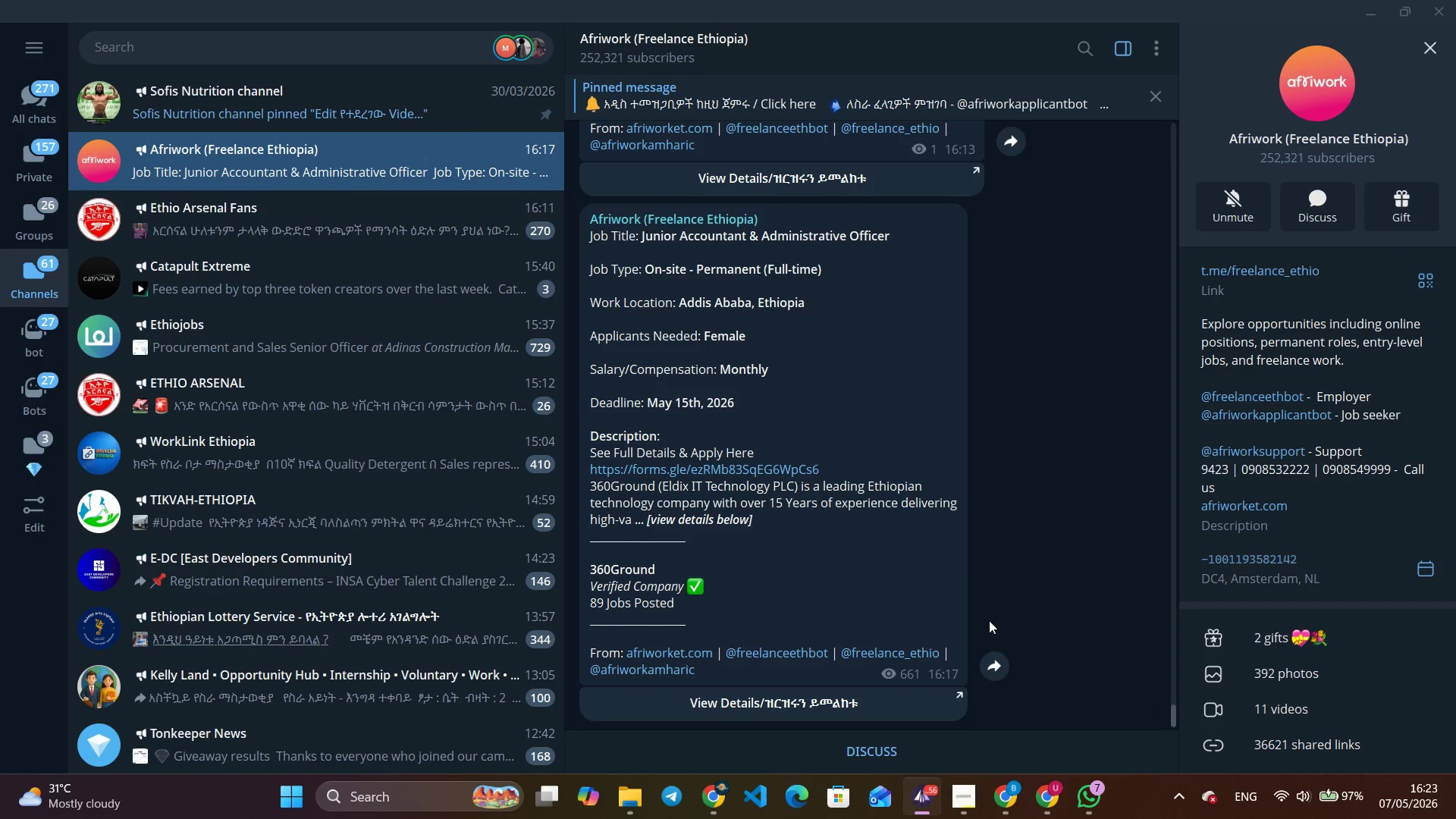 
scroll: coordinate [703, 422], scroll_direction: up, amount: 8.0
 